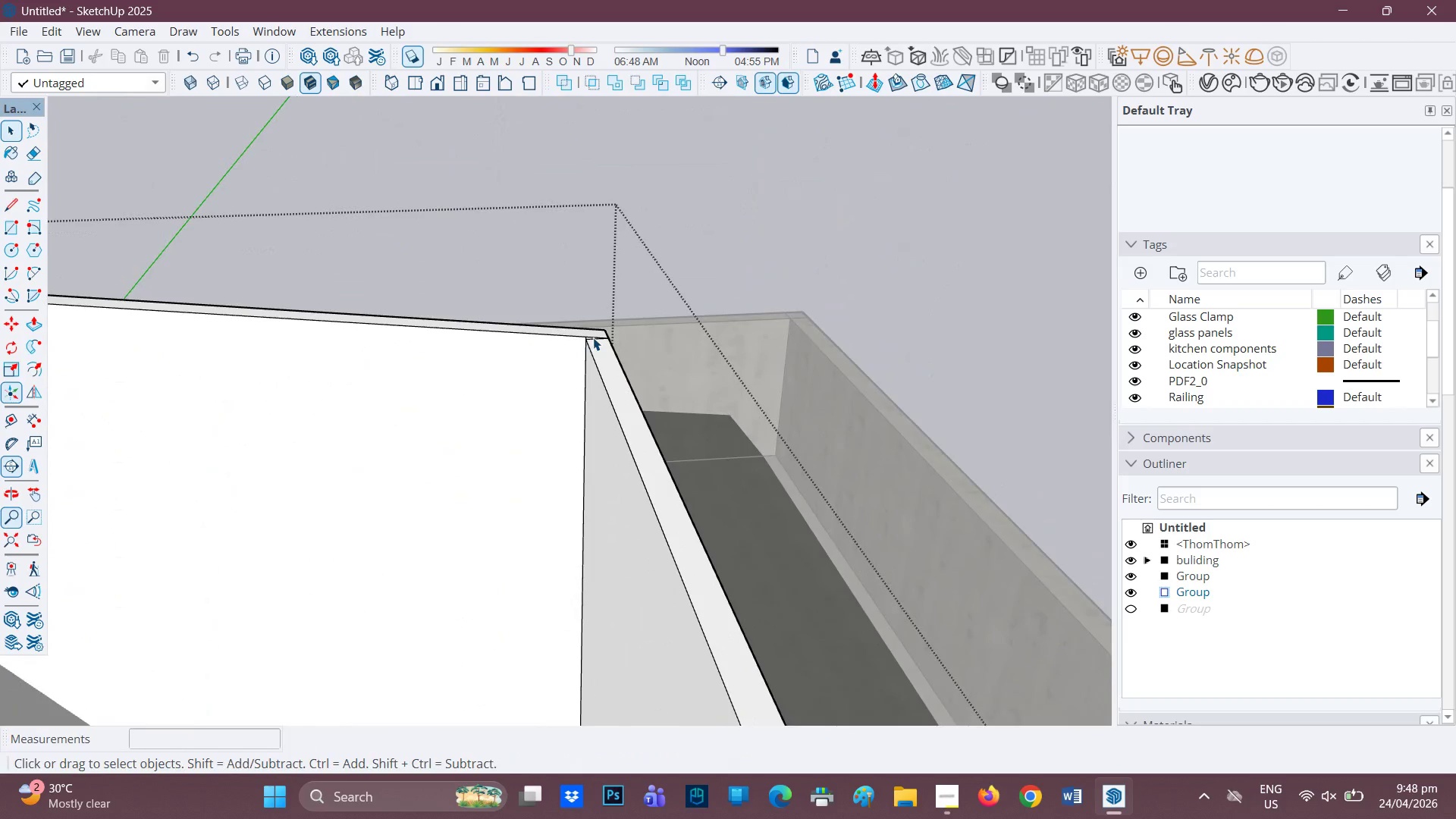 
key(L)
 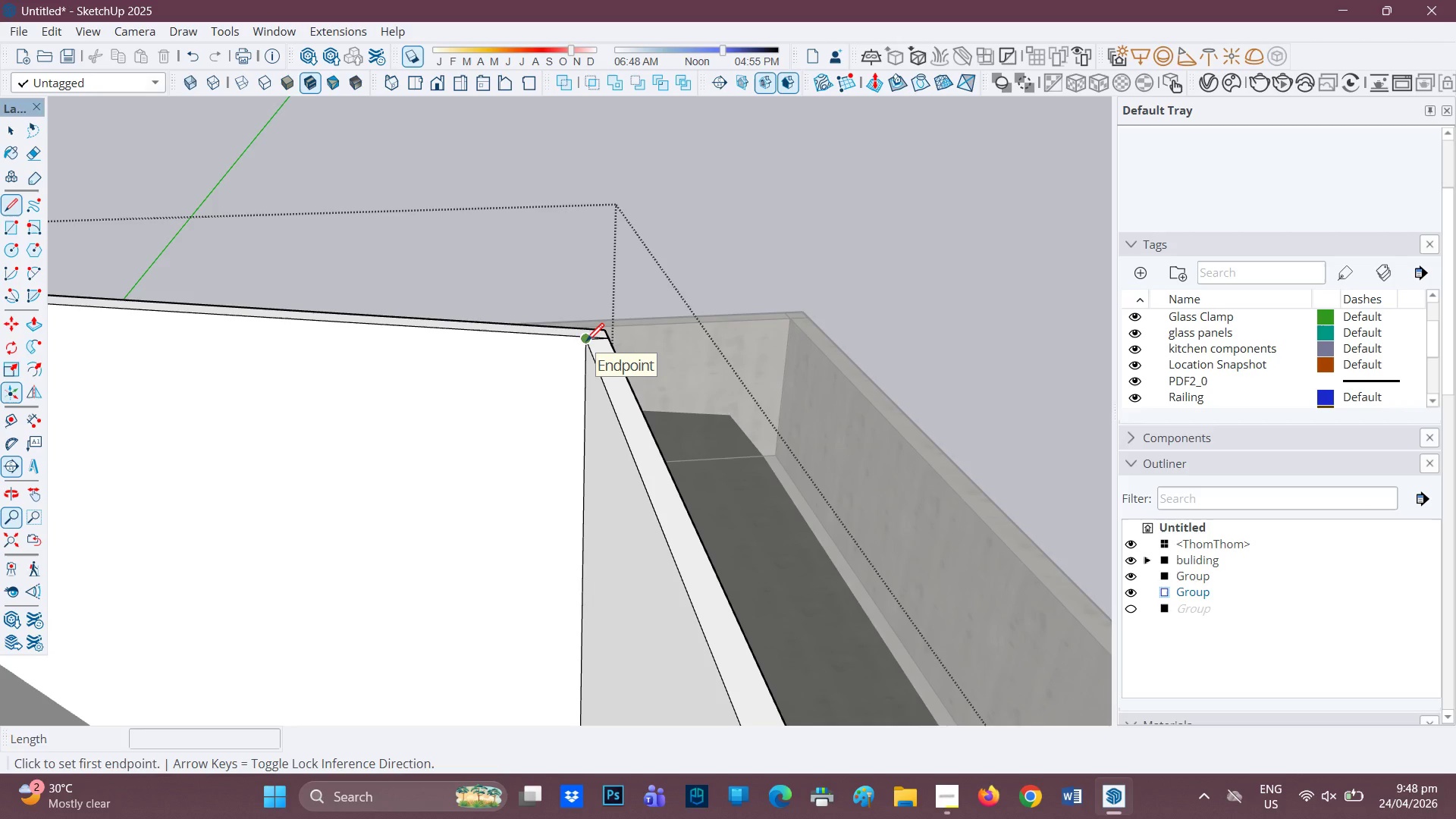 
left_click([605, 340])
 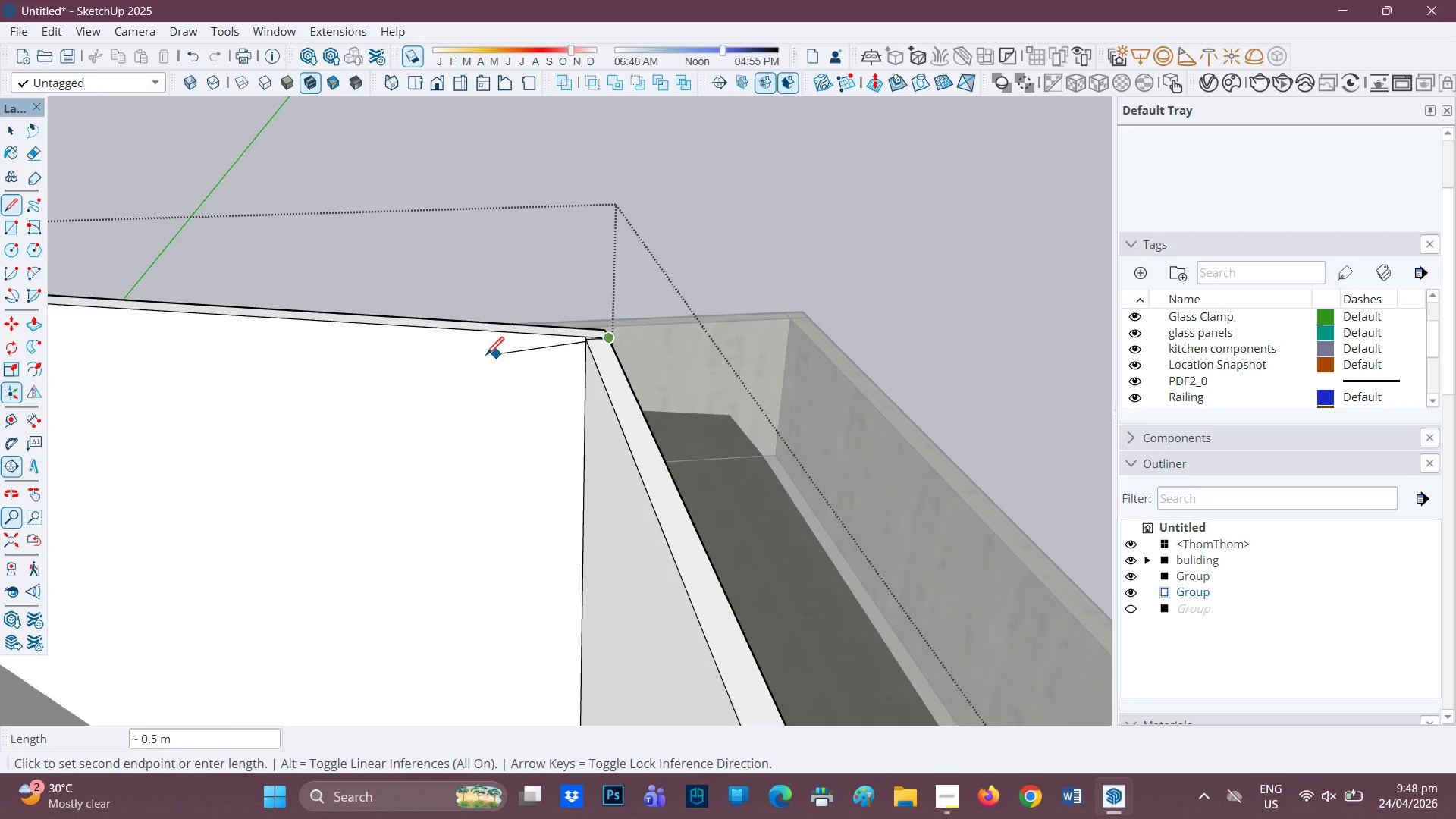 
scroll: coordinate [379, 369], scroll_direction: down, amount: 7.0
 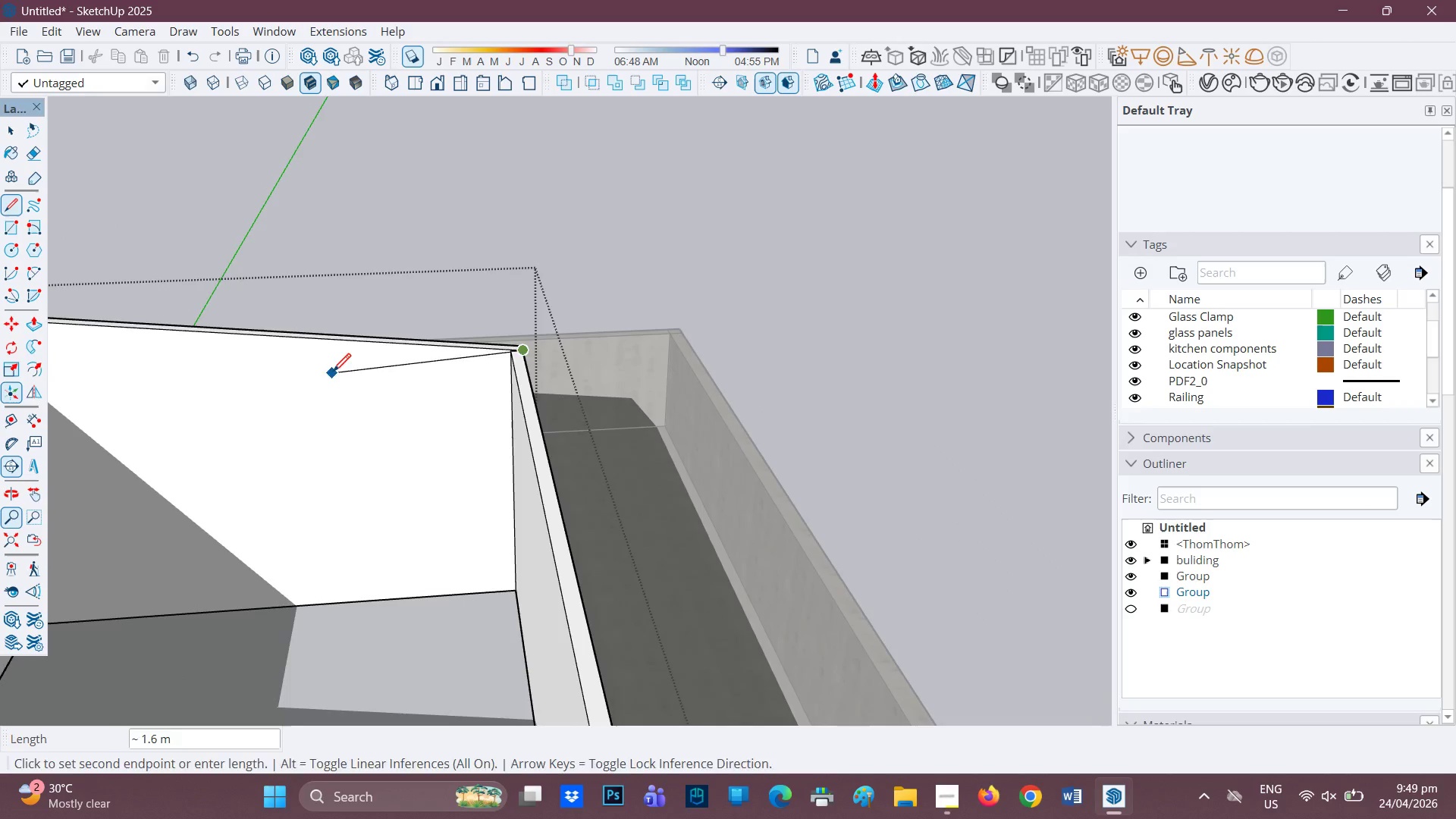 
type(hl)
 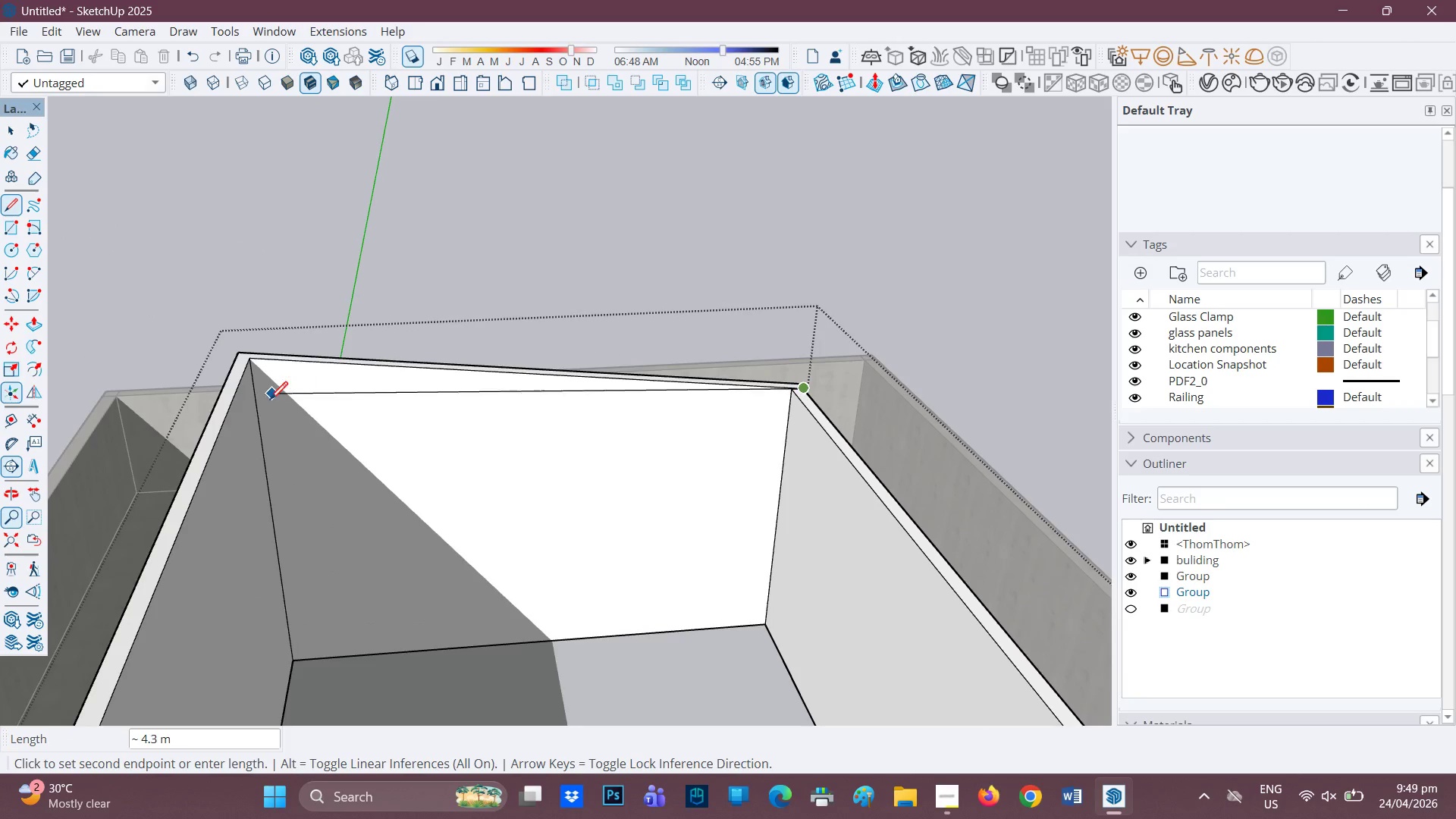 
left_click_drag(start_coordinate=[333, 373], to_coordinate=[617, 412])
 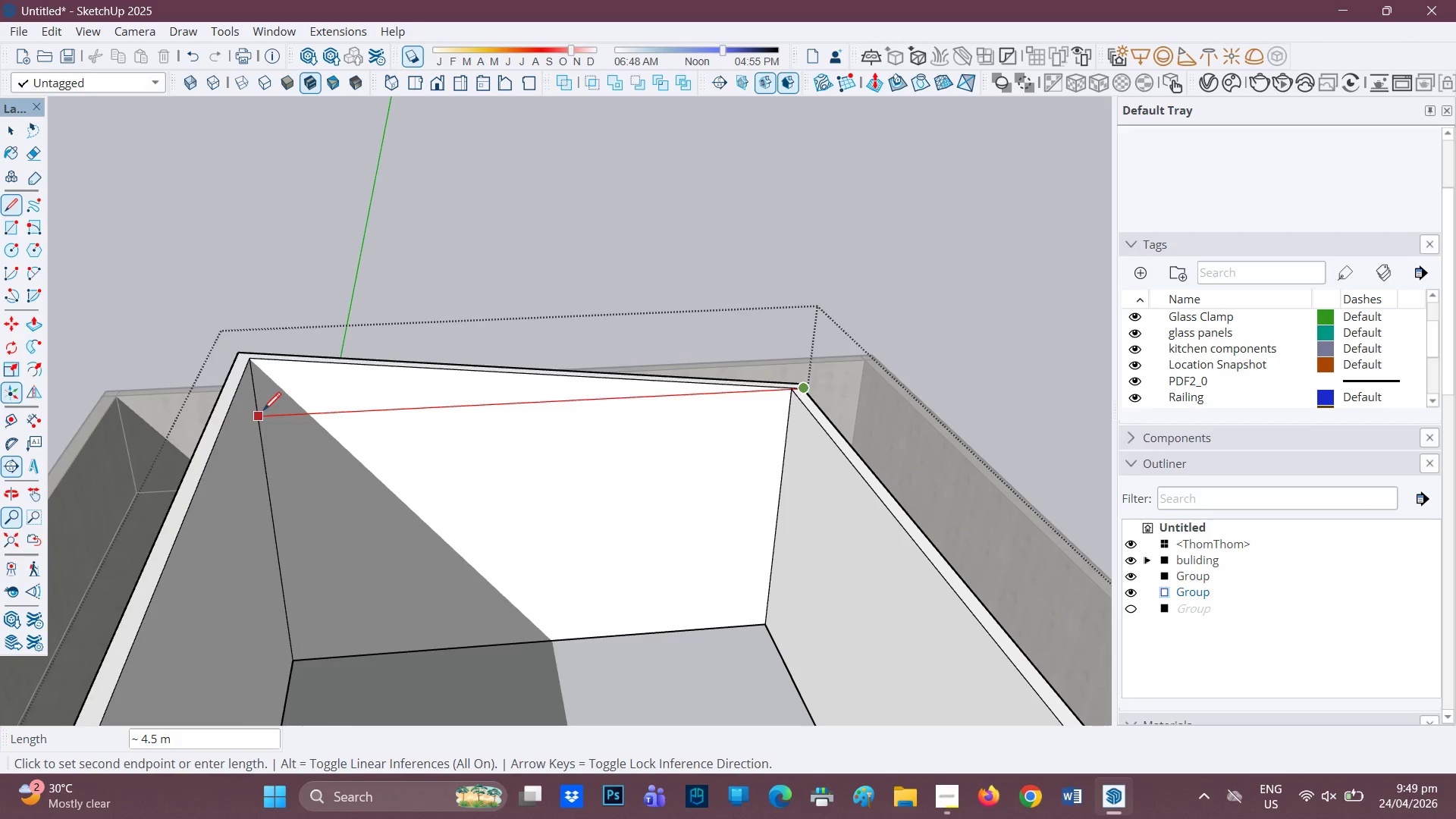 
left_click([263, 412])
 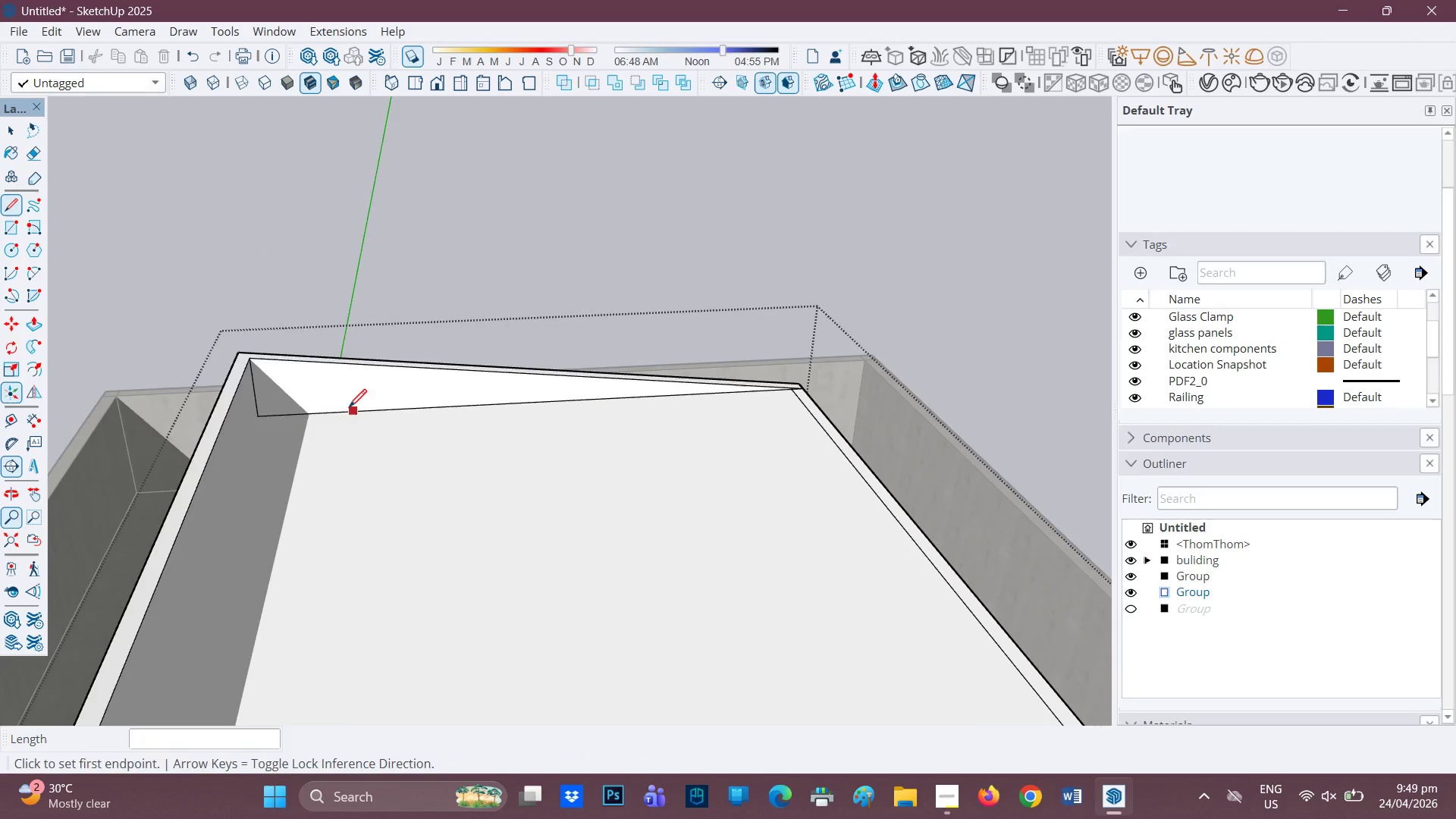 
scroll: coordinate [353, 408], scroll_direction: down, amount: 1.0
 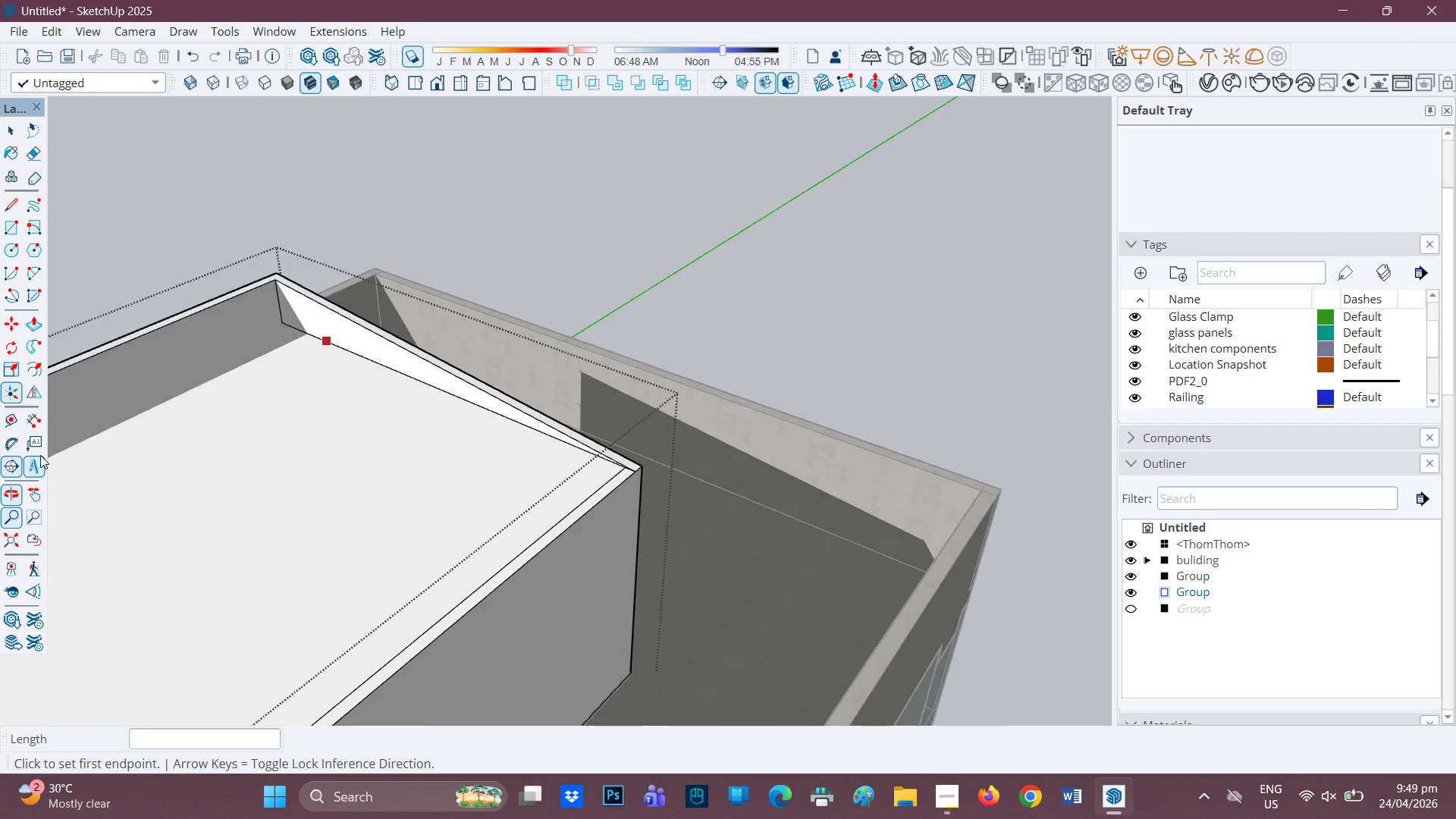 
key(H)
 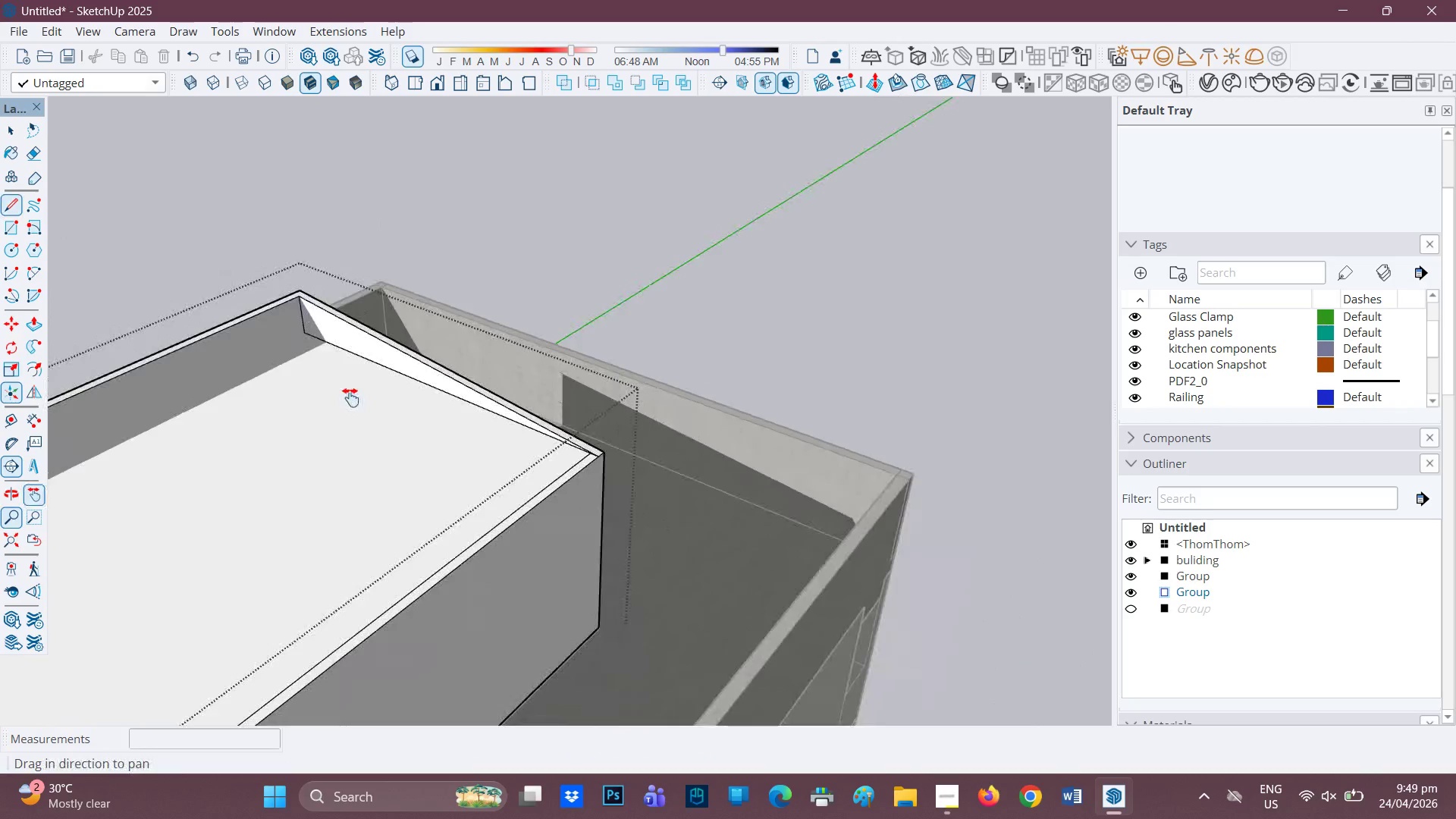 
left_click_drag(start_coordinate=[286, 397], to_coordinate=[754, 401])
 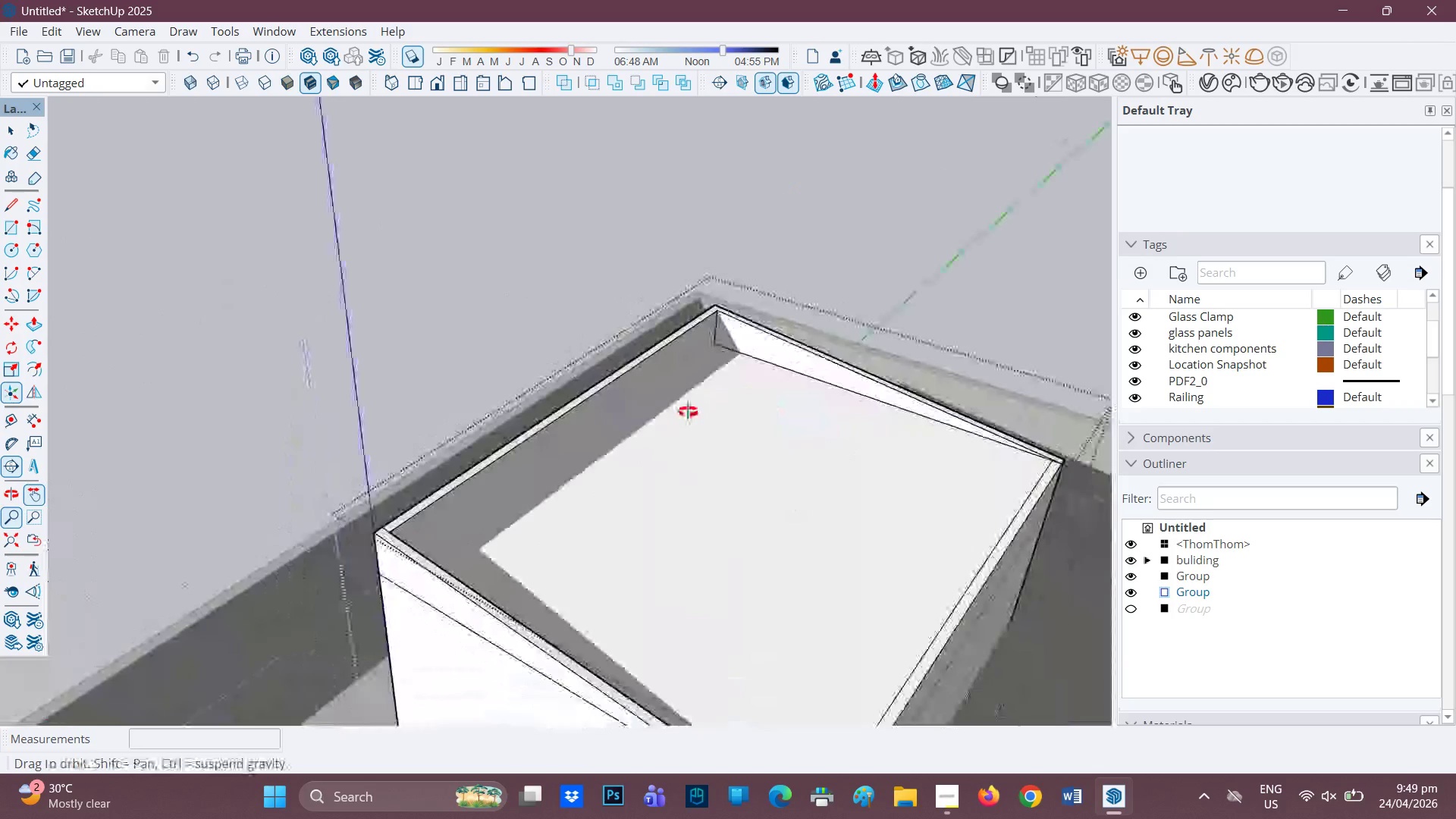 
scroll: coordinate [751, 398], scroll_direction: down, amount: 4.0
 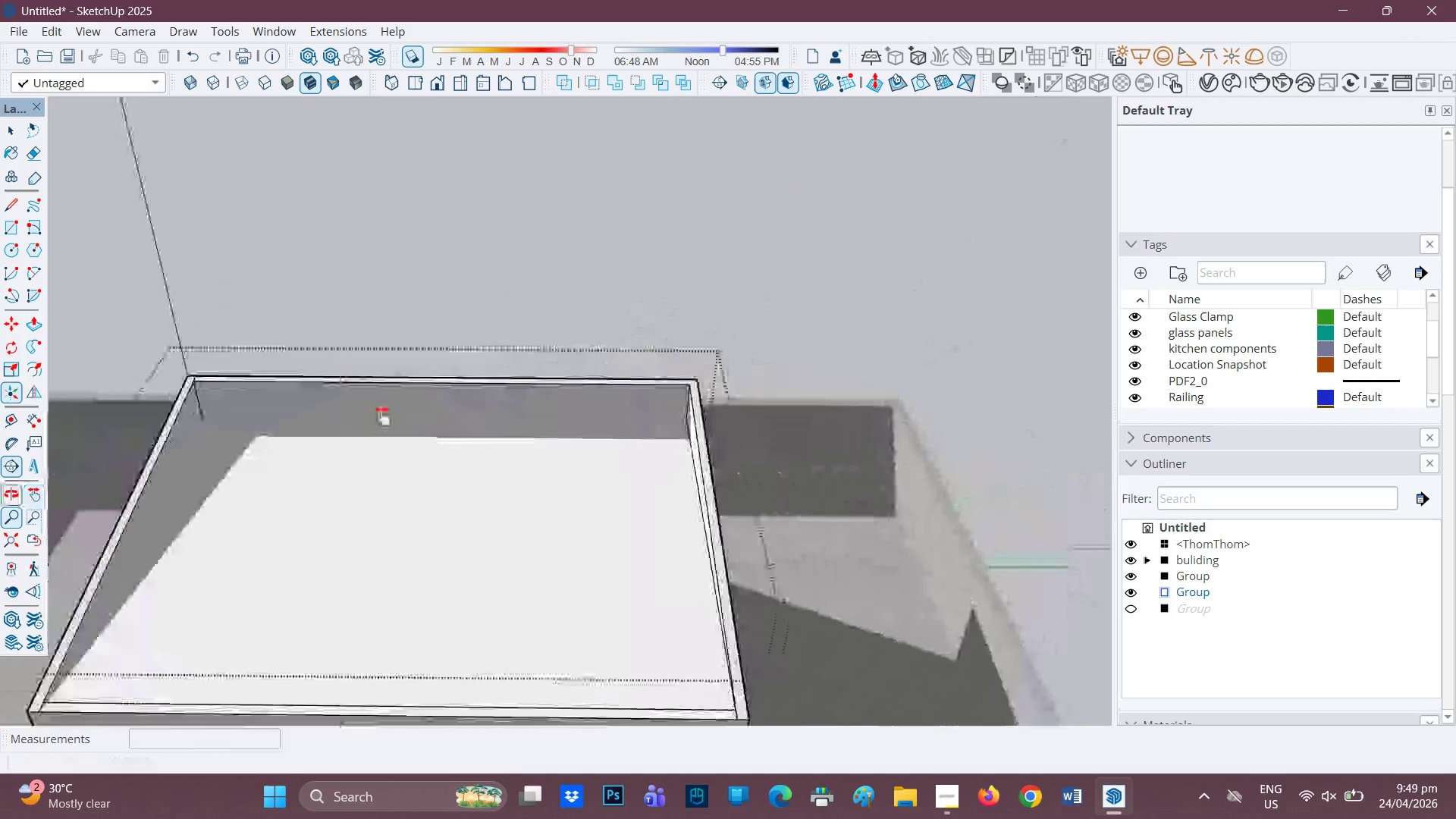 
key(L)
 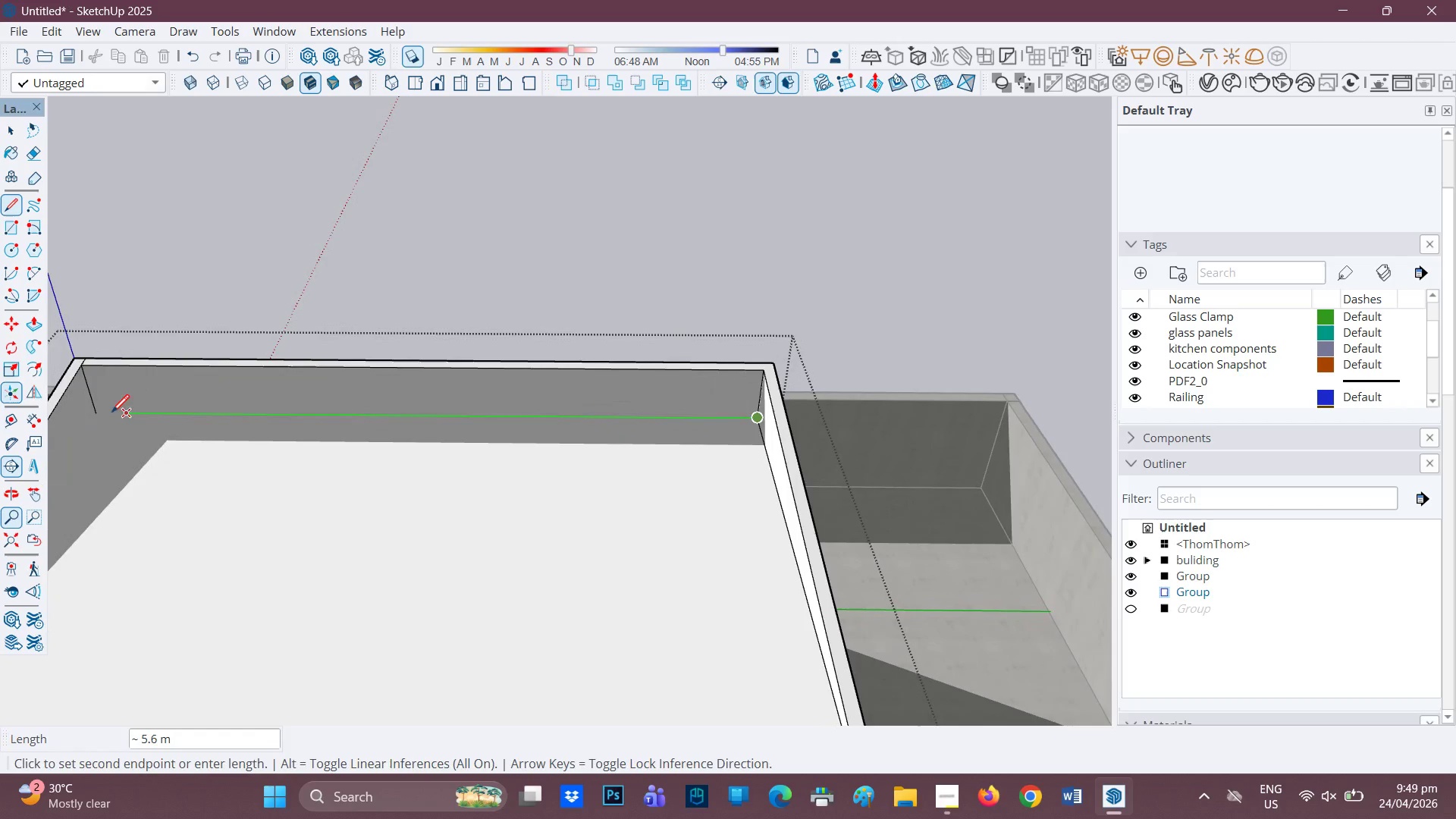 
scroll: coordinate [603, 428], scroll_direction: up, amount: 3.0
 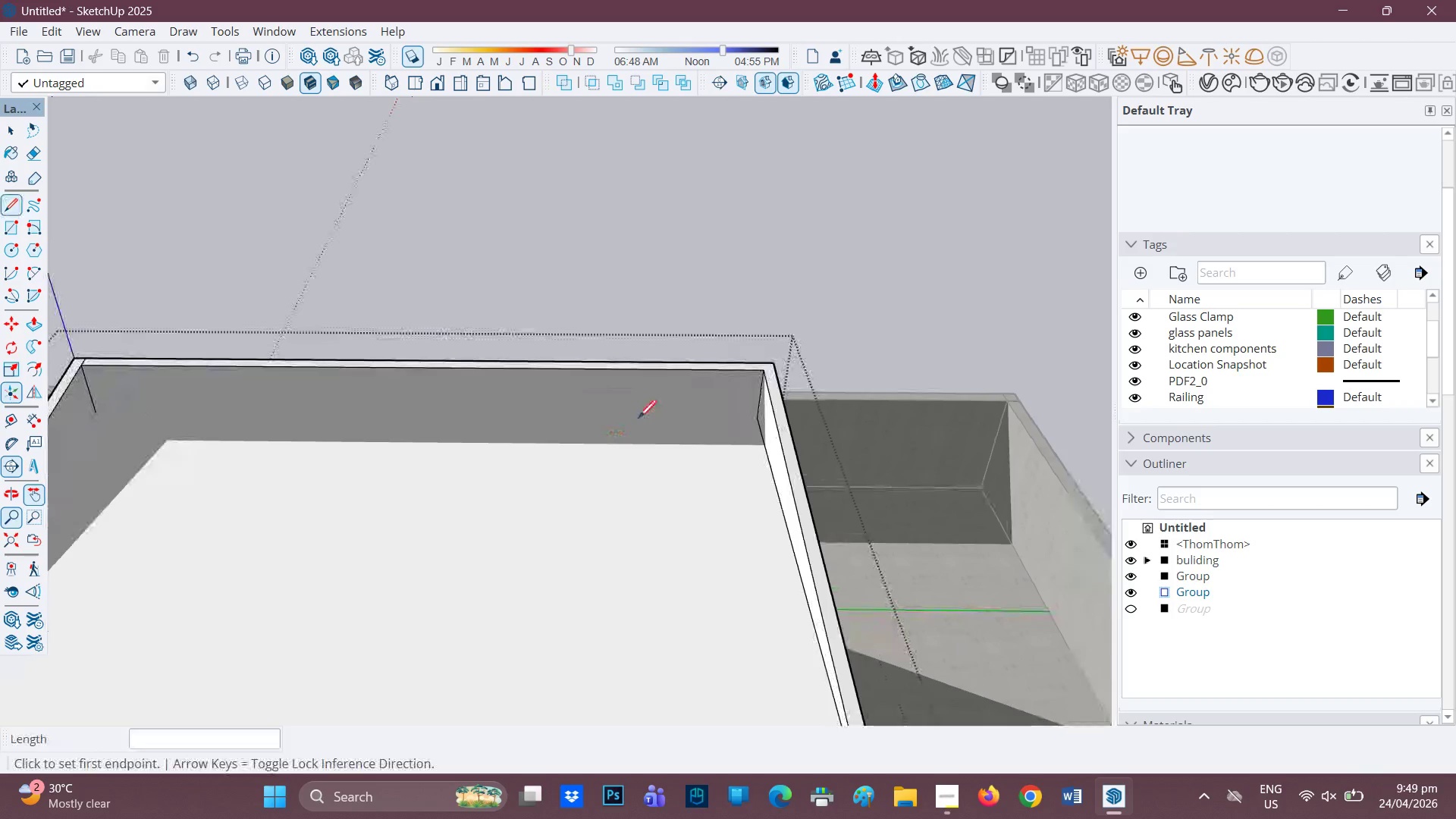 
left_click([95, 413])
 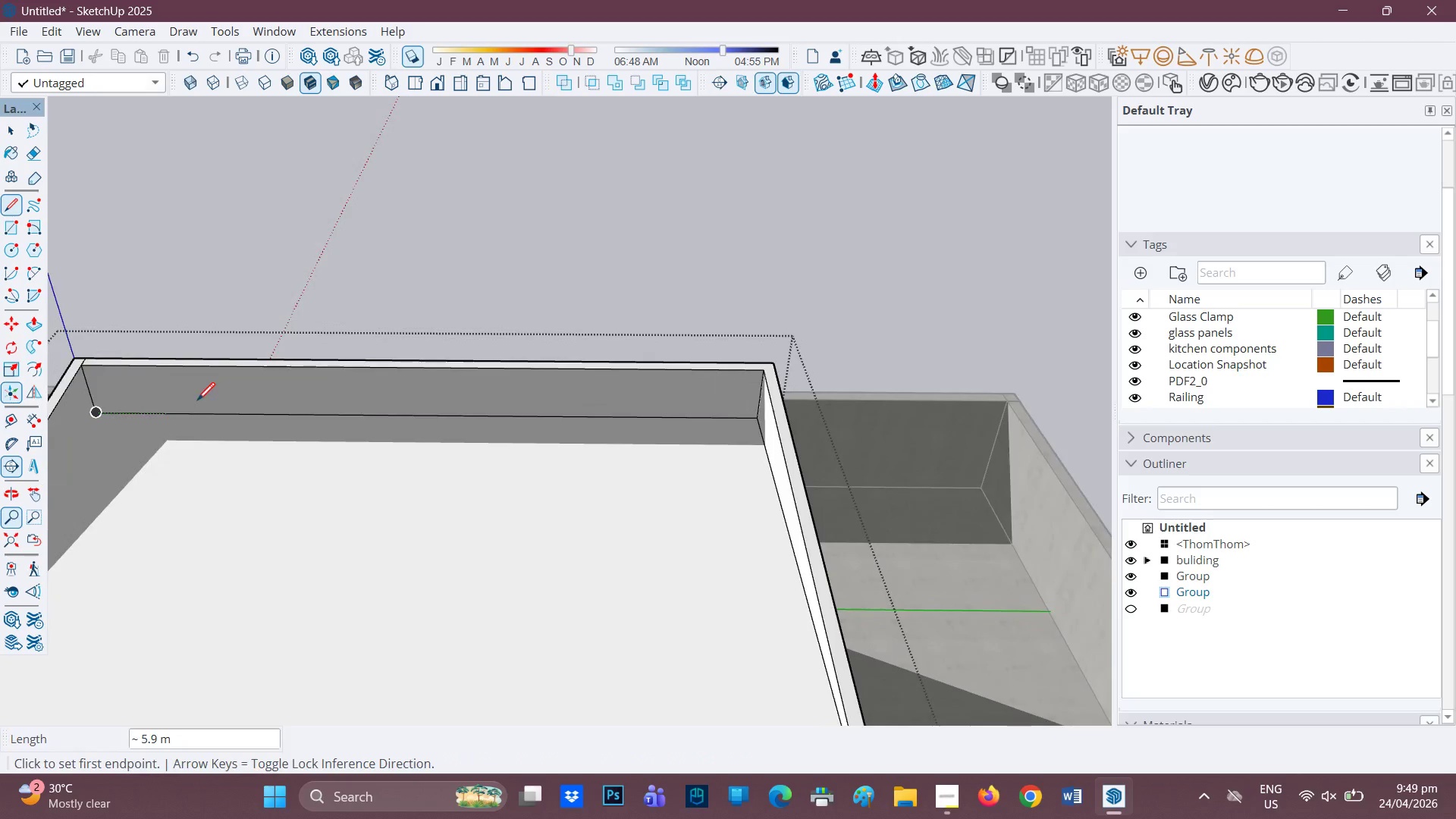 
scroll: coordinate [0, 469], scroll_direction: down, amount: 4.0
 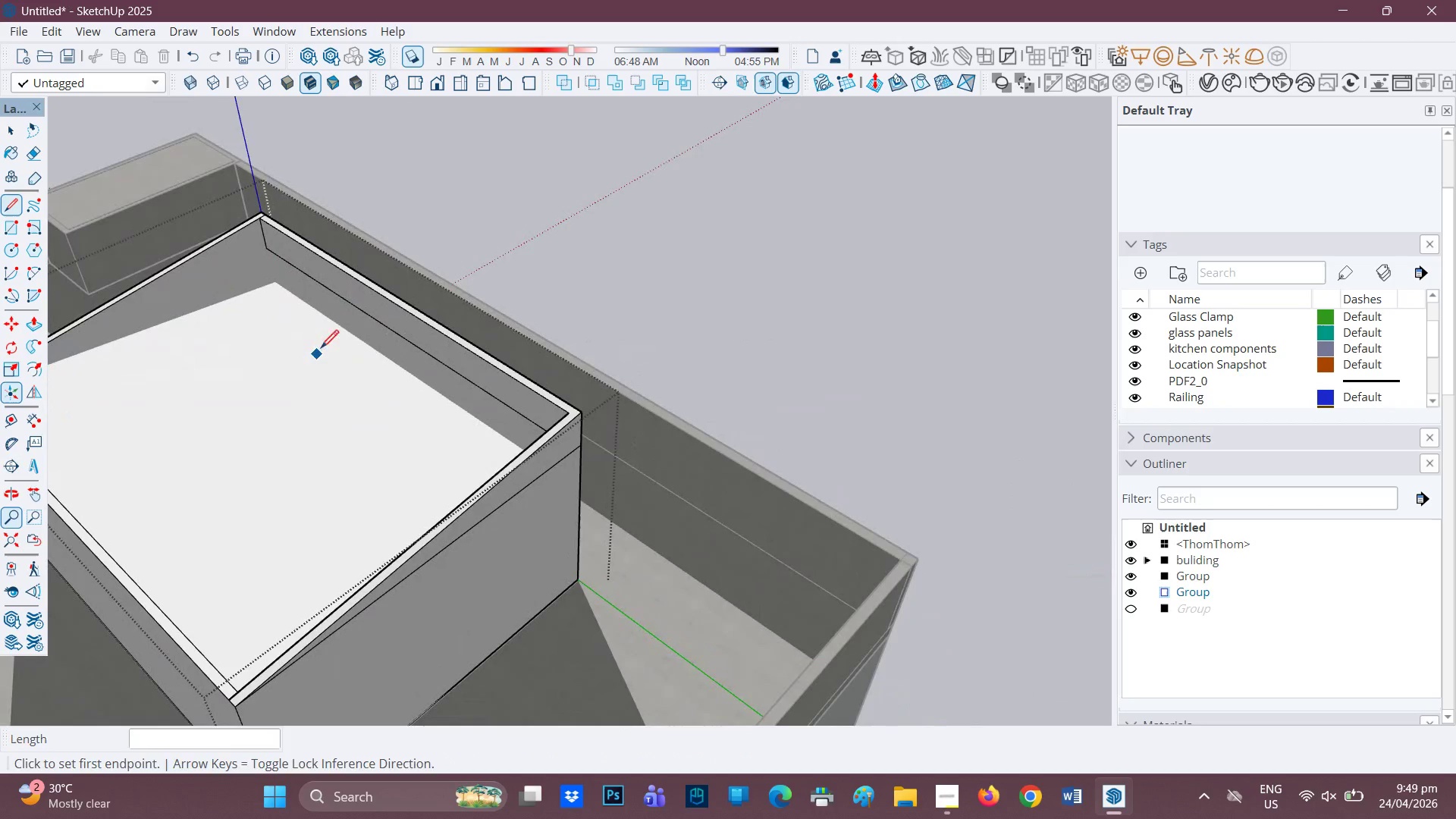 
type(hl)
 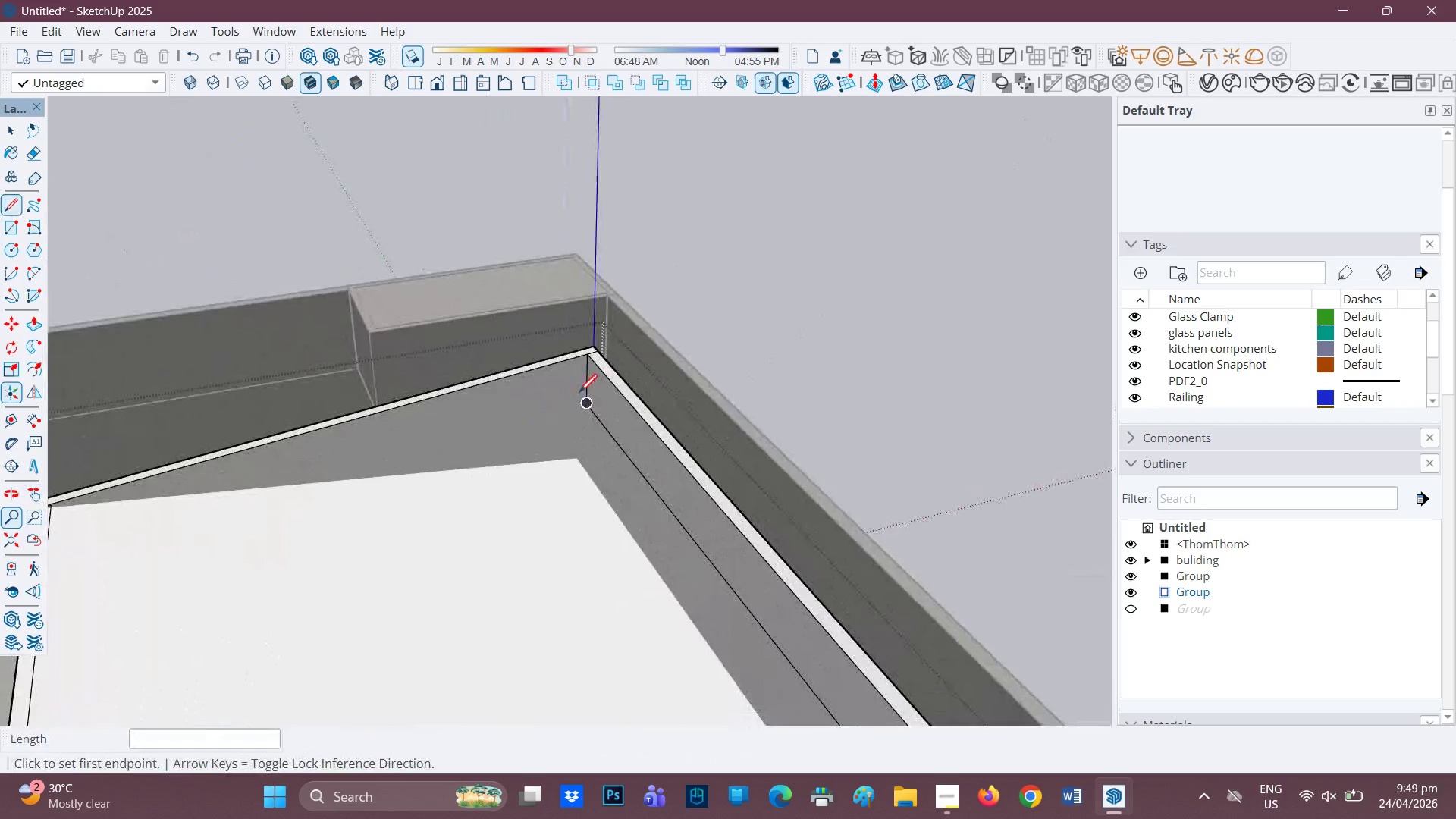 
left_click_drag(start_coordinate=[322, 350], to_coordinate=[646, 563])
 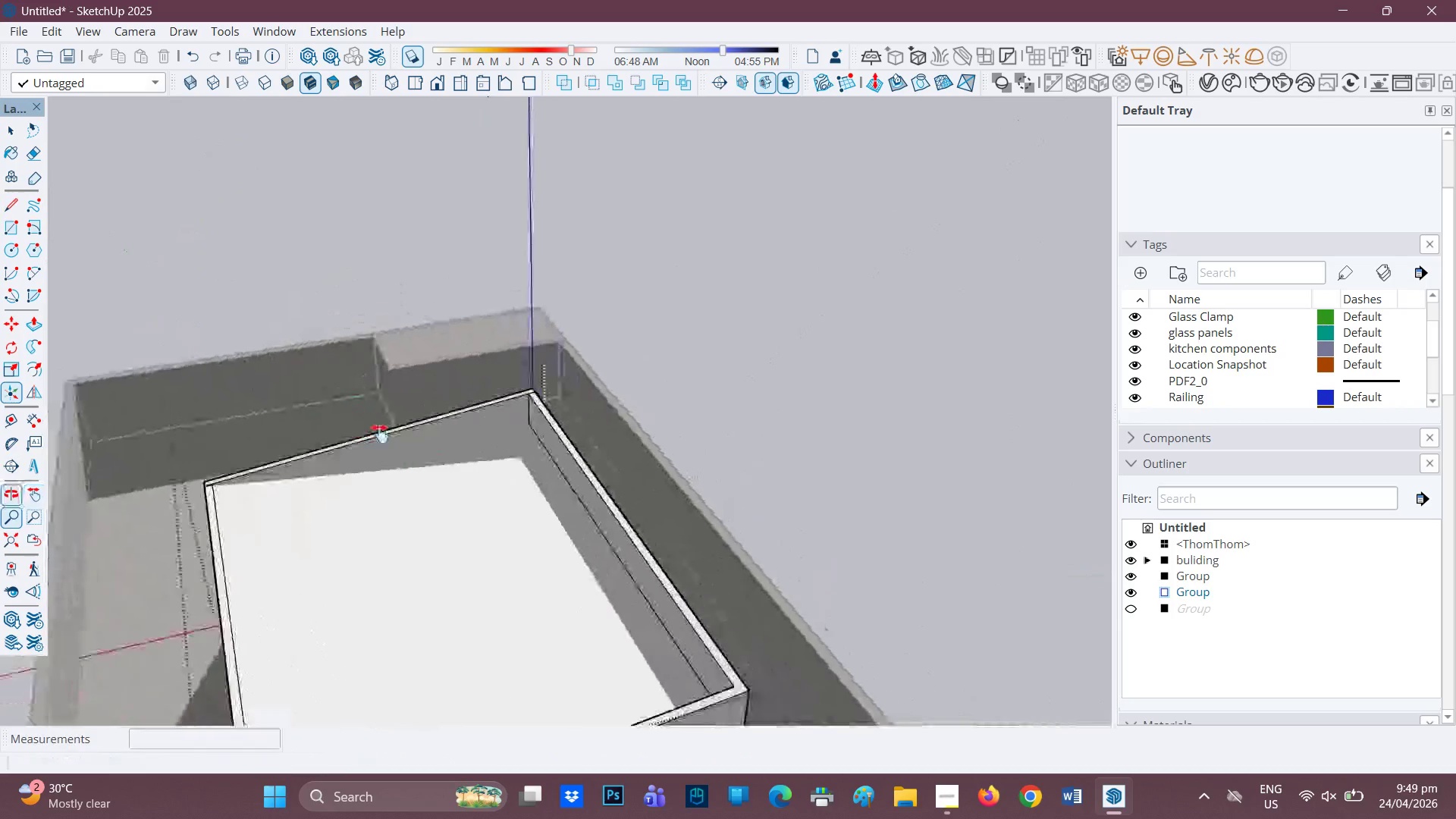 
scroll: coordinate [482, 475], scroll_direction: up, amount: 5.0
 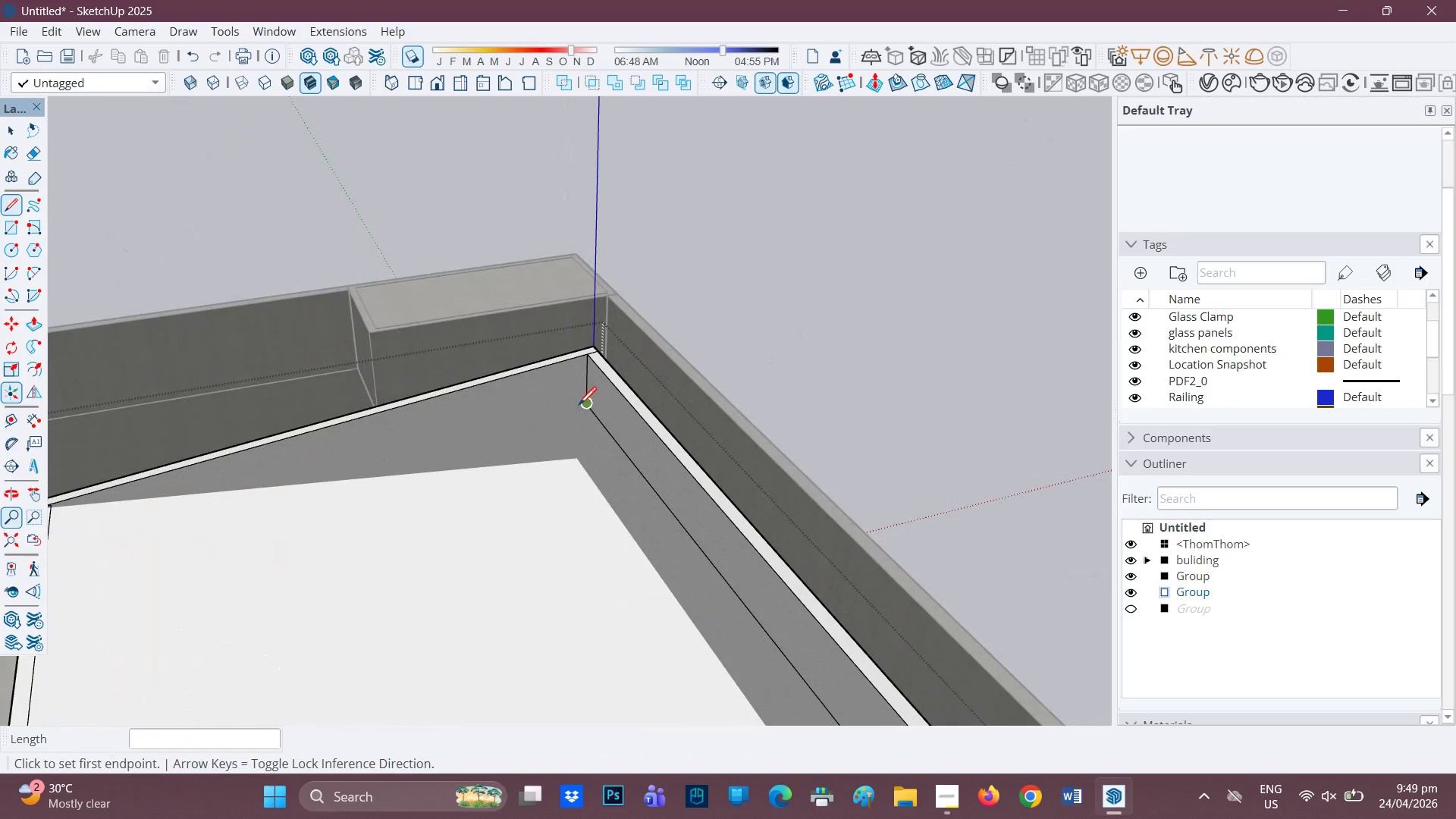 
left_click([586, 409])
 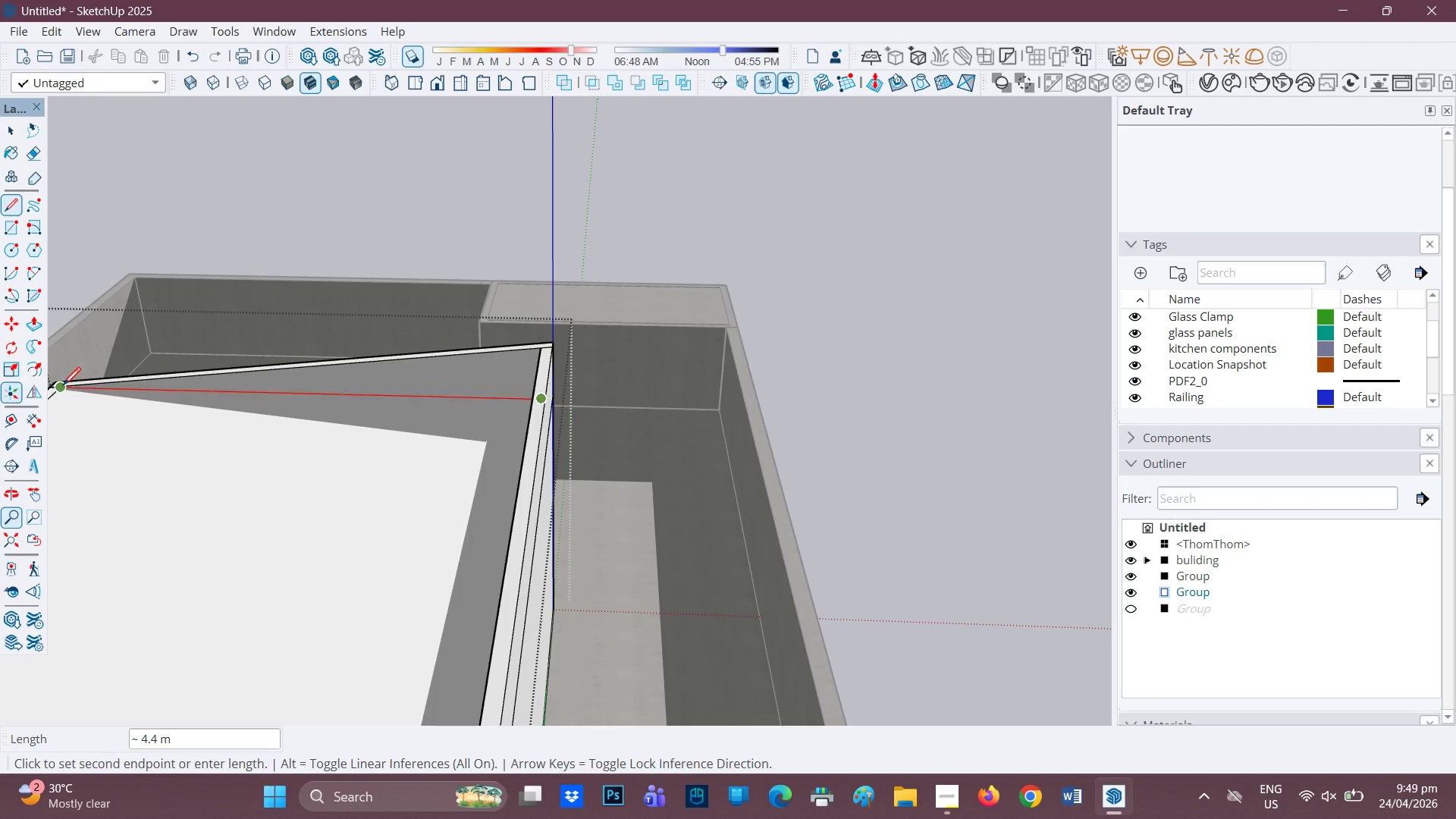 
left_click([48, 388])
 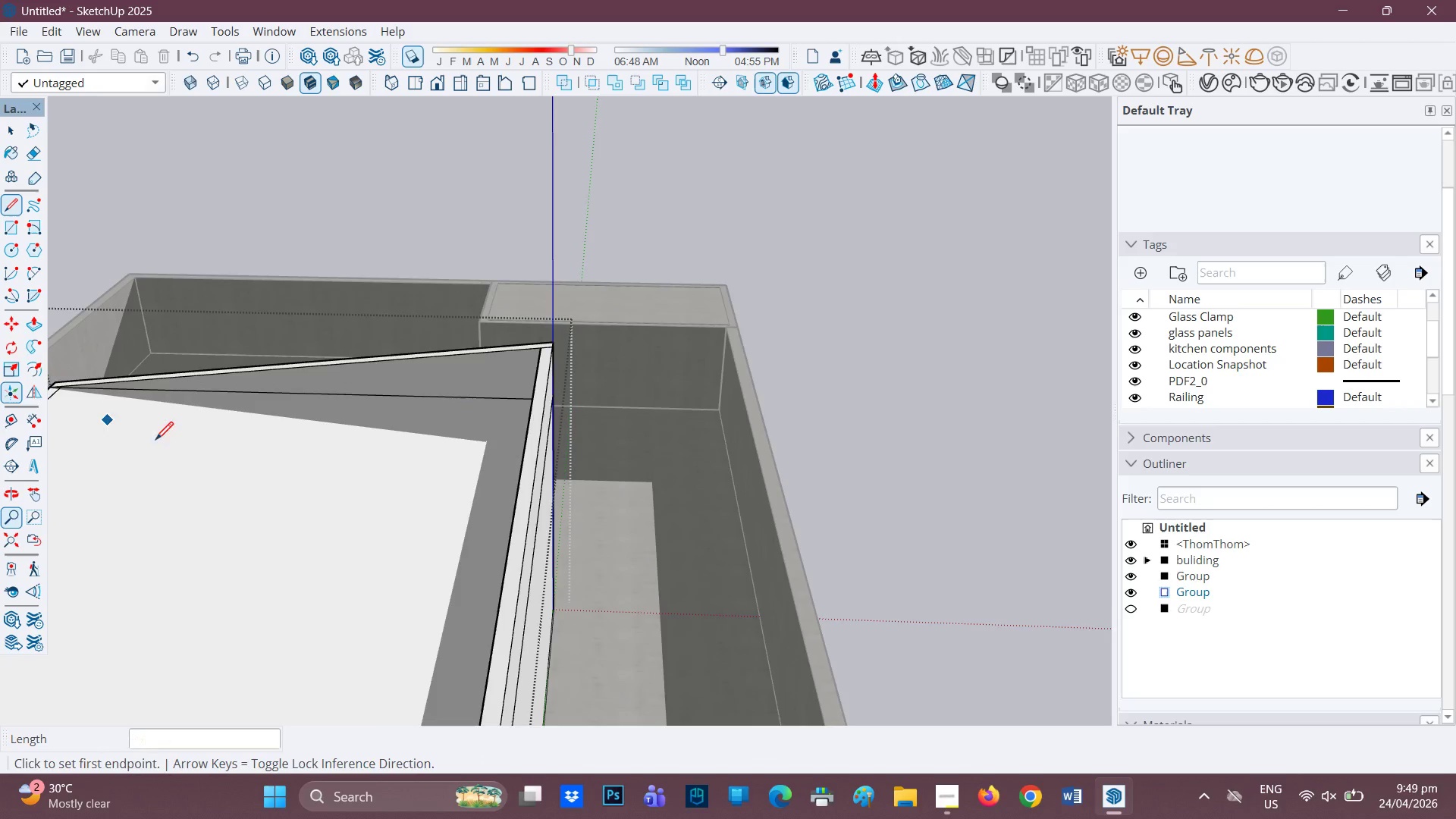 
scroll: coordinate [184, 478], scroll_direction: down, amount: 4.0
 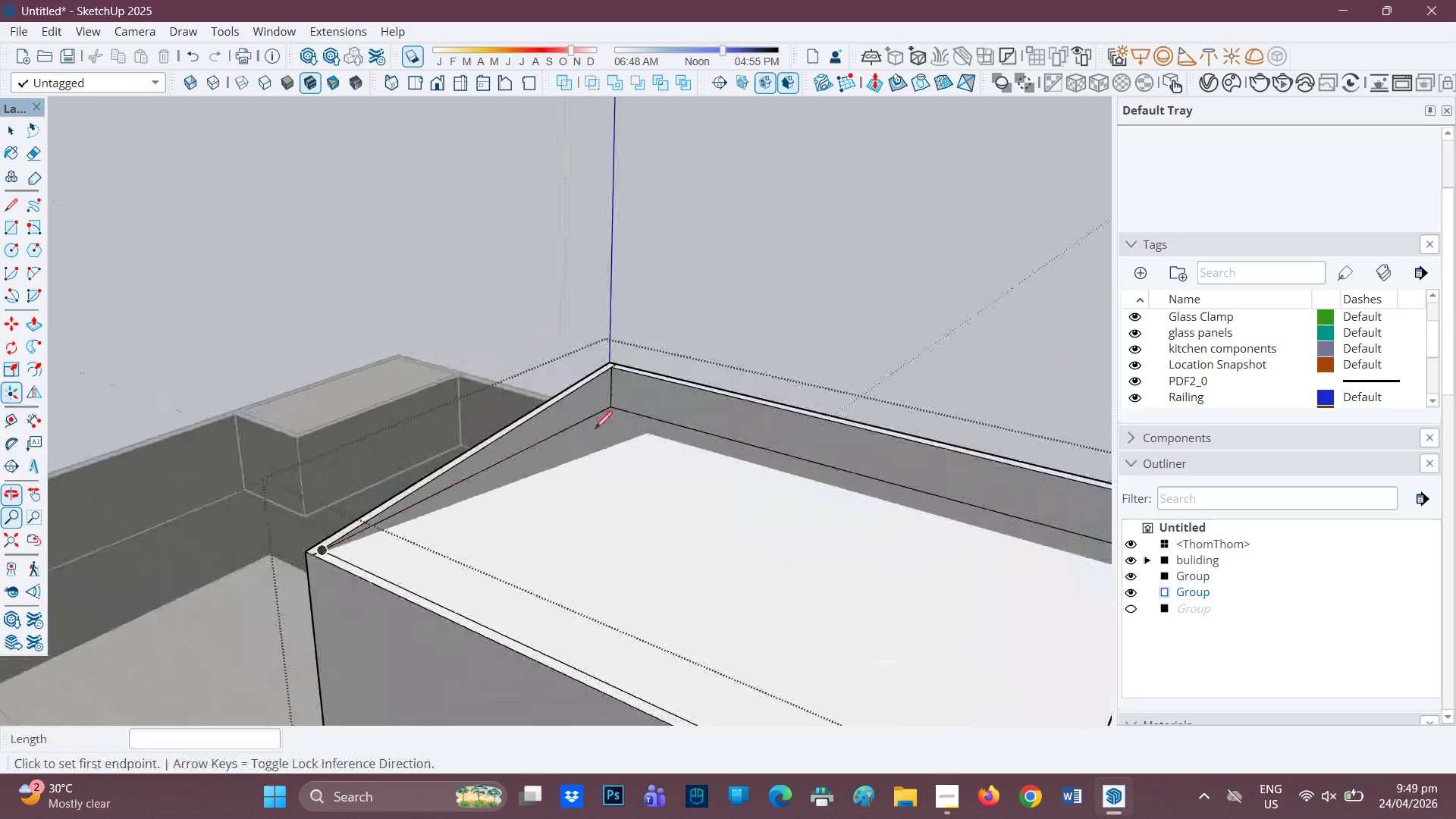 
key(H)
 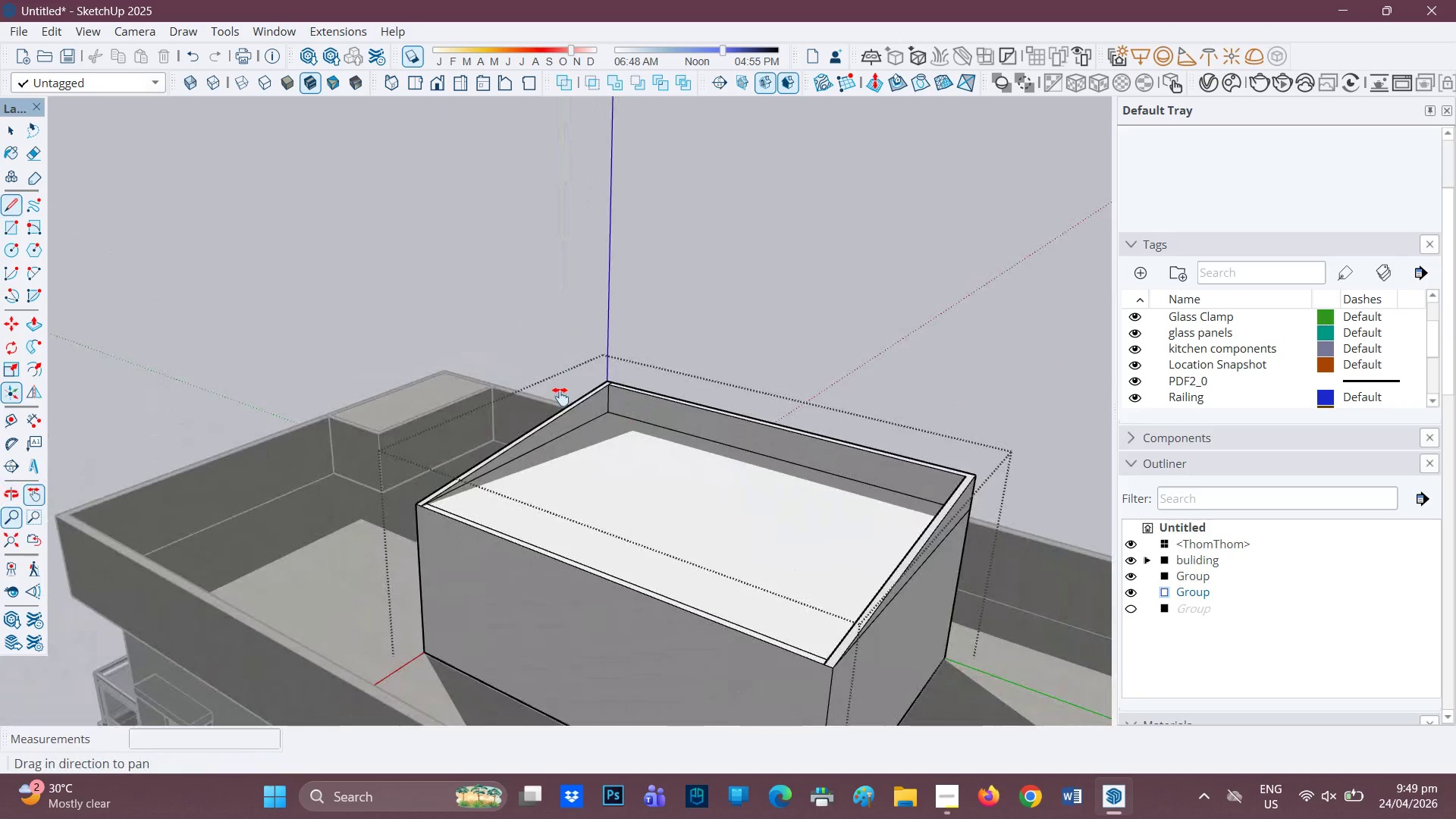 
scroll: coordinate [636, 435], scroll_direction: down, amount: 5.0
 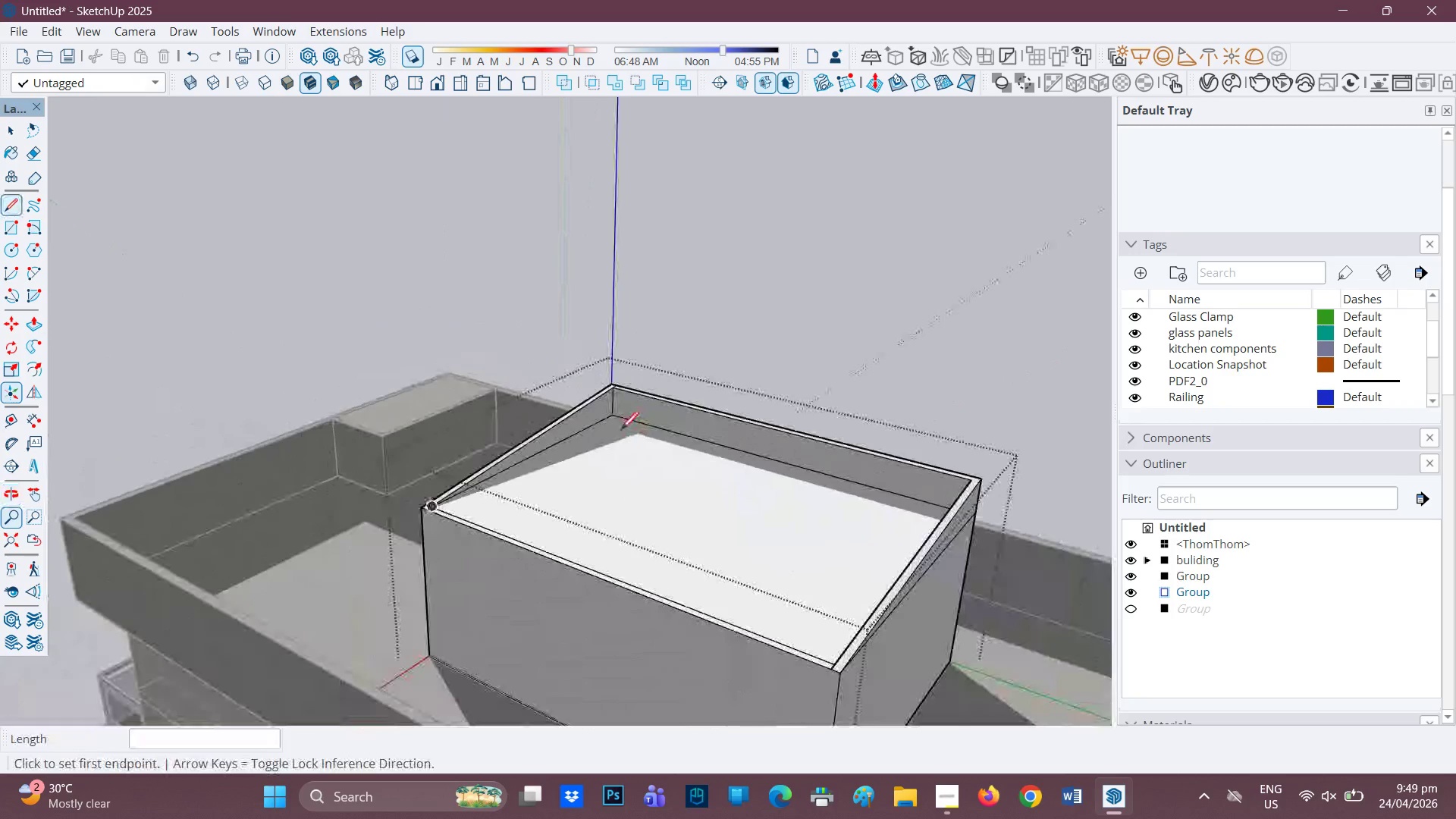 
left_click_drag(start_coordinate=[595, 412], to_coordinate=[422, 422])
 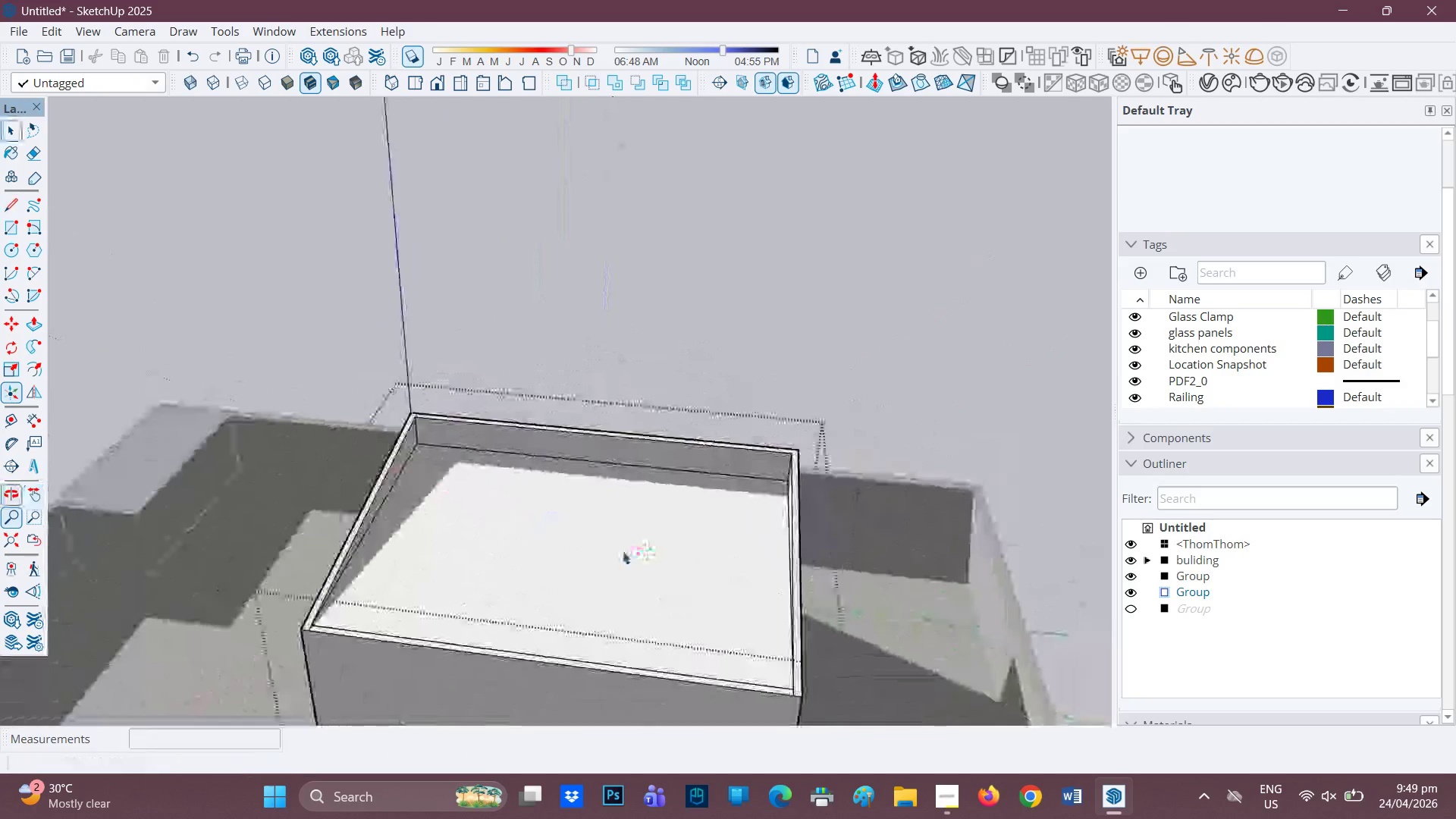 
key(Space)
 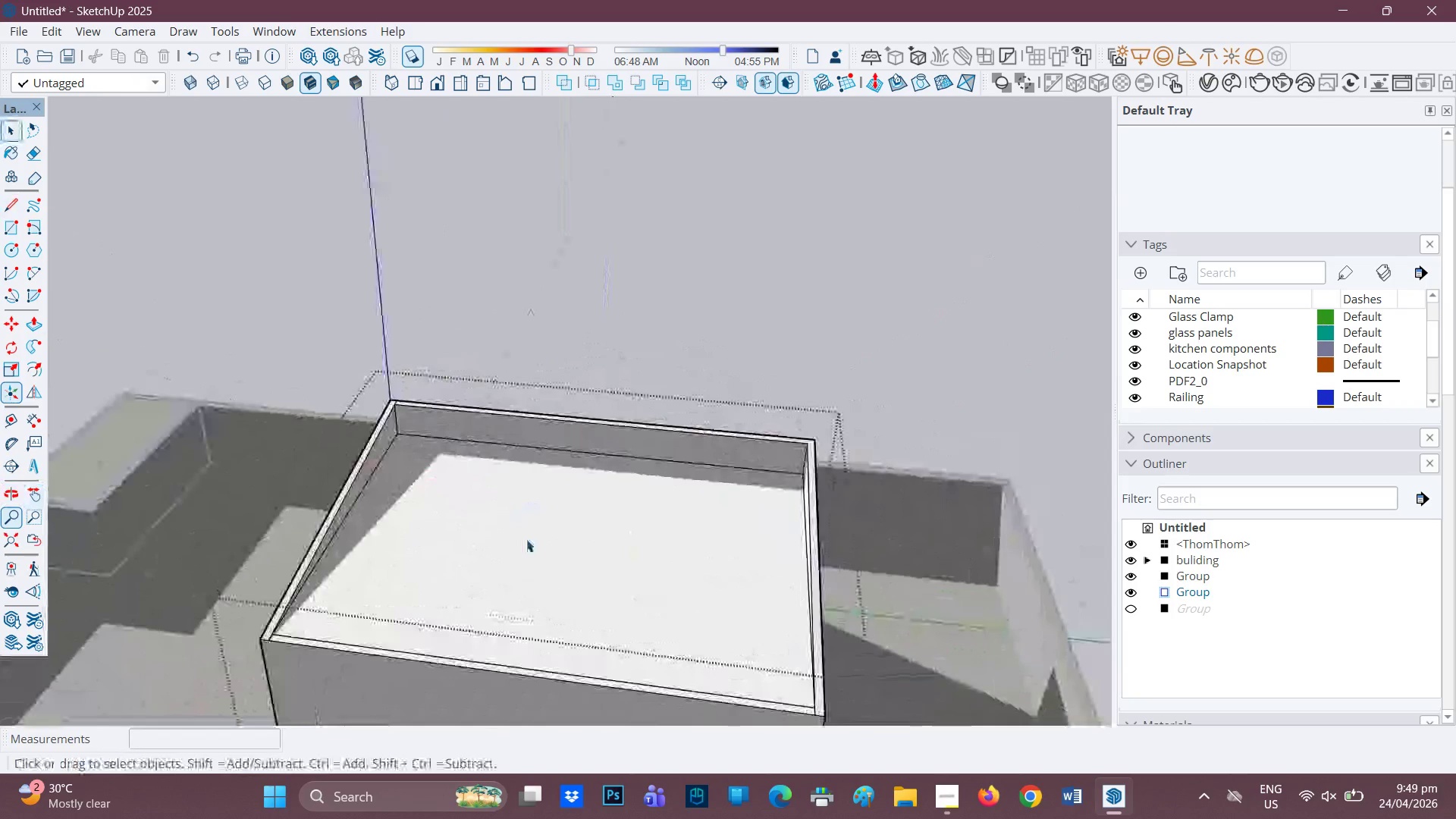 
left_click([526, 538])
 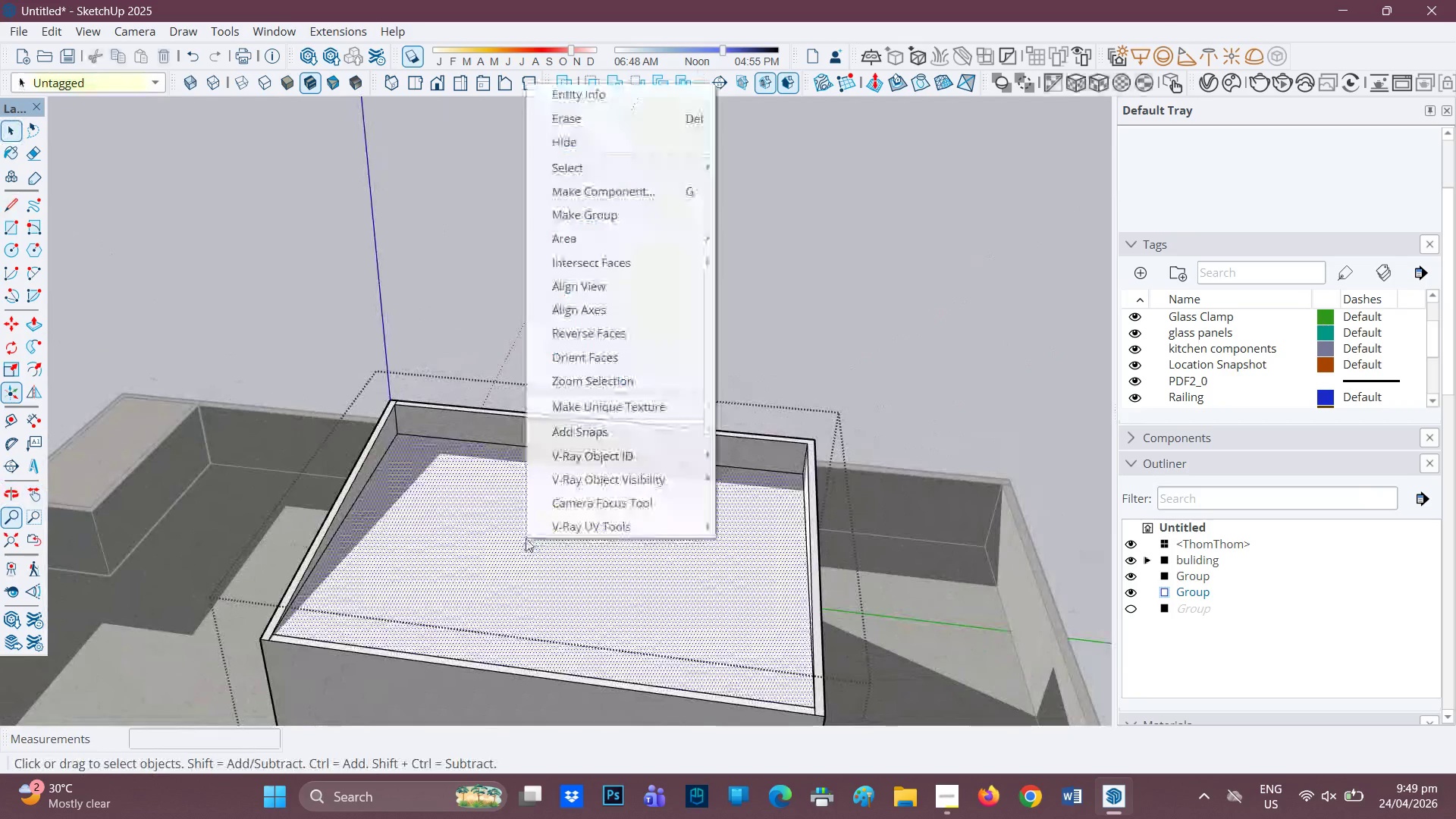 
scroll: coordinate [633, 552], scroll_direction: up, amount: 1.0
 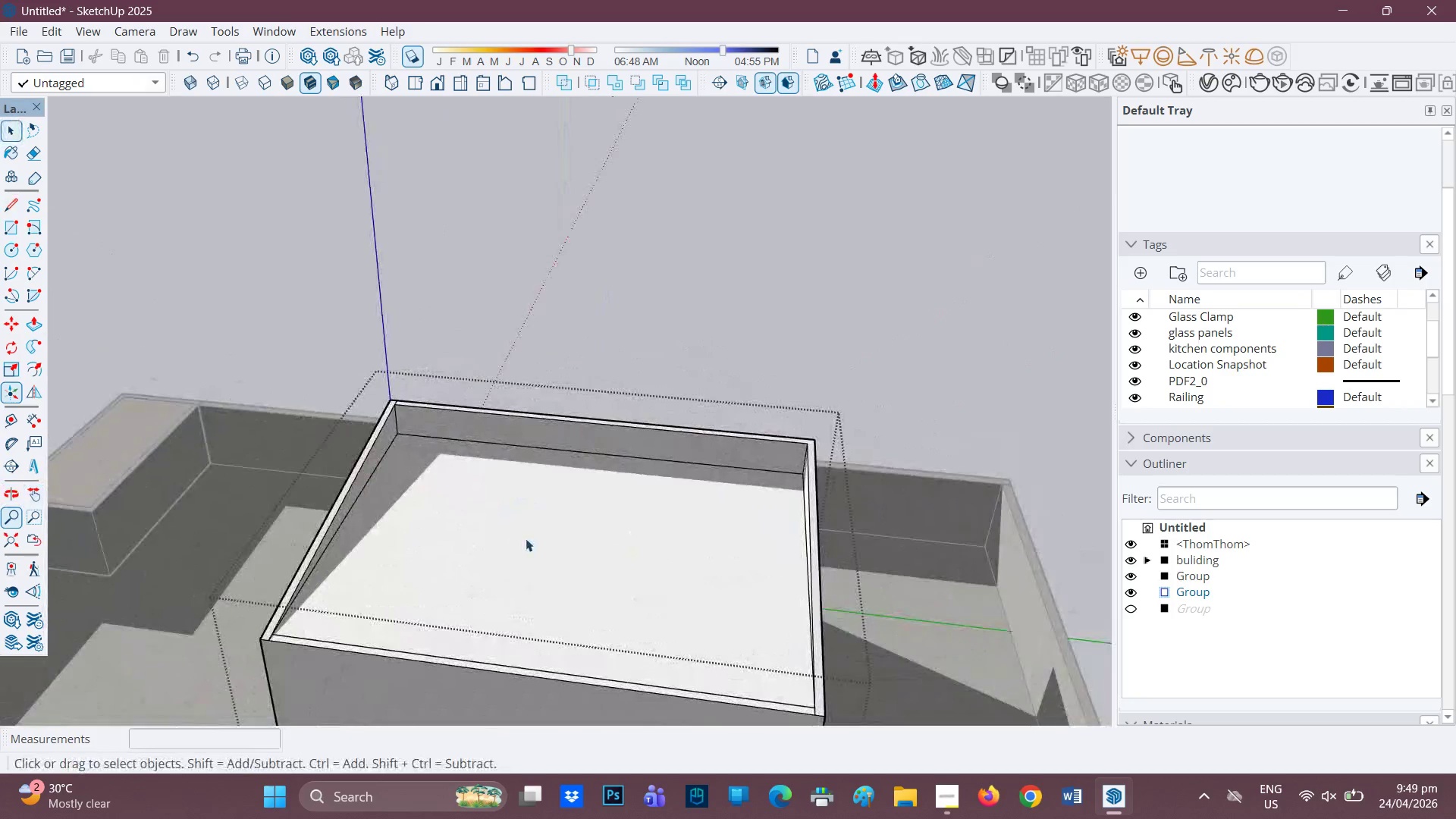 
right_click([526, 538])
 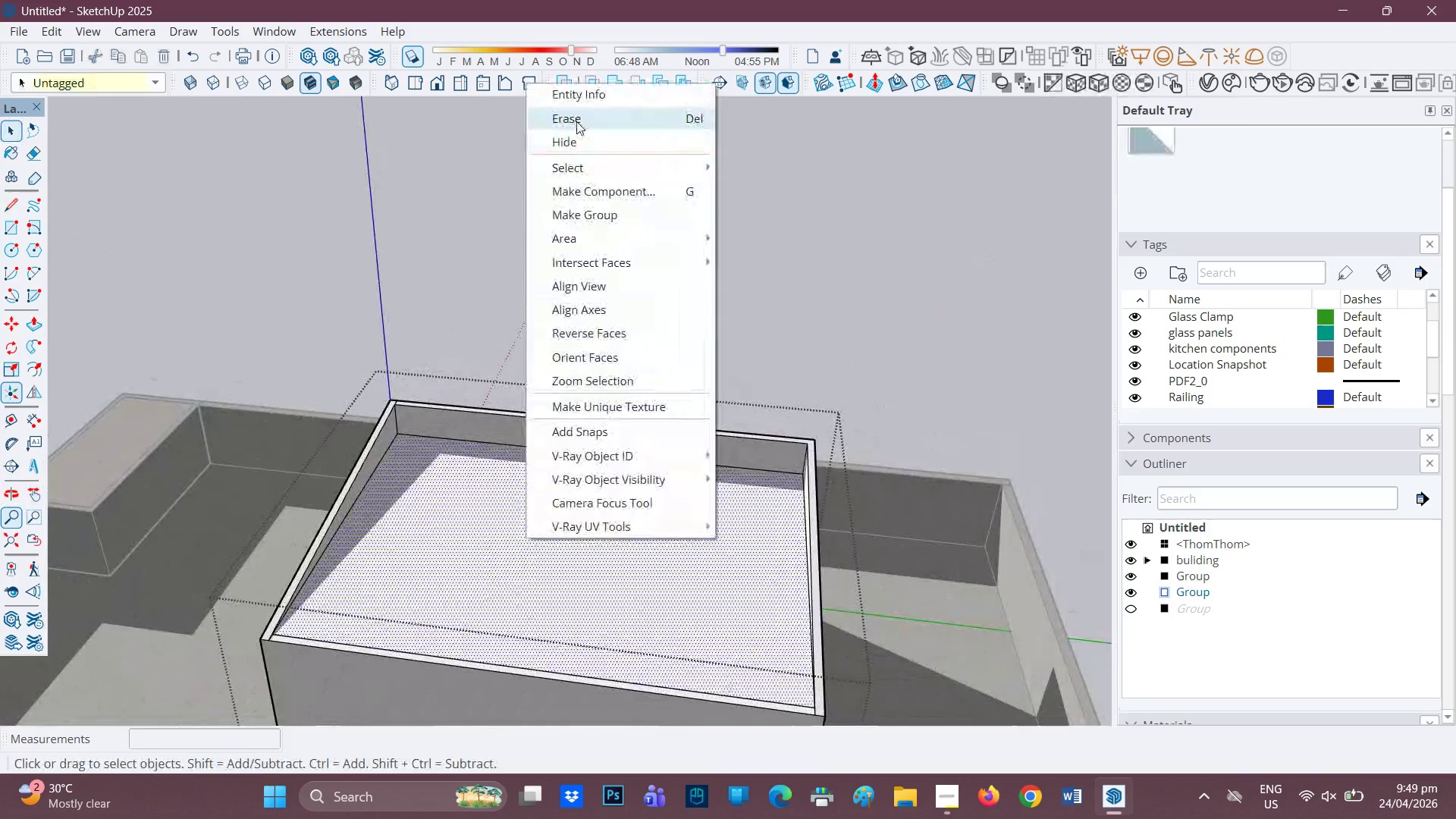 
left_click([576, 121])
 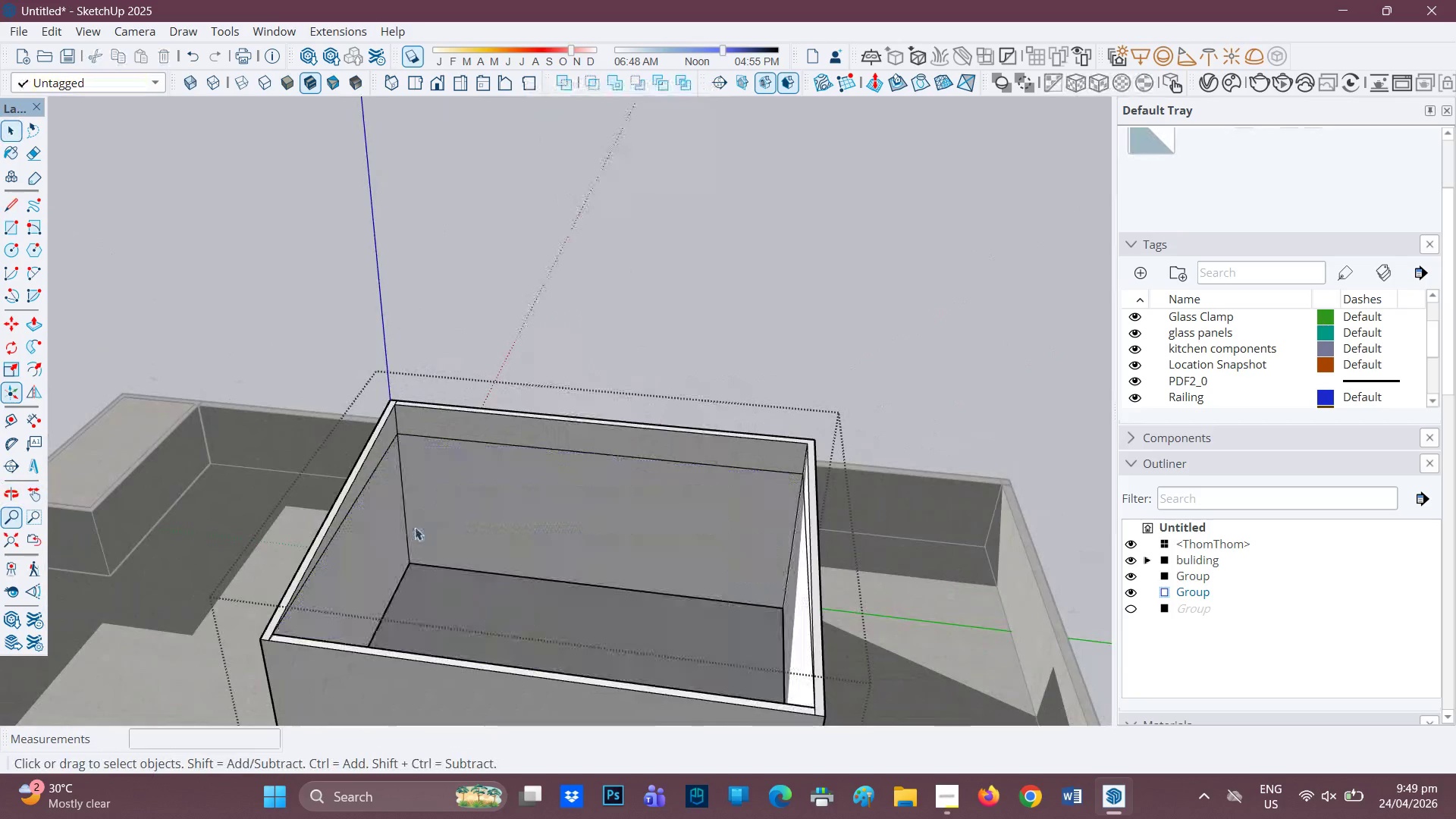 
scroll: coordinate [595, 522], scroll_direction: none, amount: 0.0
 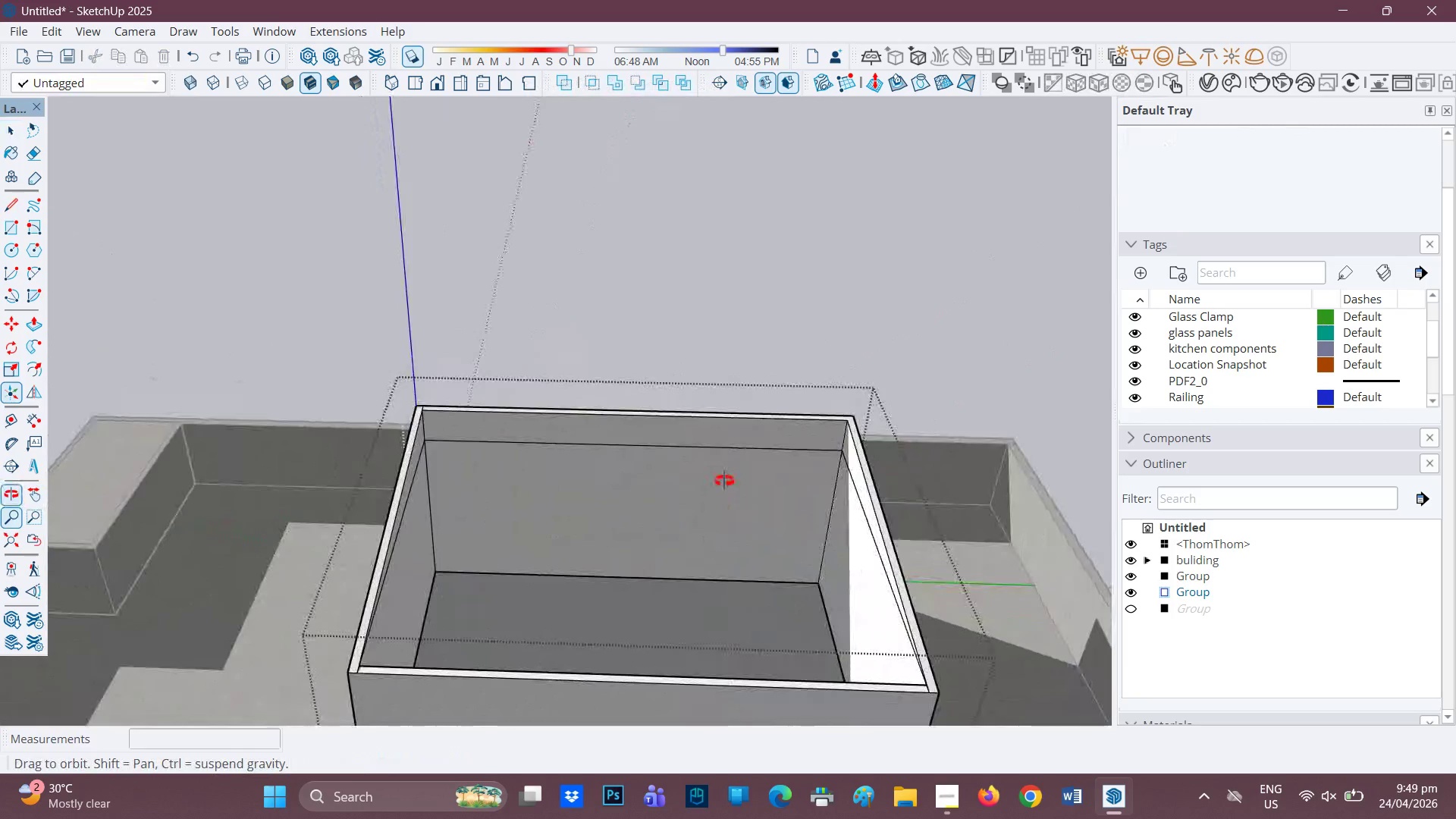 
scroll: coordinate [726, 469], scroll_direction: up, amount: 4.0
 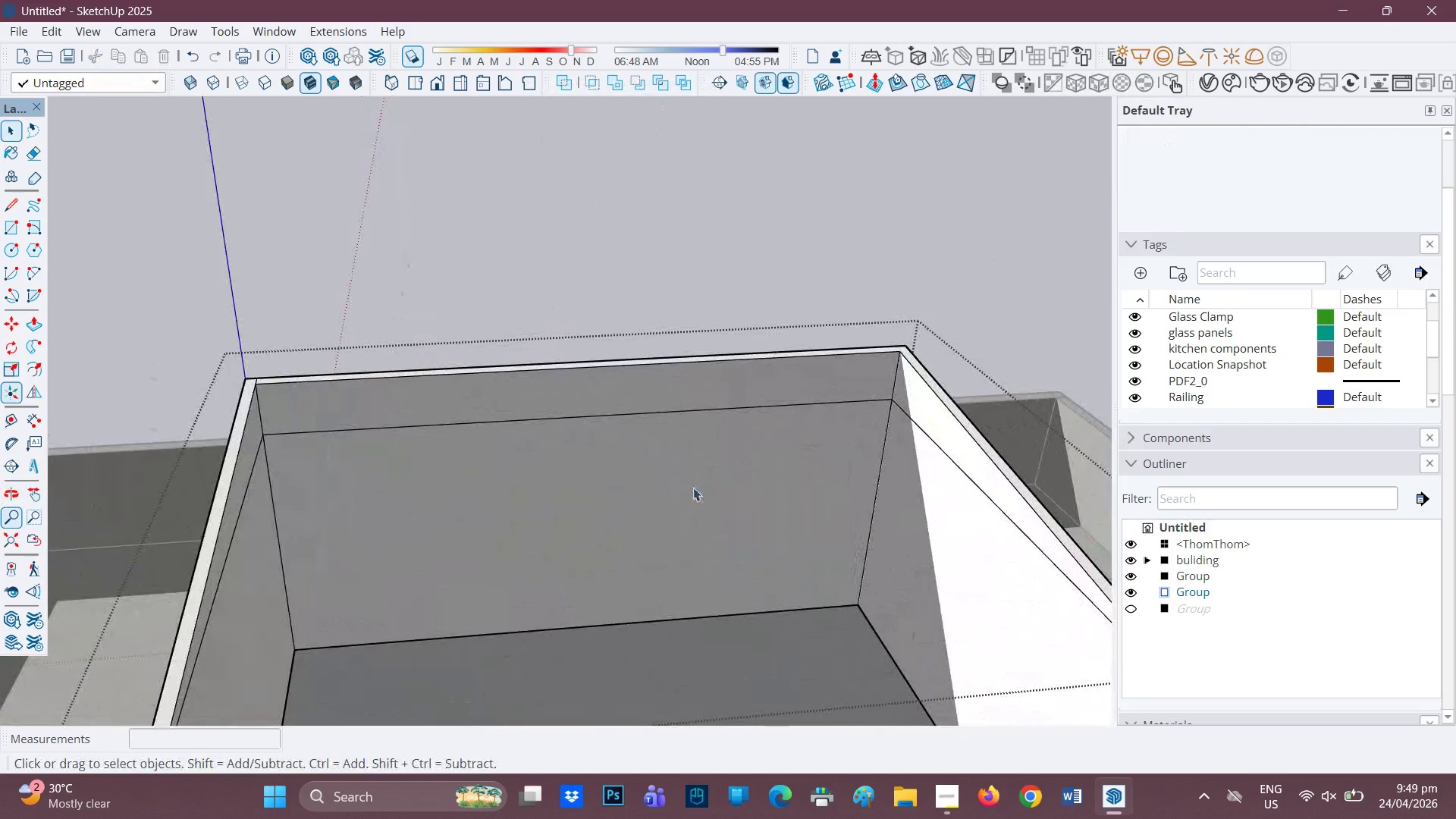 
key(H)
 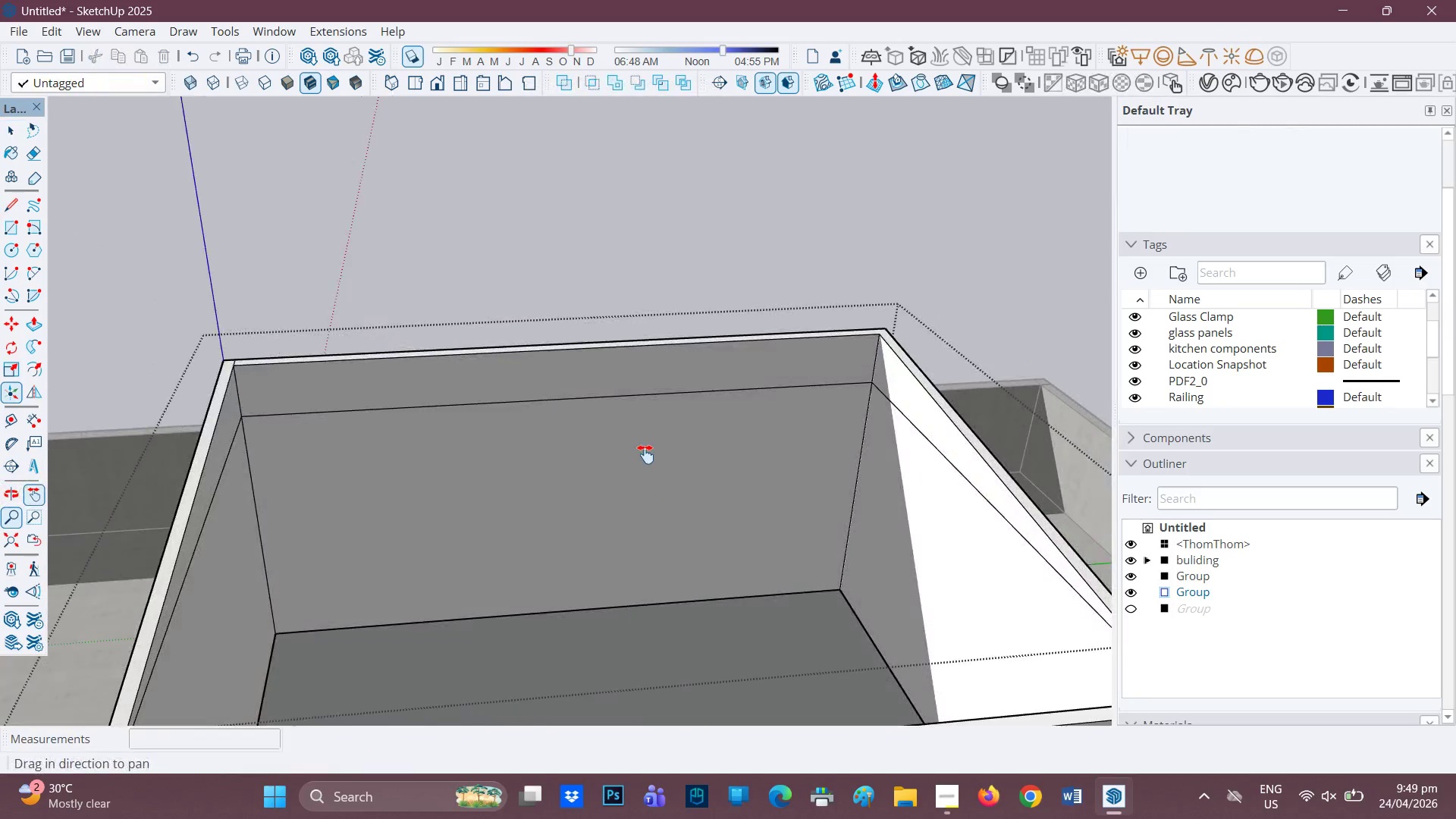 
left_click_drag(start_coordinate=[691, 485], to_coordinate=[541, 443])
 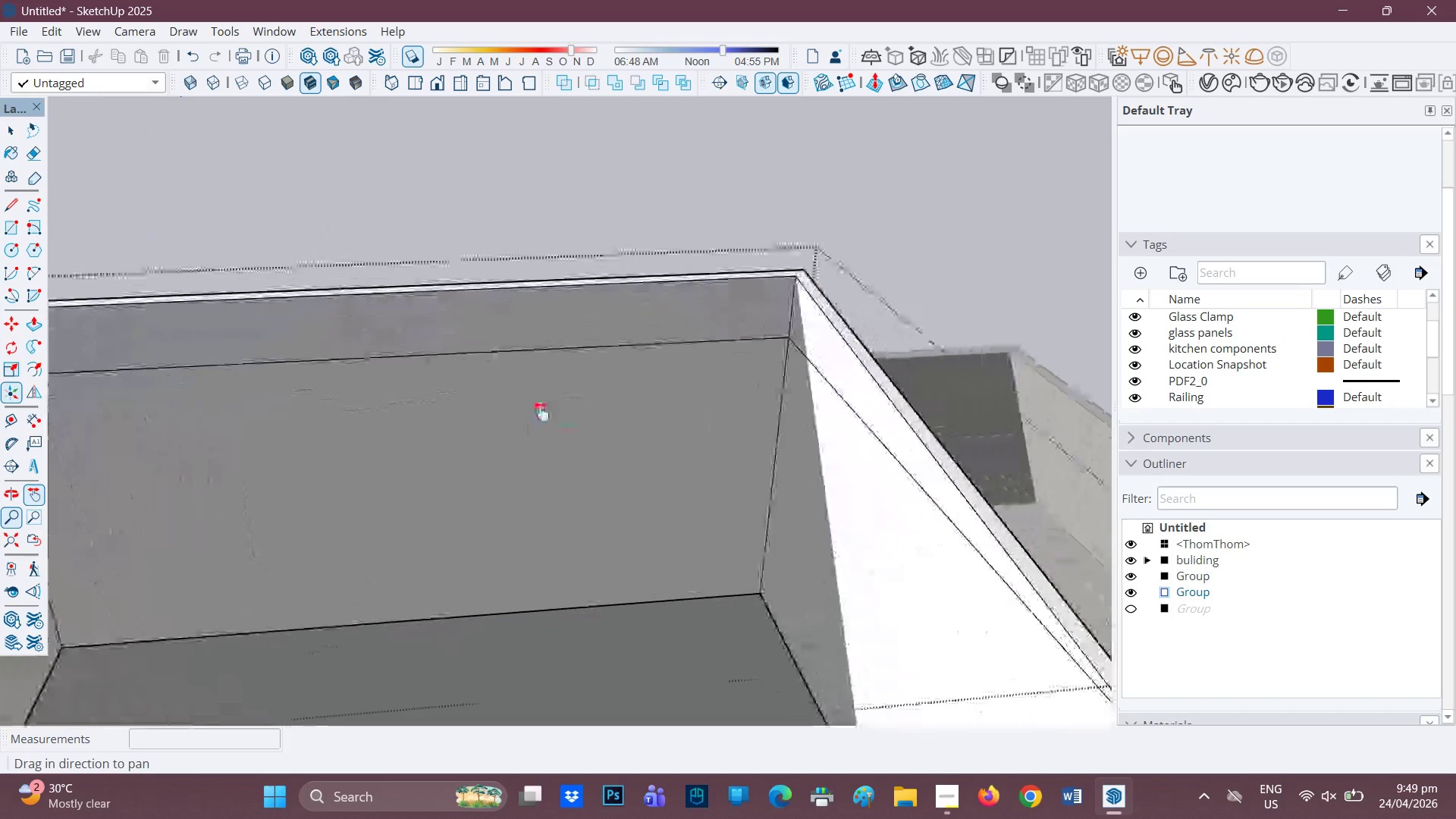 
scroll: coordinate [633, 405], scroll_direction: down, amount: 7.0
 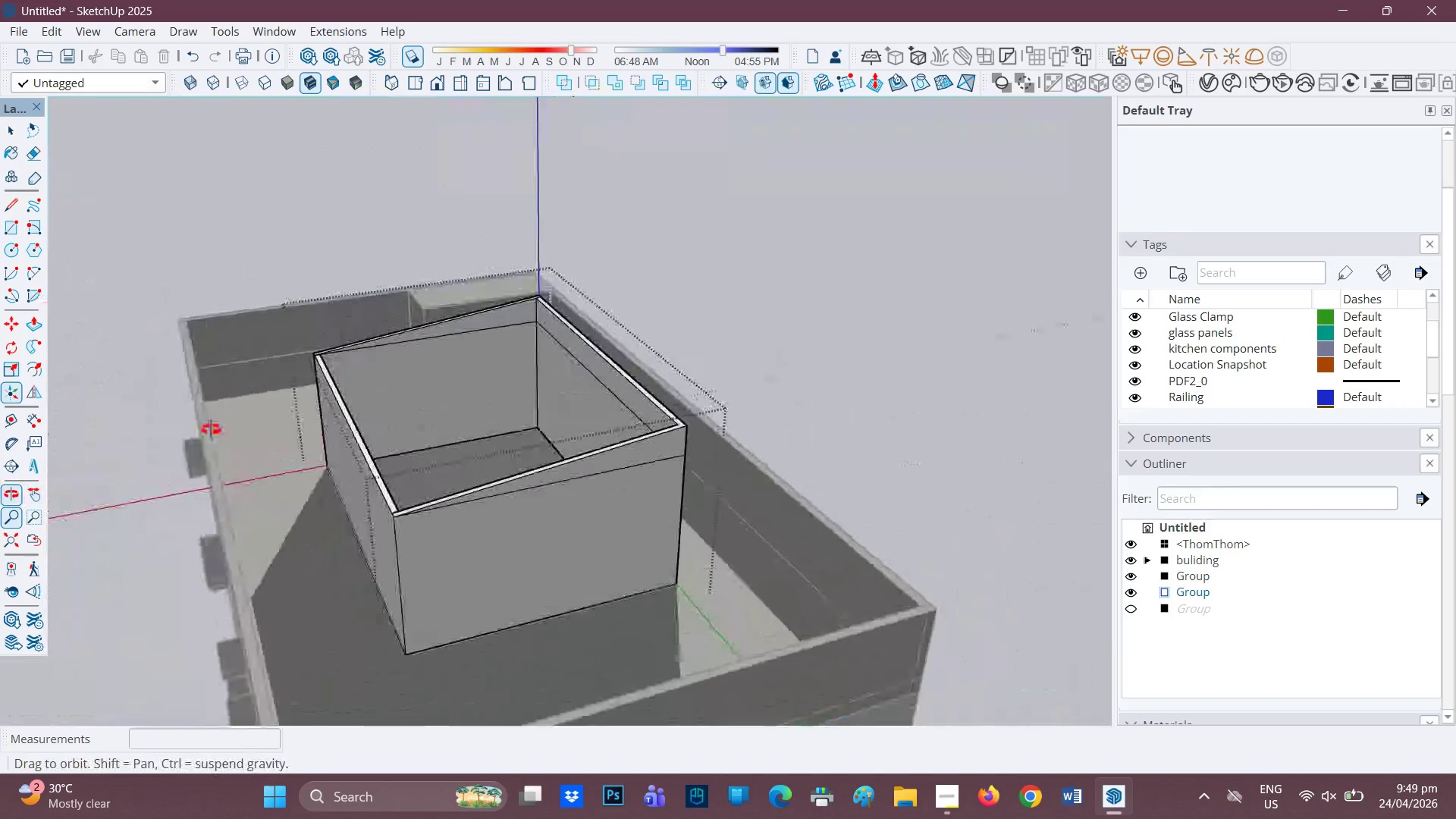 
scroll: coordinate [538, 364], scroll_direction: up, amount: 8.0
 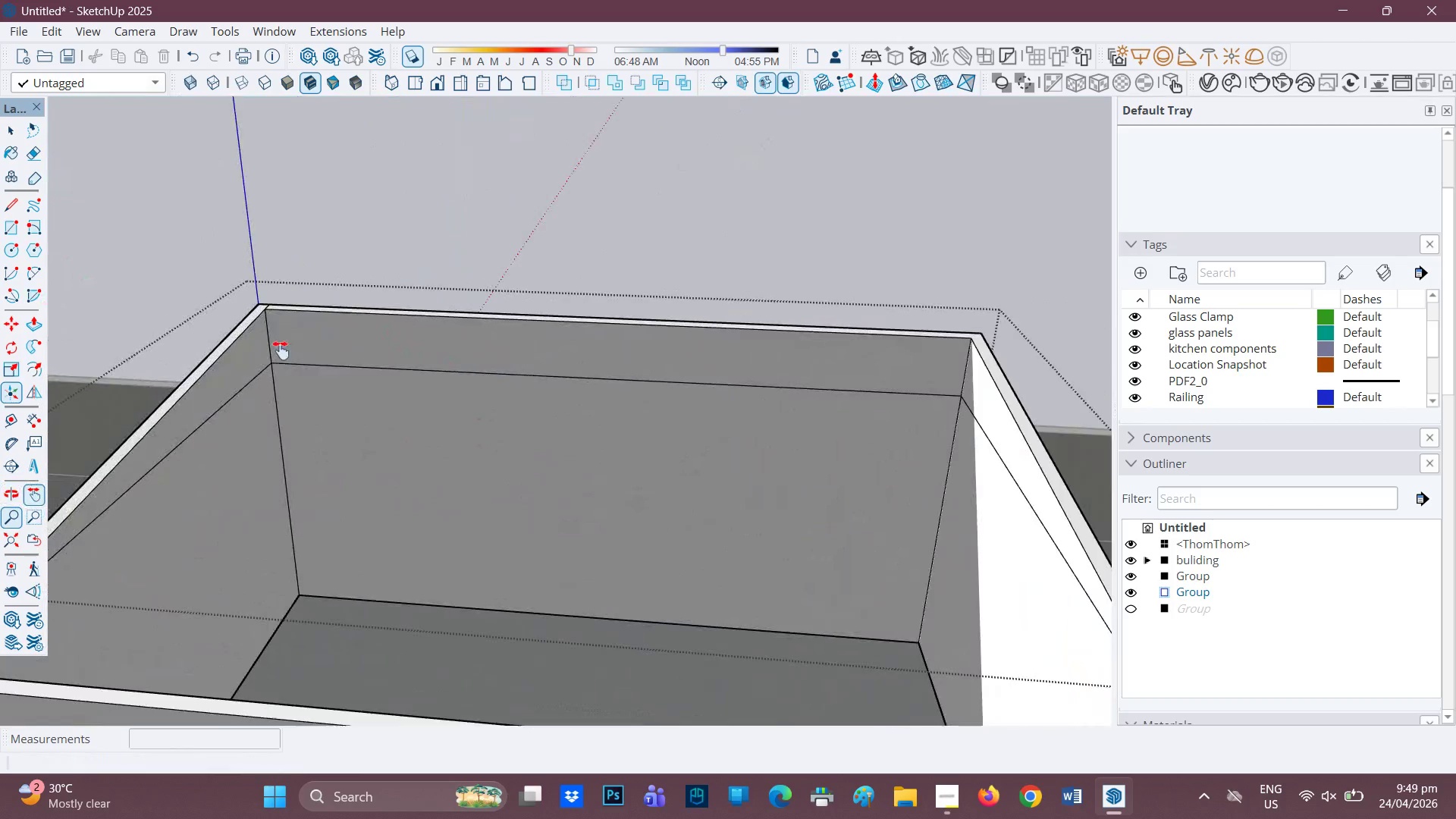 
scroll: coordinate [222, 475], scroll_direction: down, amount: 7.0
 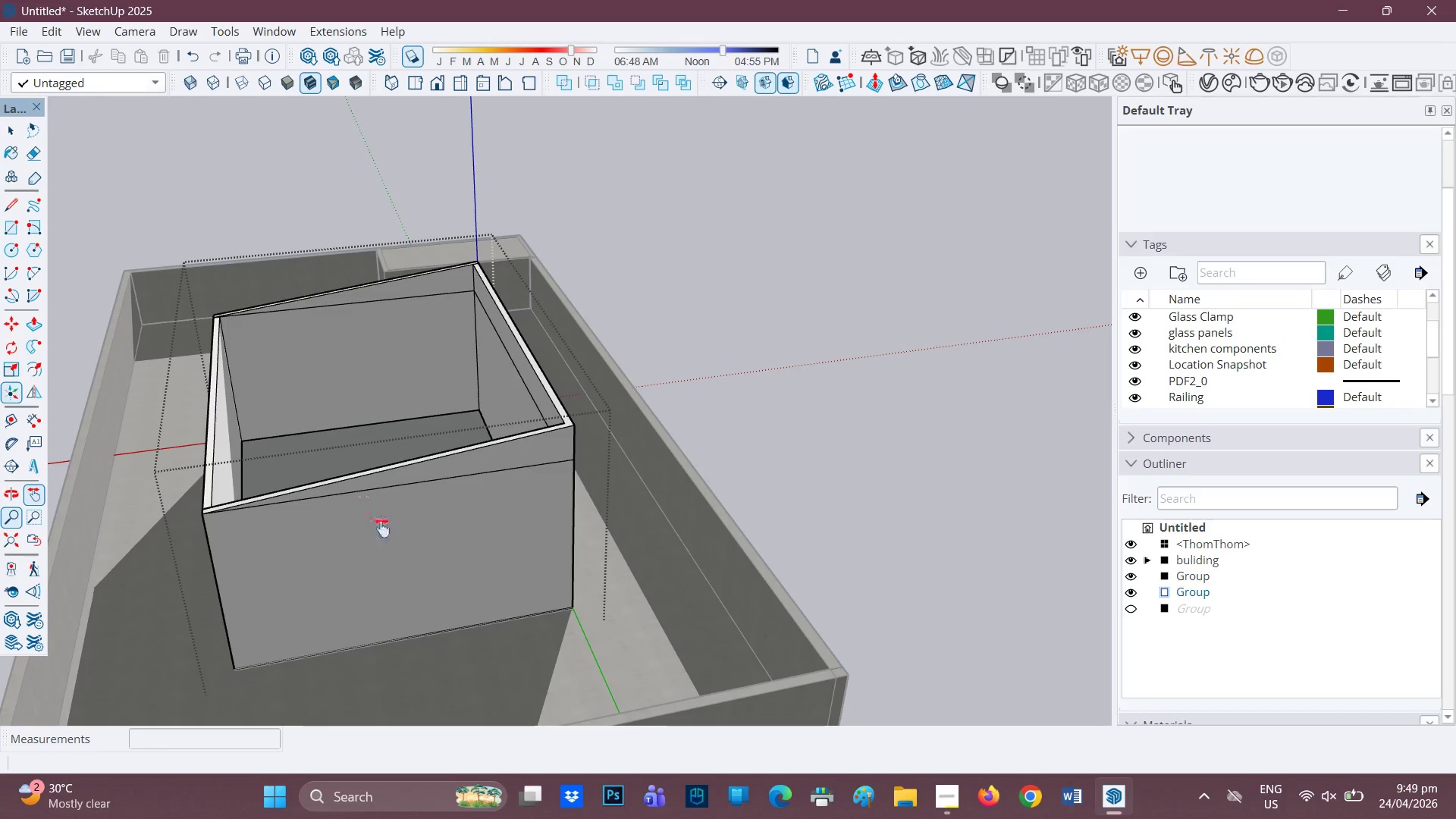 
scroll: coordinate [721, 410], scroll_direction: up, amount: 4.0
 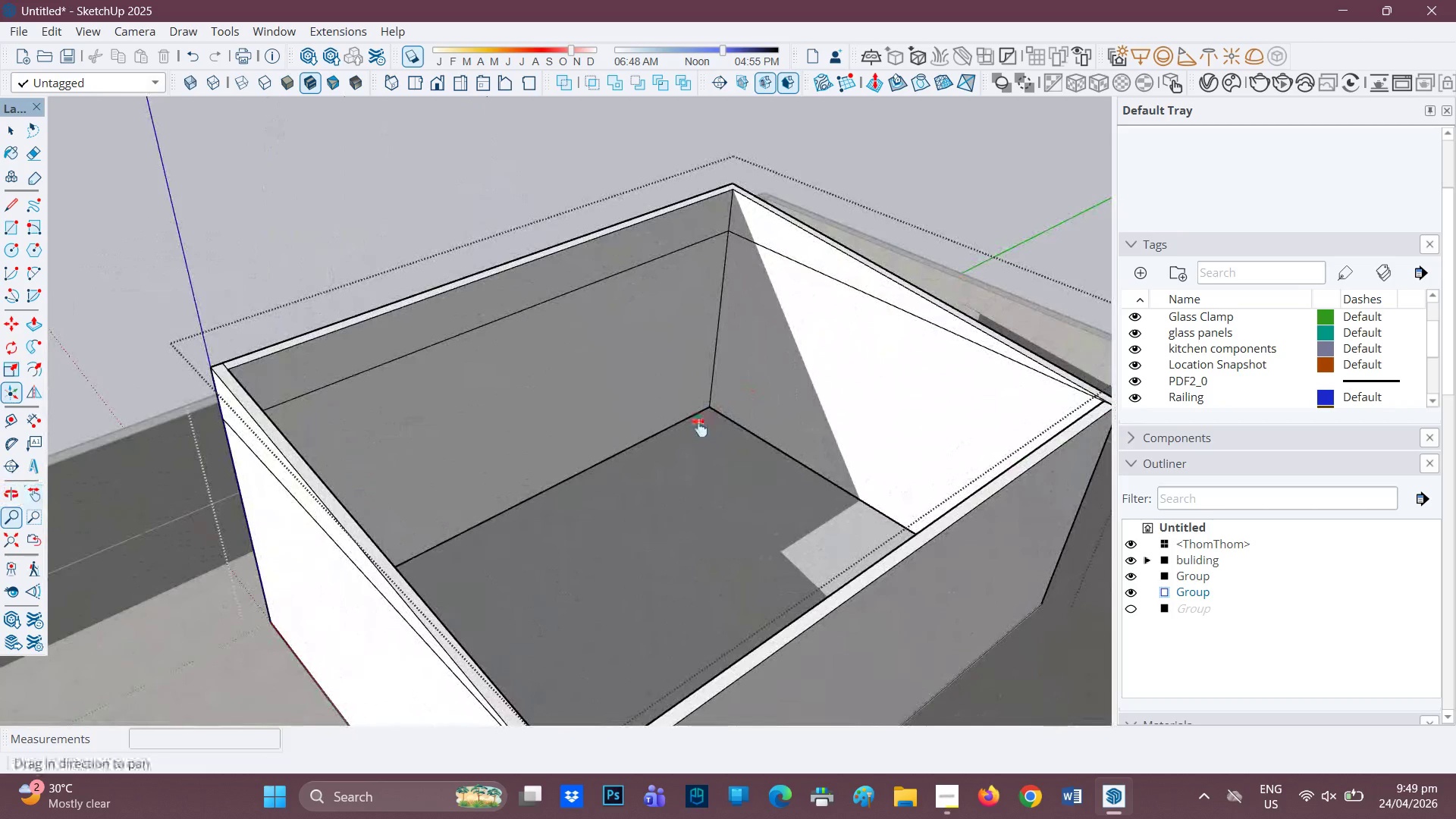 
key(H)
 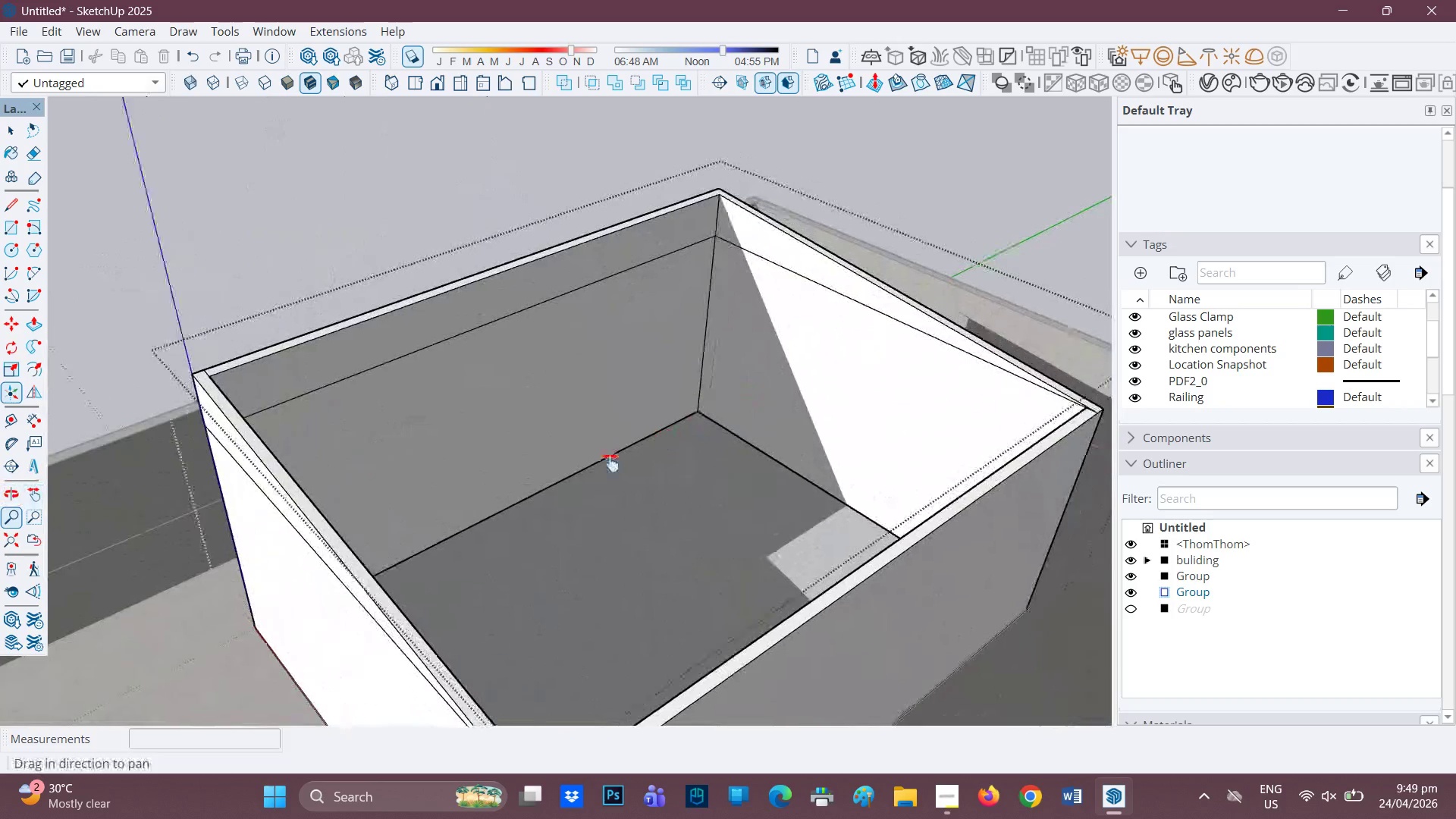 
left_click_drag(start_coordinate=[686, 432], to_coordinate=[358, 589])
 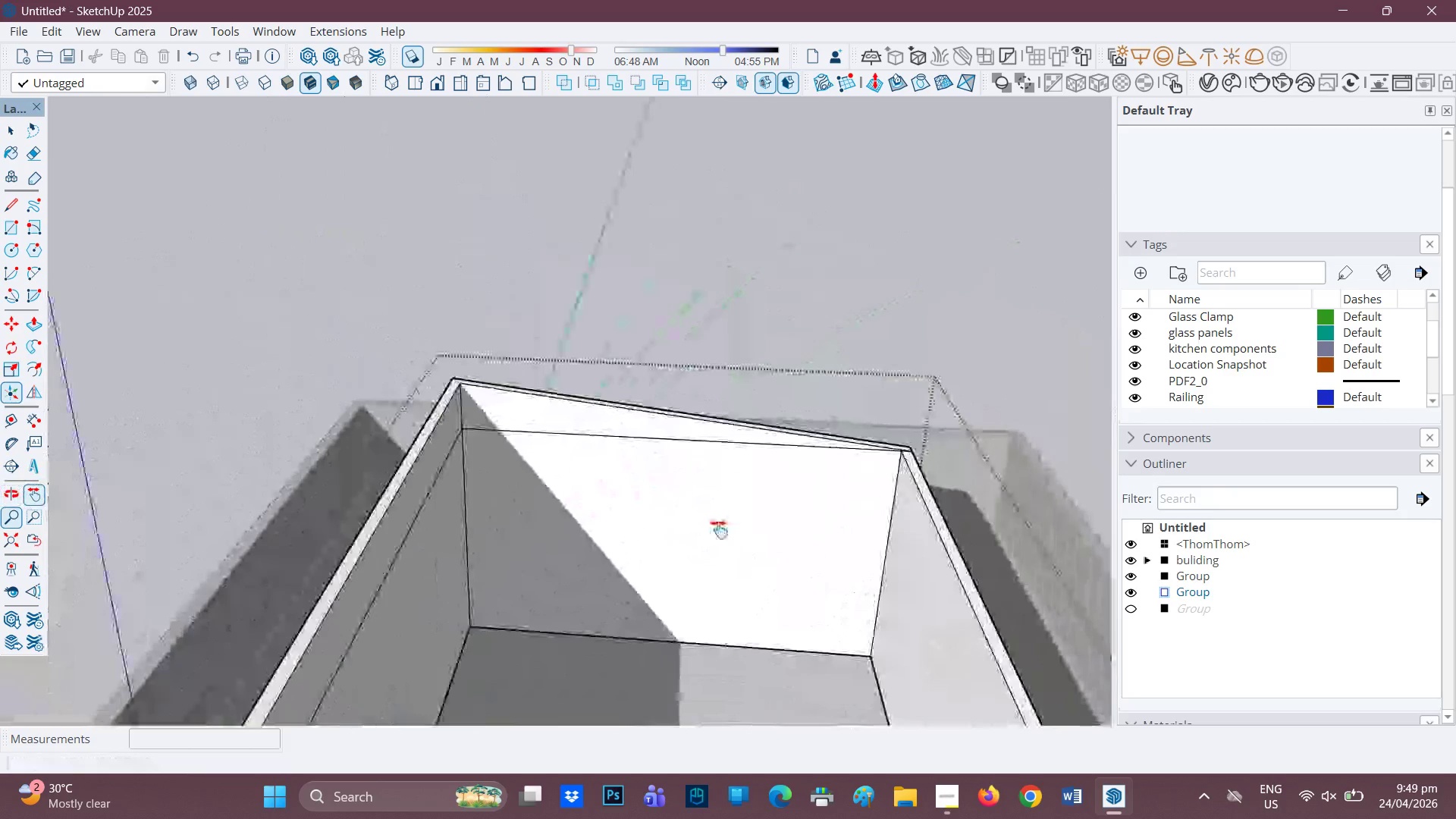 
key(Space)
 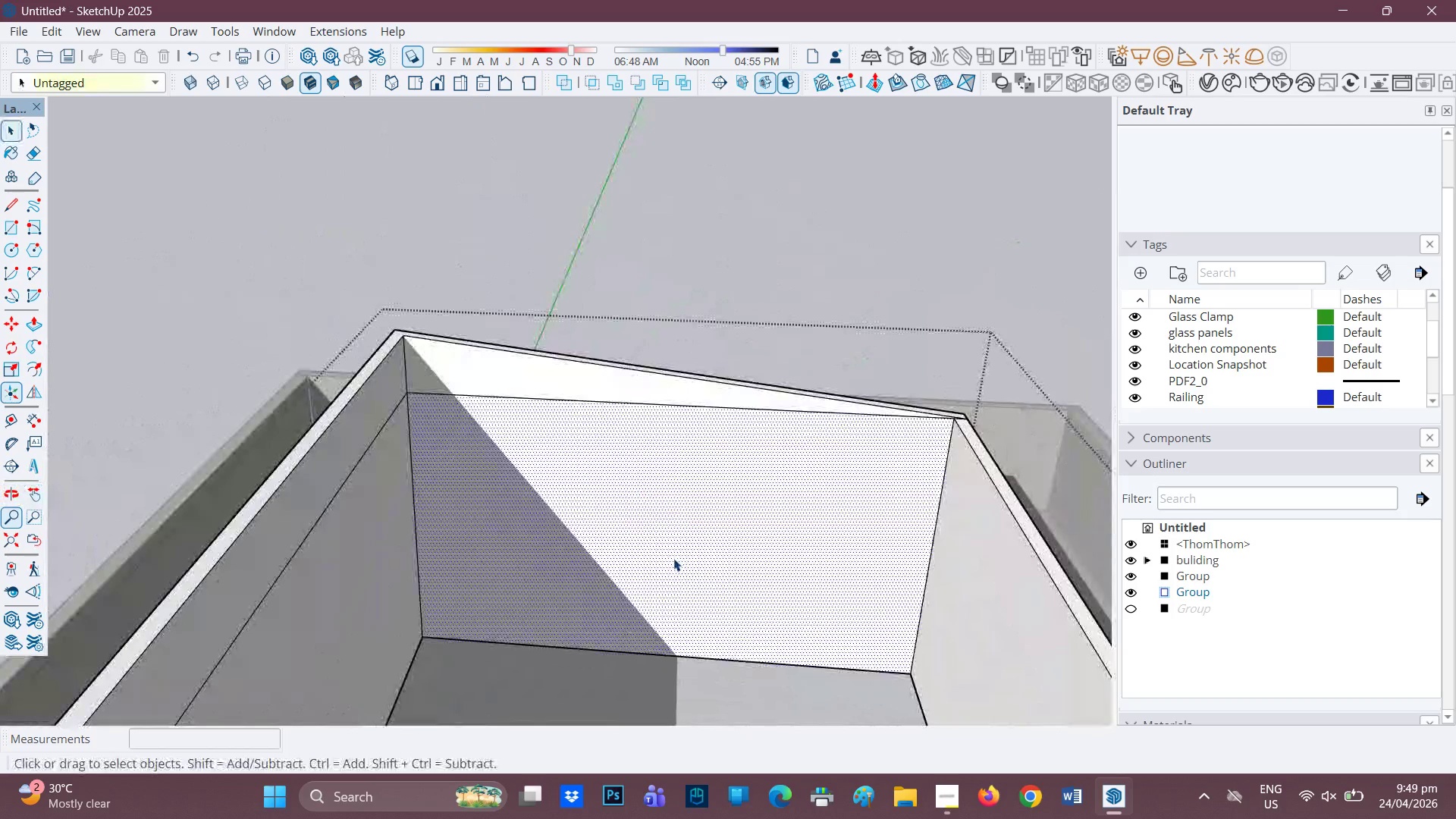 
scroll: coordinate [690, 582], scroll_direction: up, amount: 2.0
 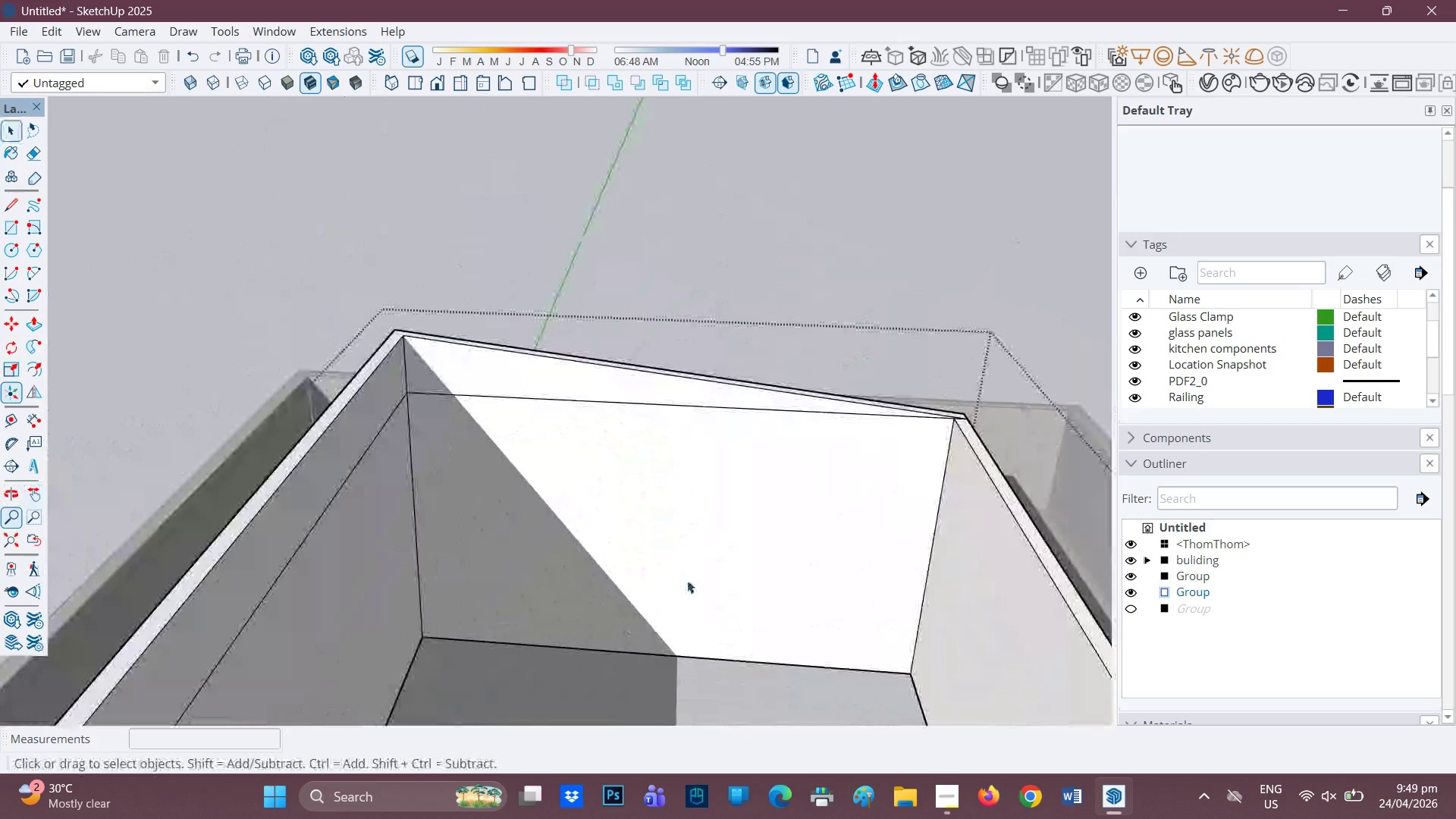 
left_click([673, 558])
 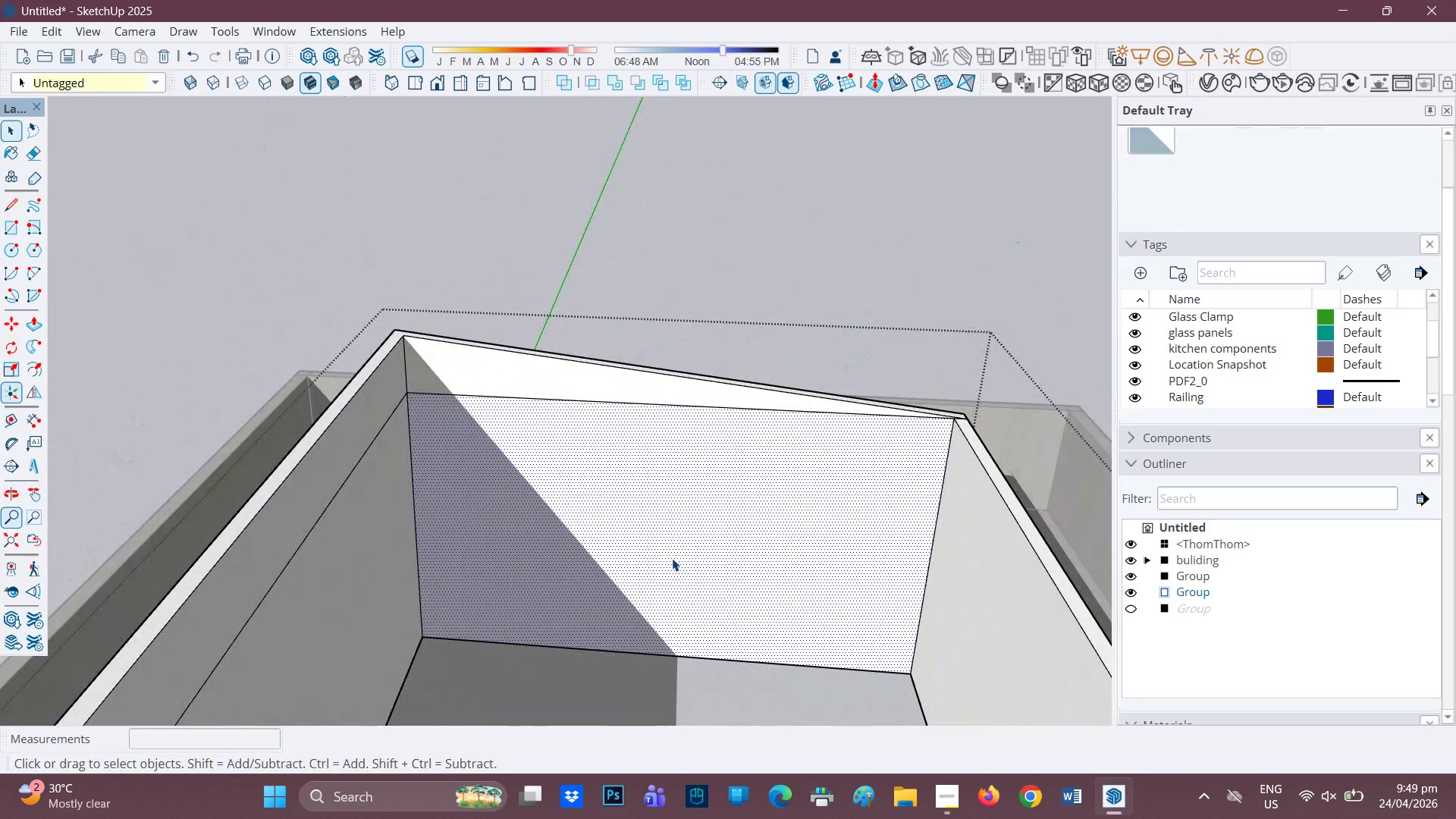 
key(F)
 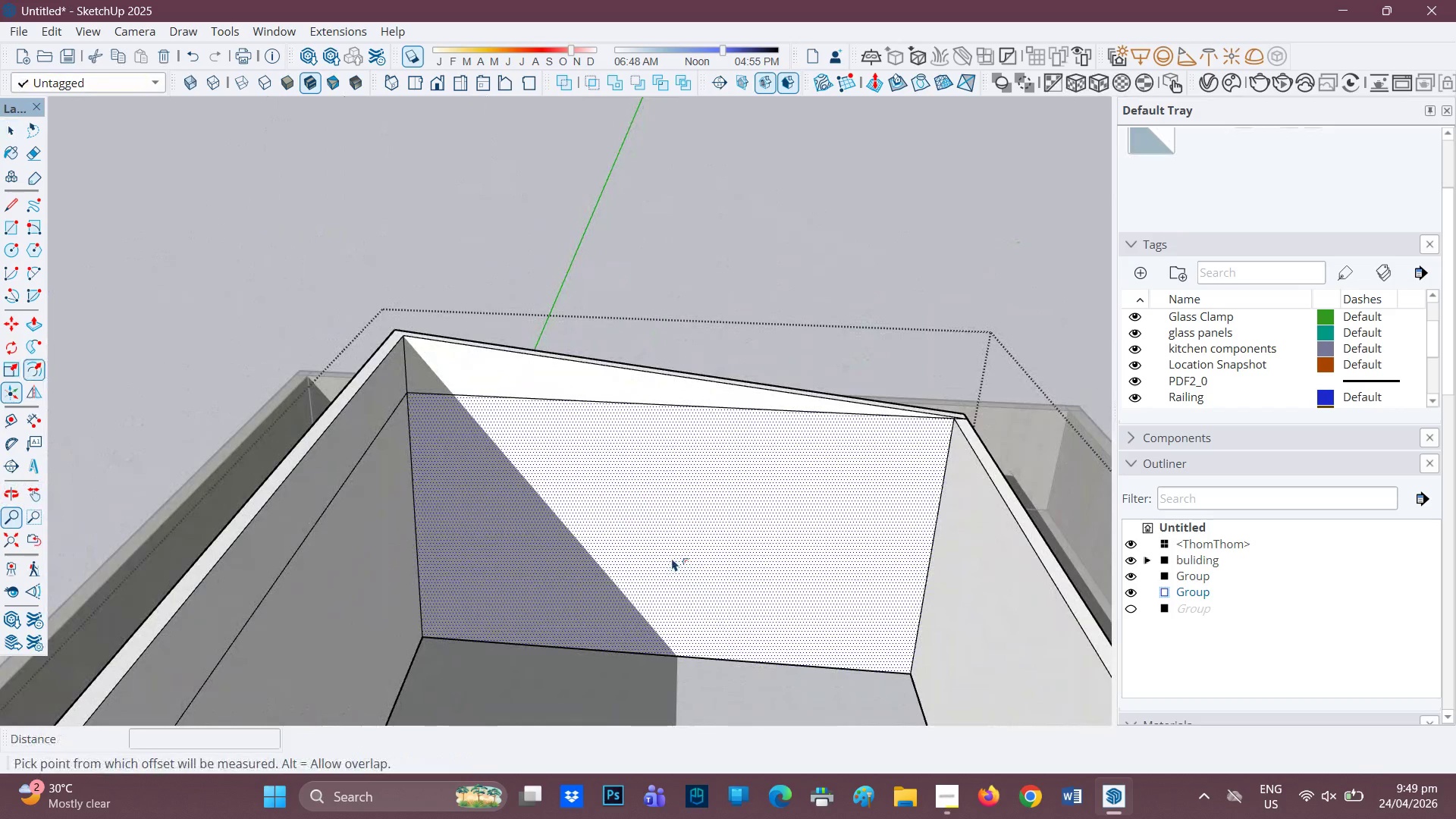 
left_click([672, 558])
 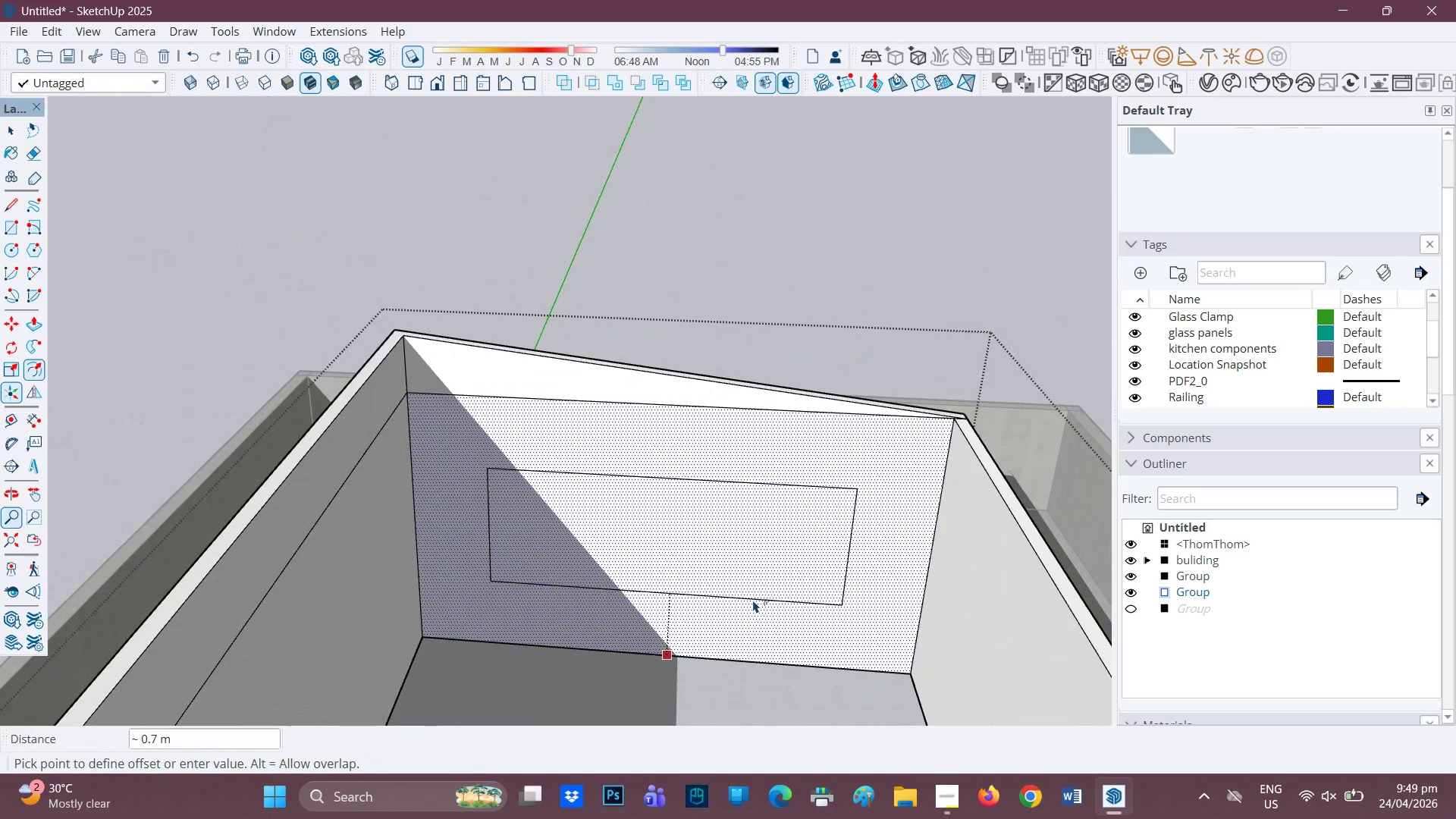 
type(0.01)
 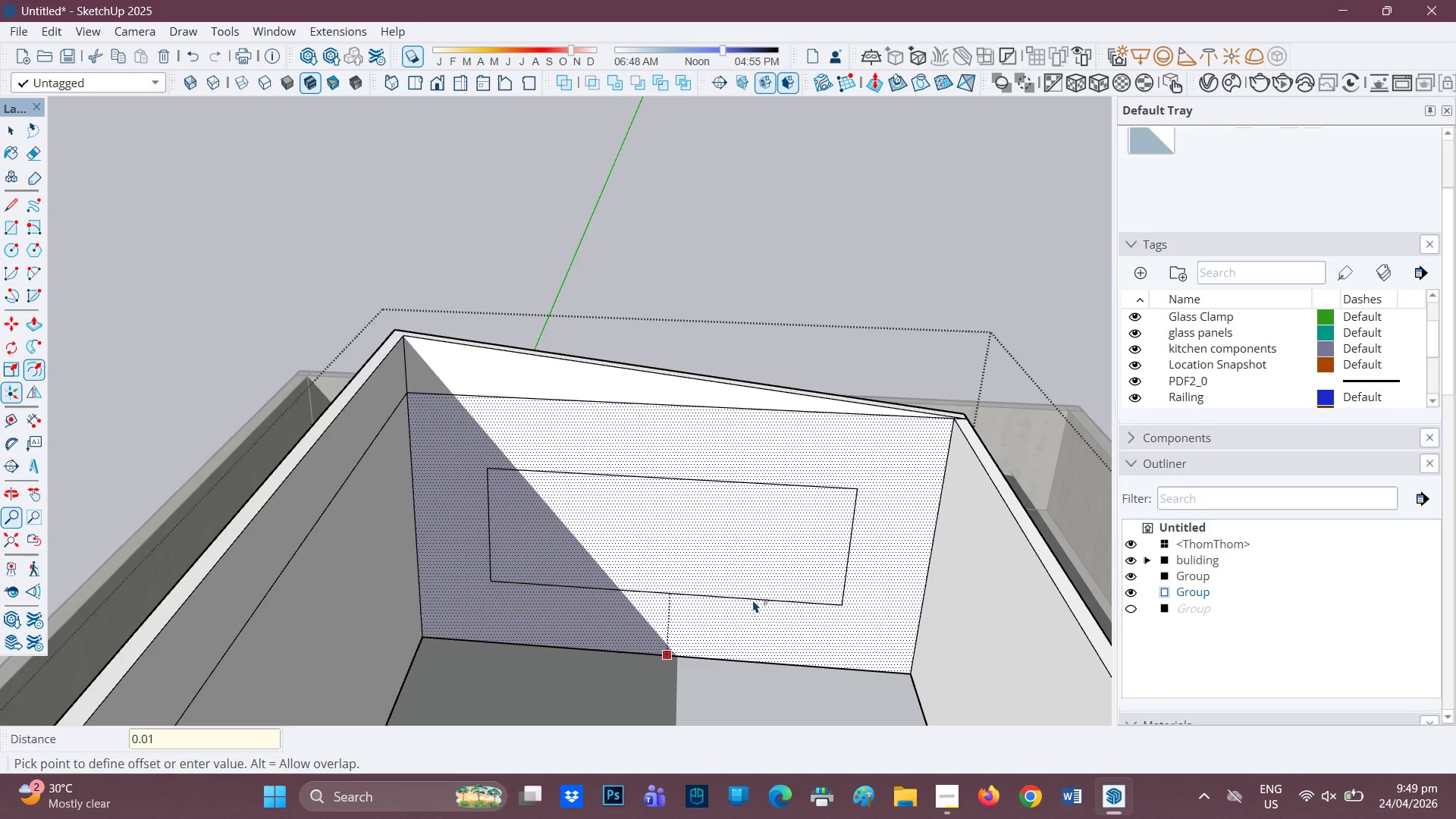 
key(Enter)
 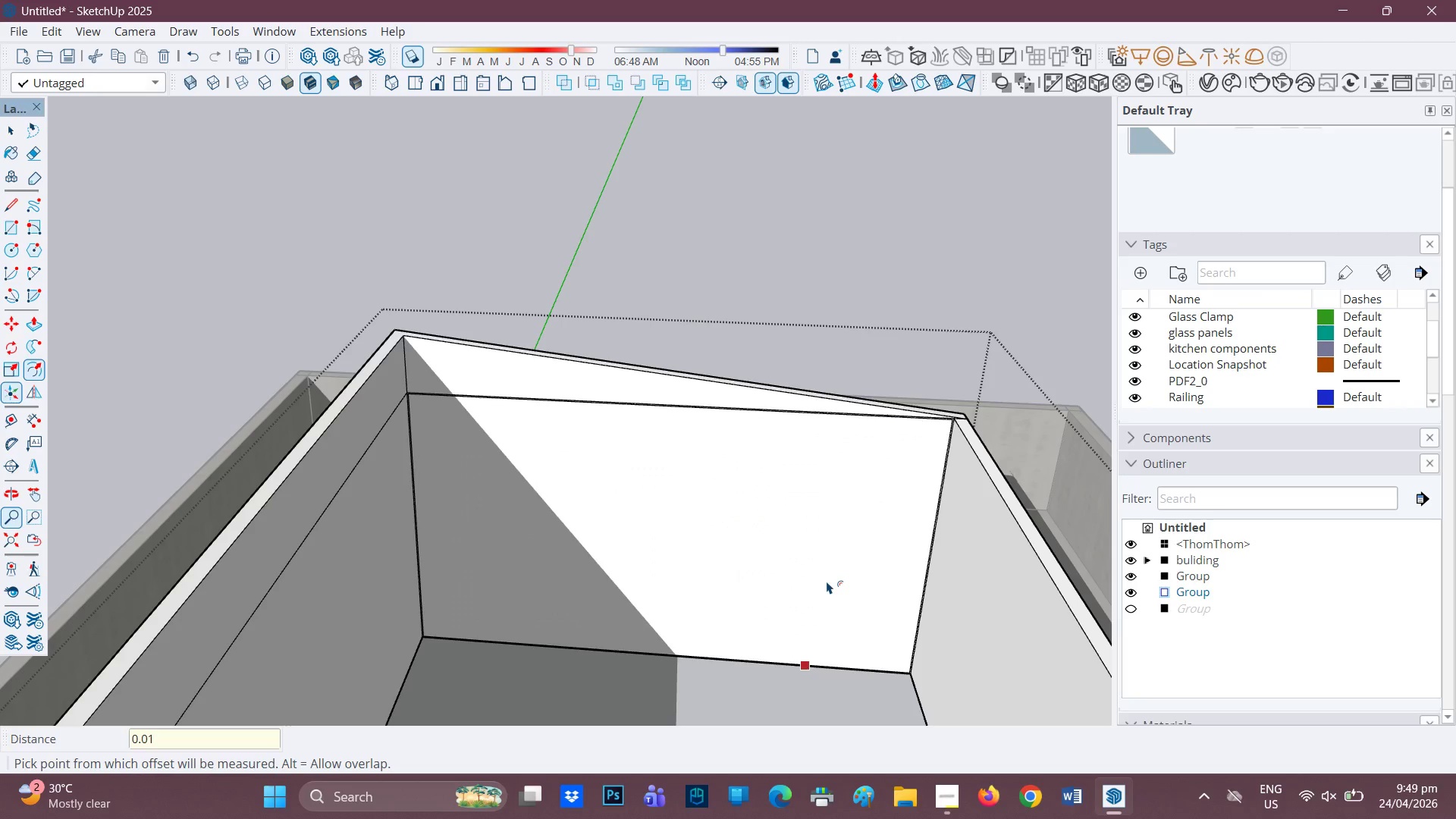 
scroll: coordinate [829, 579], scroll_direction: up, amount: 1.0
 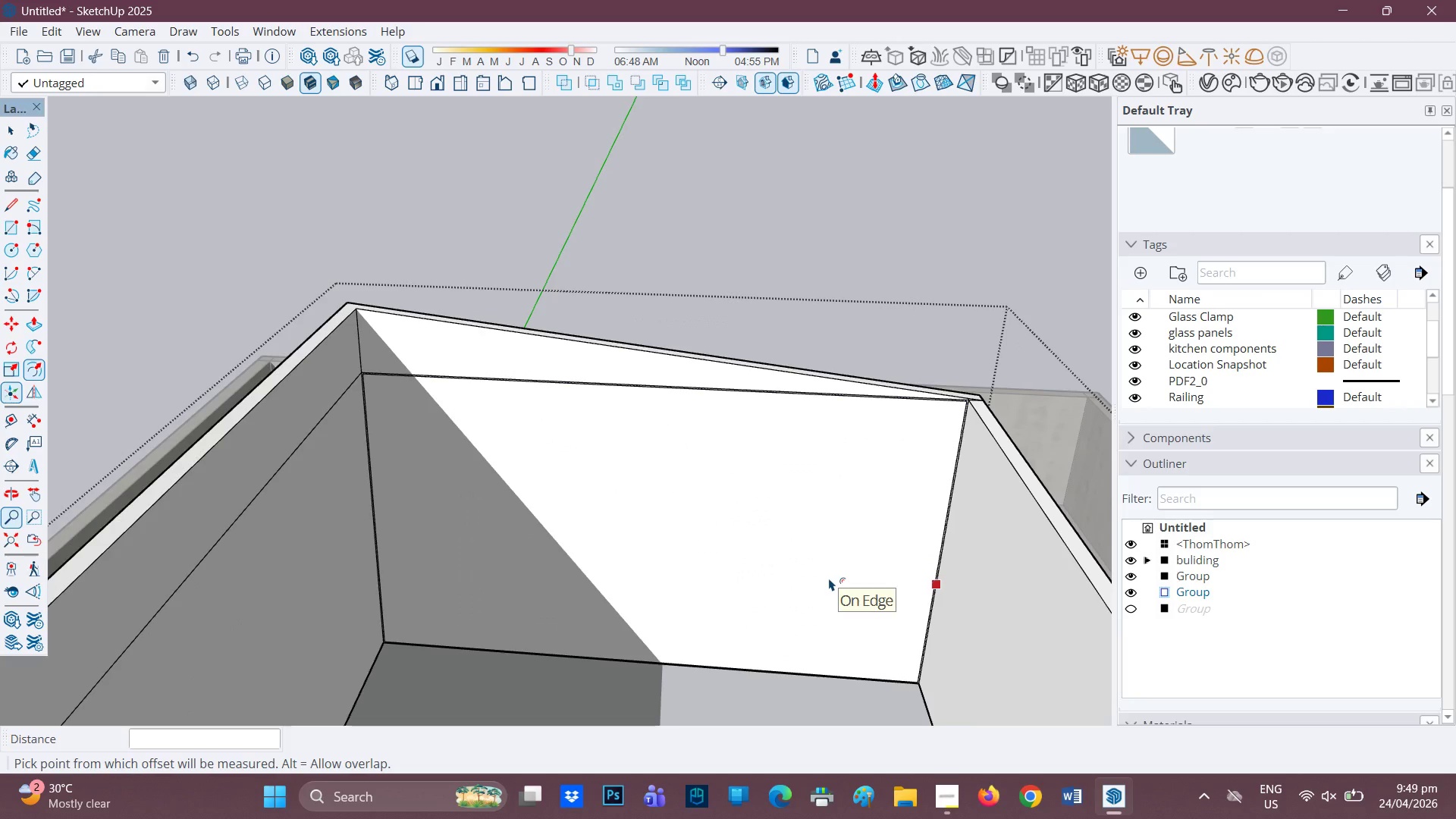 
key(Control+Z)
 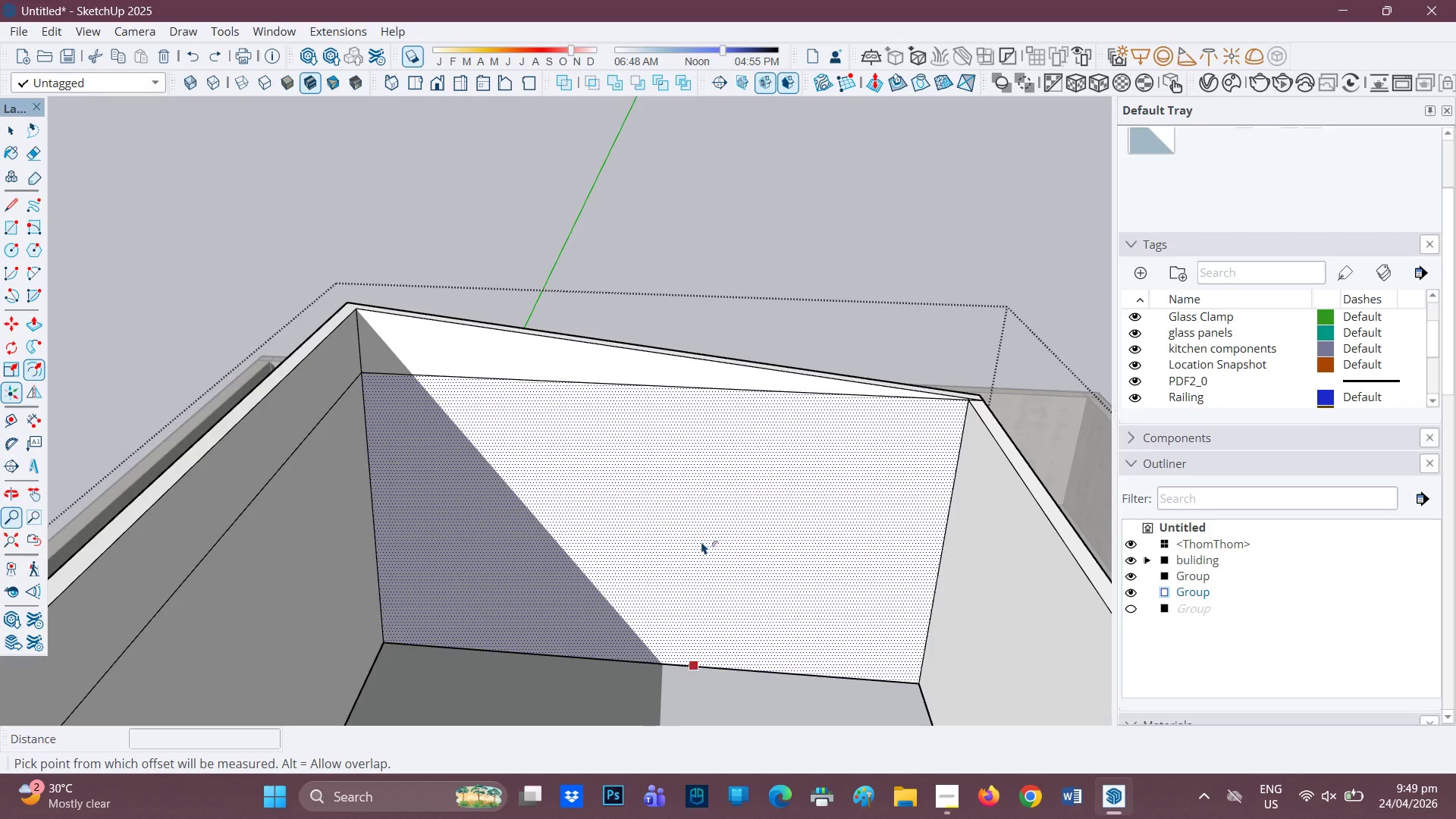 
left_click([701, 541])
 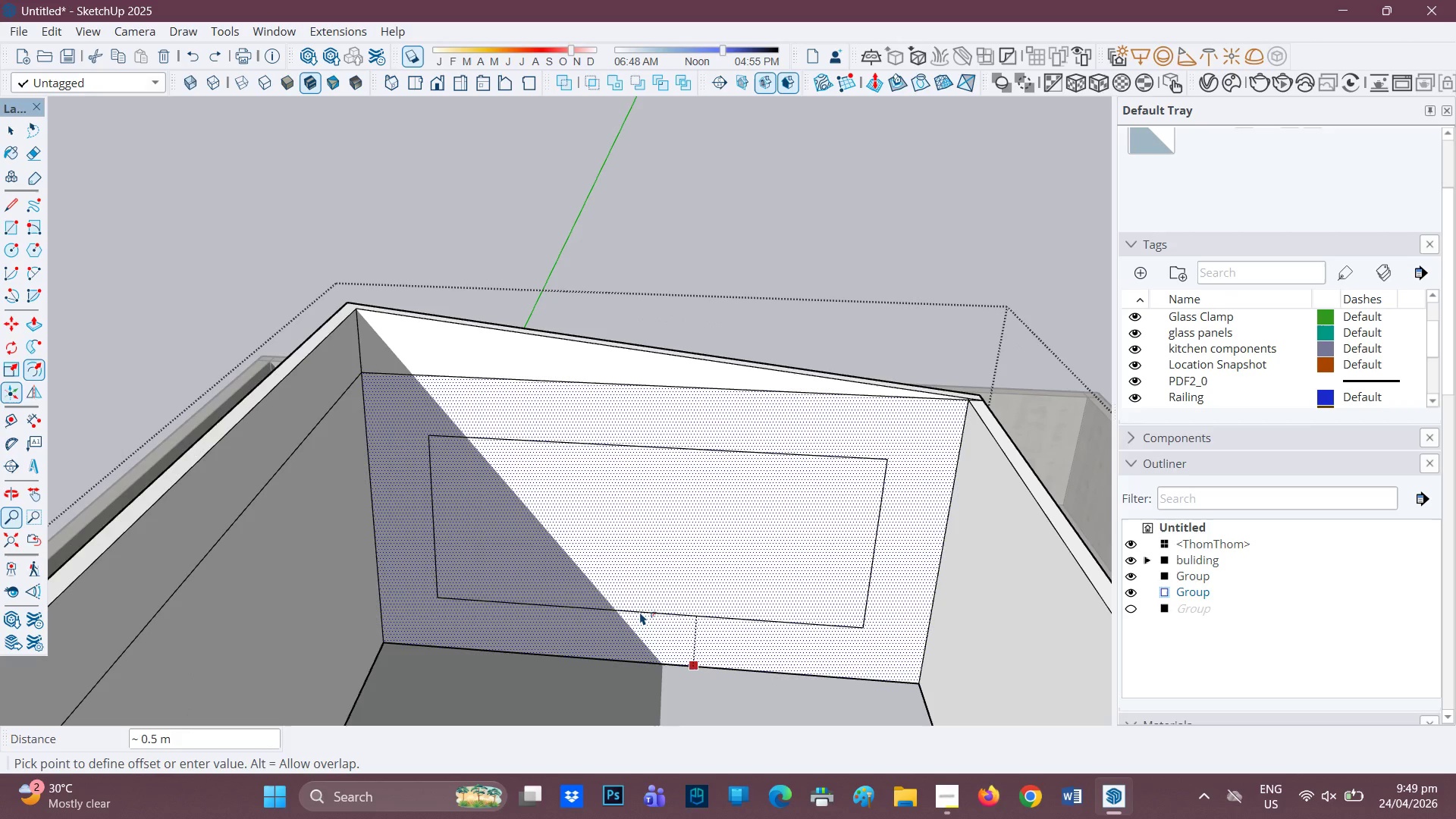 
key(Period)
 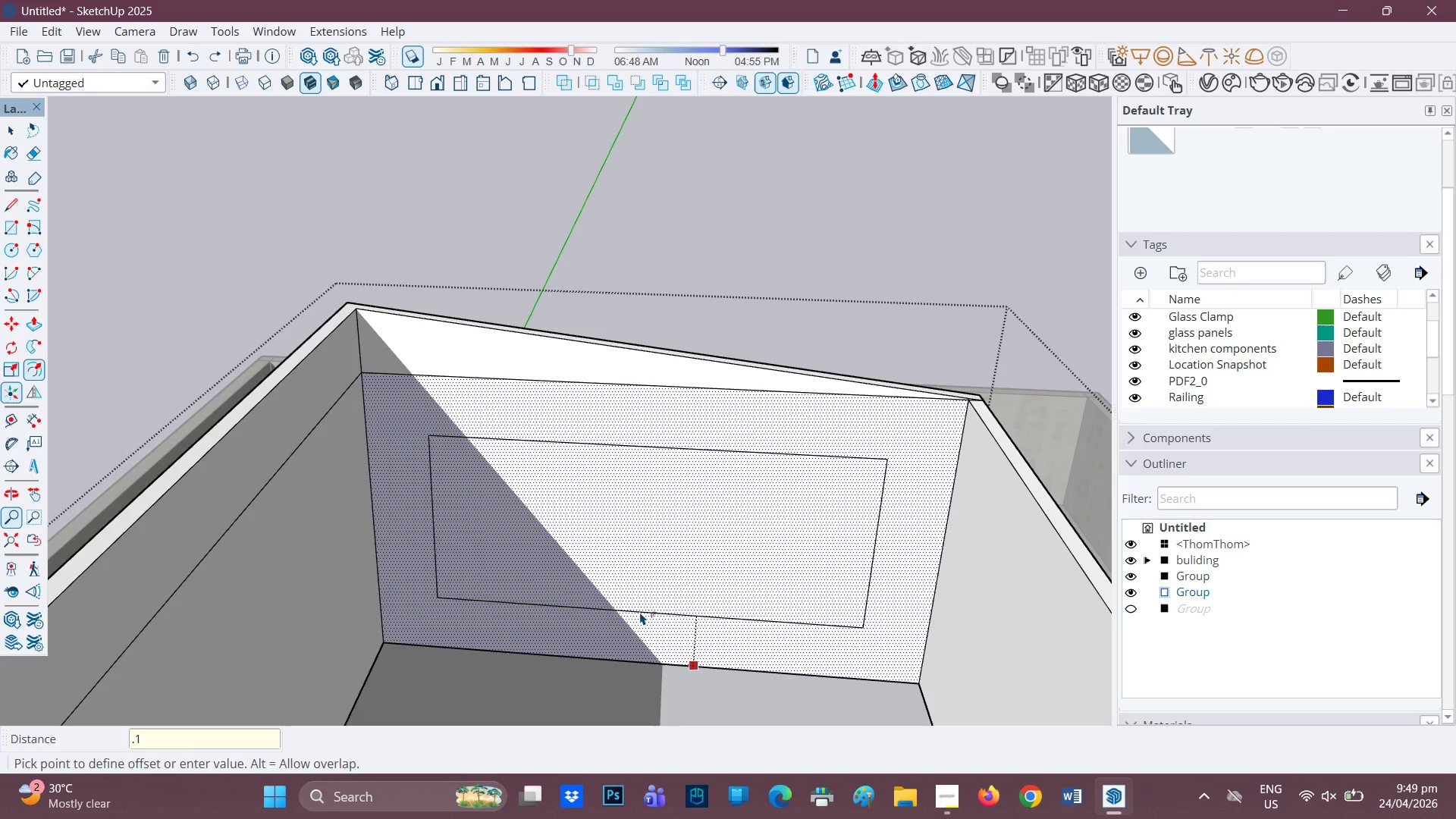 
key(1)
 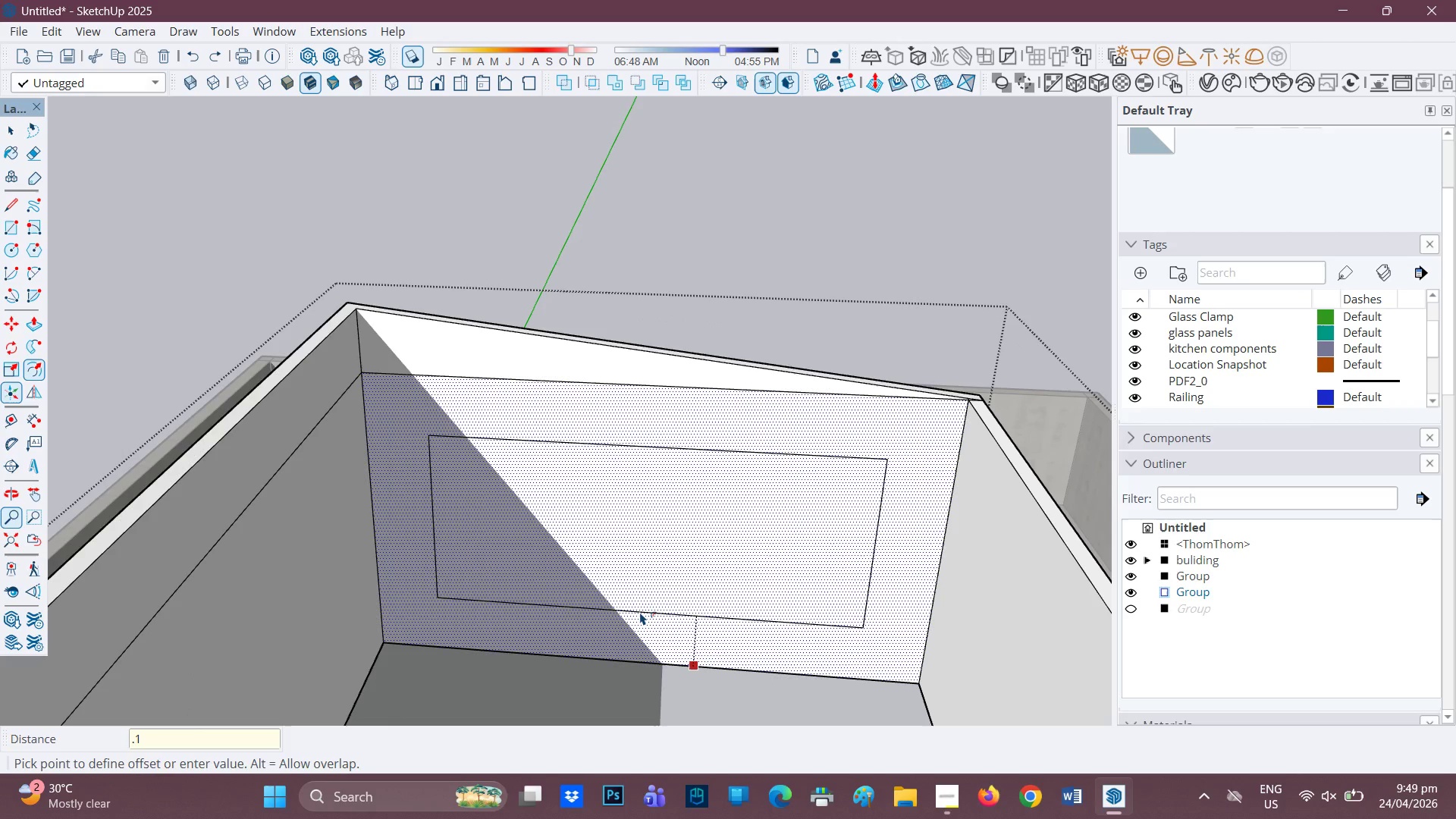 
key(Enter)
 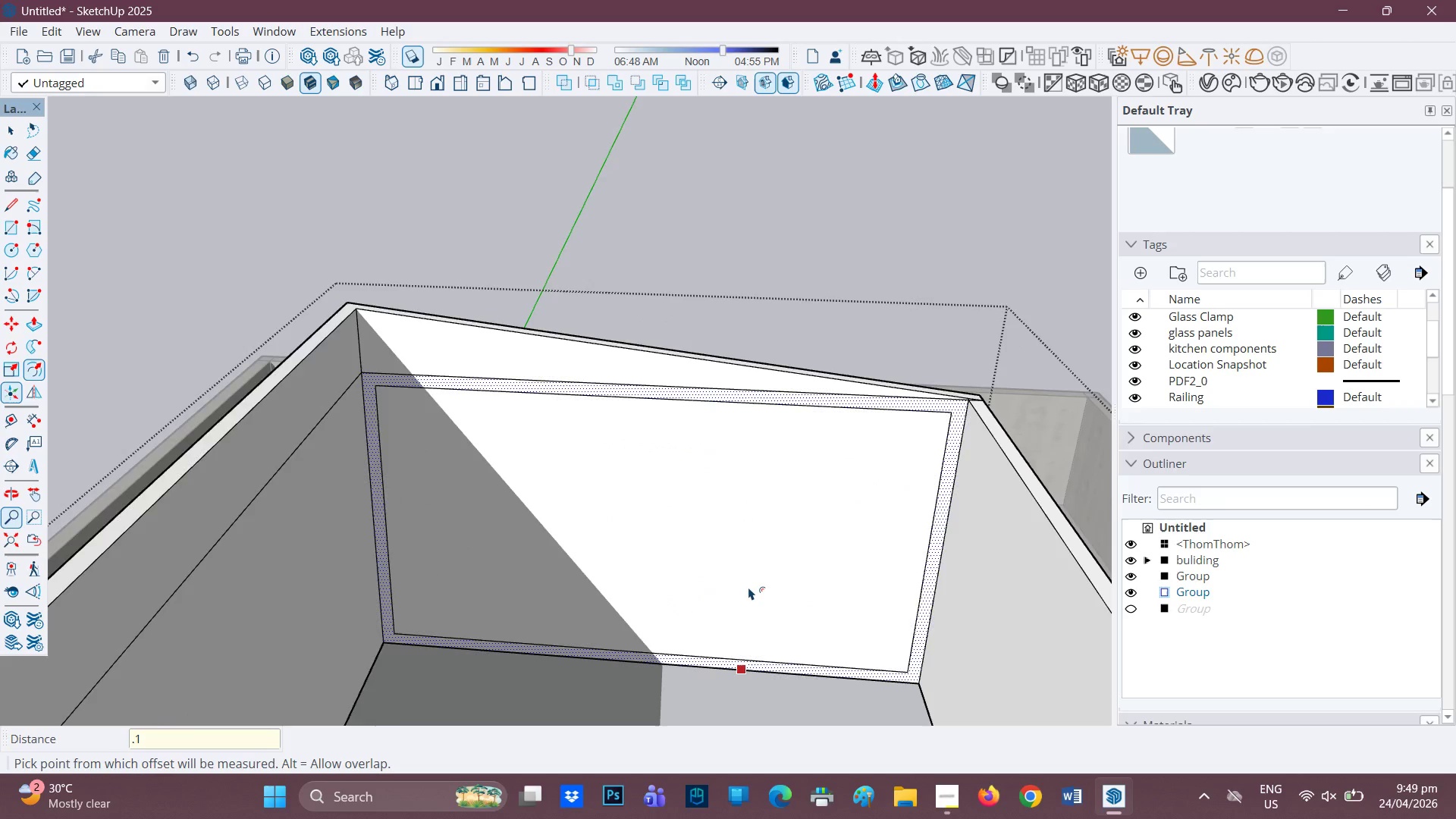 
scroll: coordinate [733, 585], scroll_direction: down, amount: 5.0
 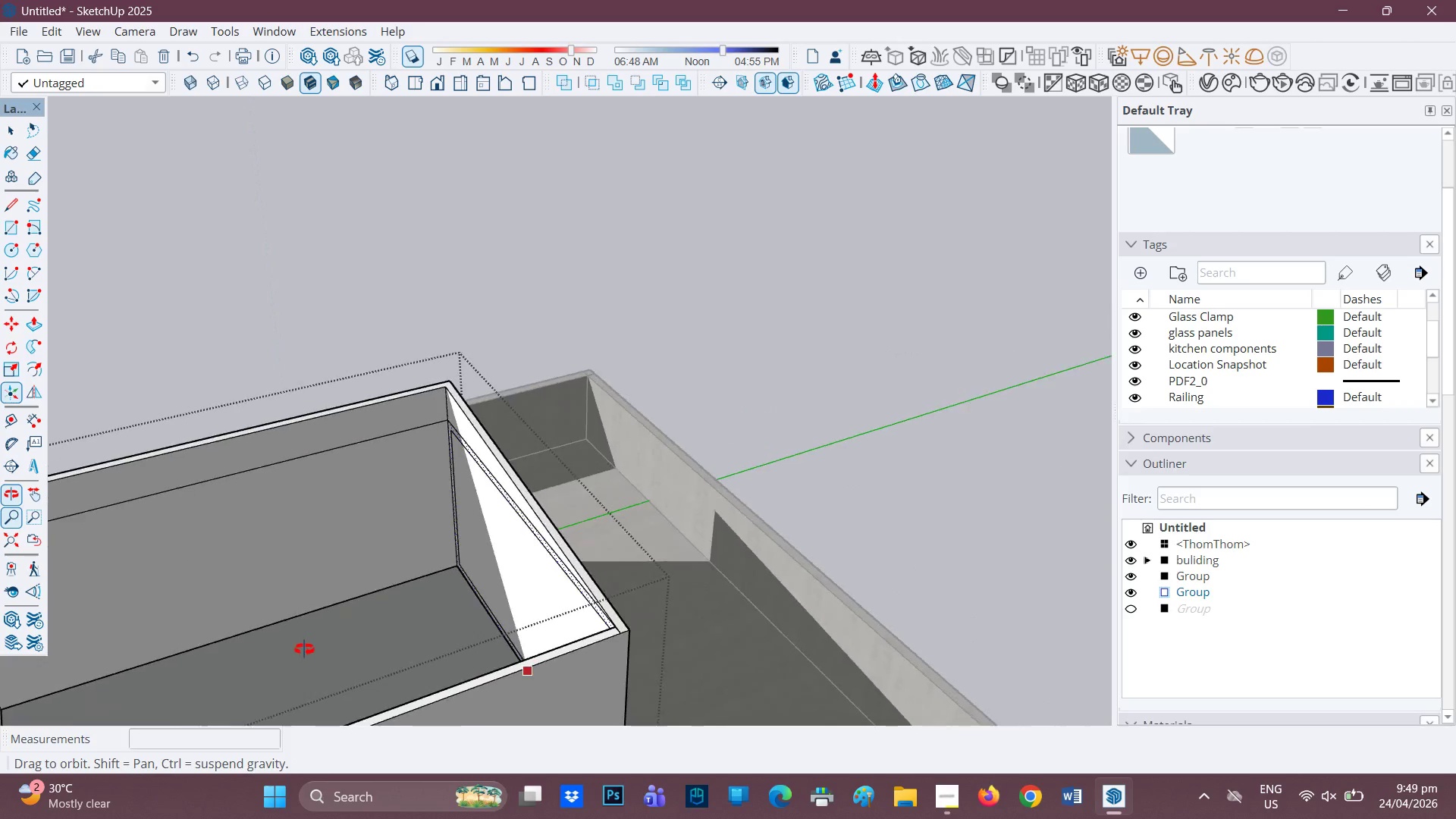 
key(H)
 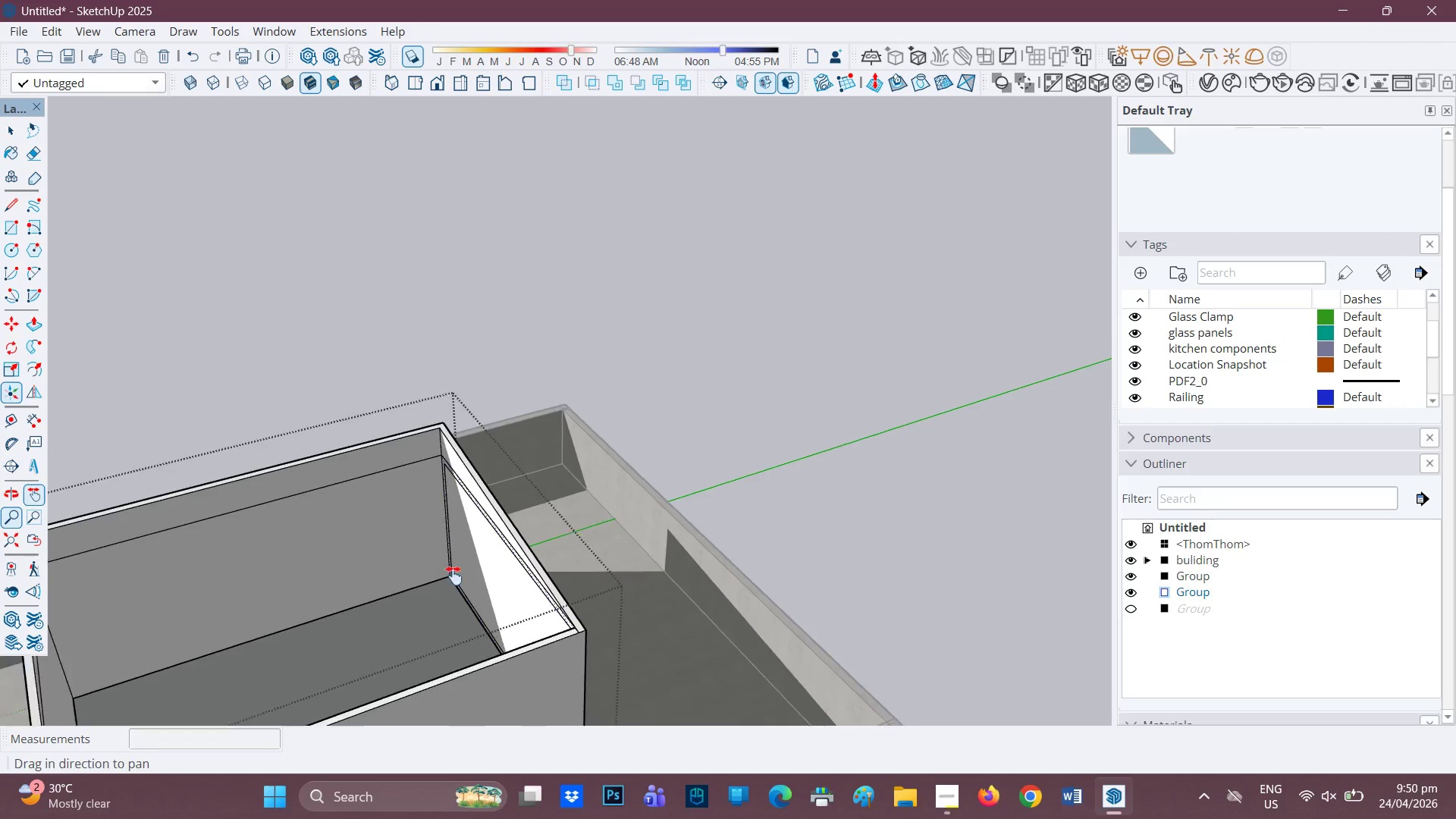 
left_click_drag(start_coordinate=[353, 579], to_coordinate=[604, 575])
 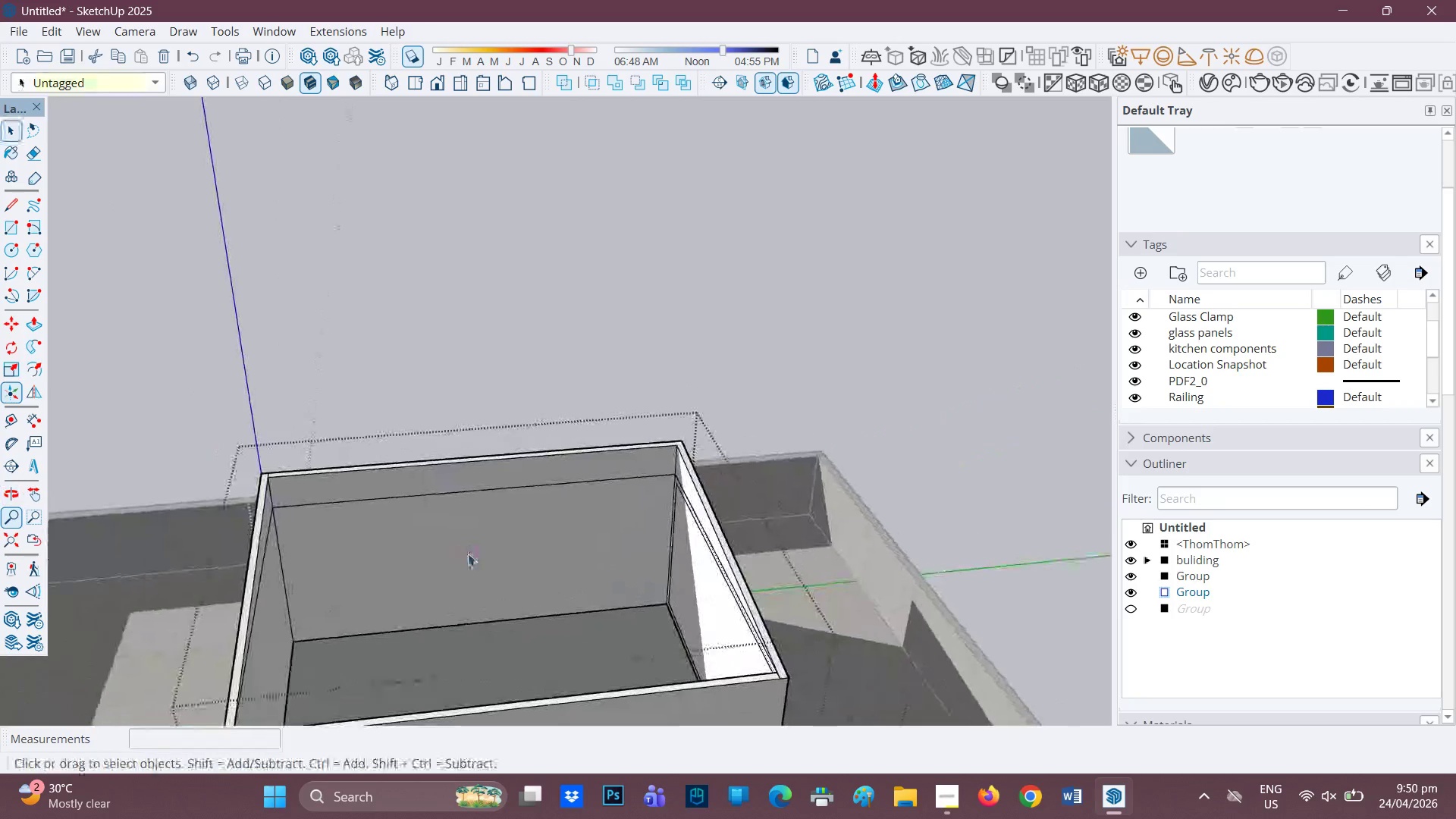 
scroll: coordinate [313, 643], scroll_direction: down, amount: 2.0
 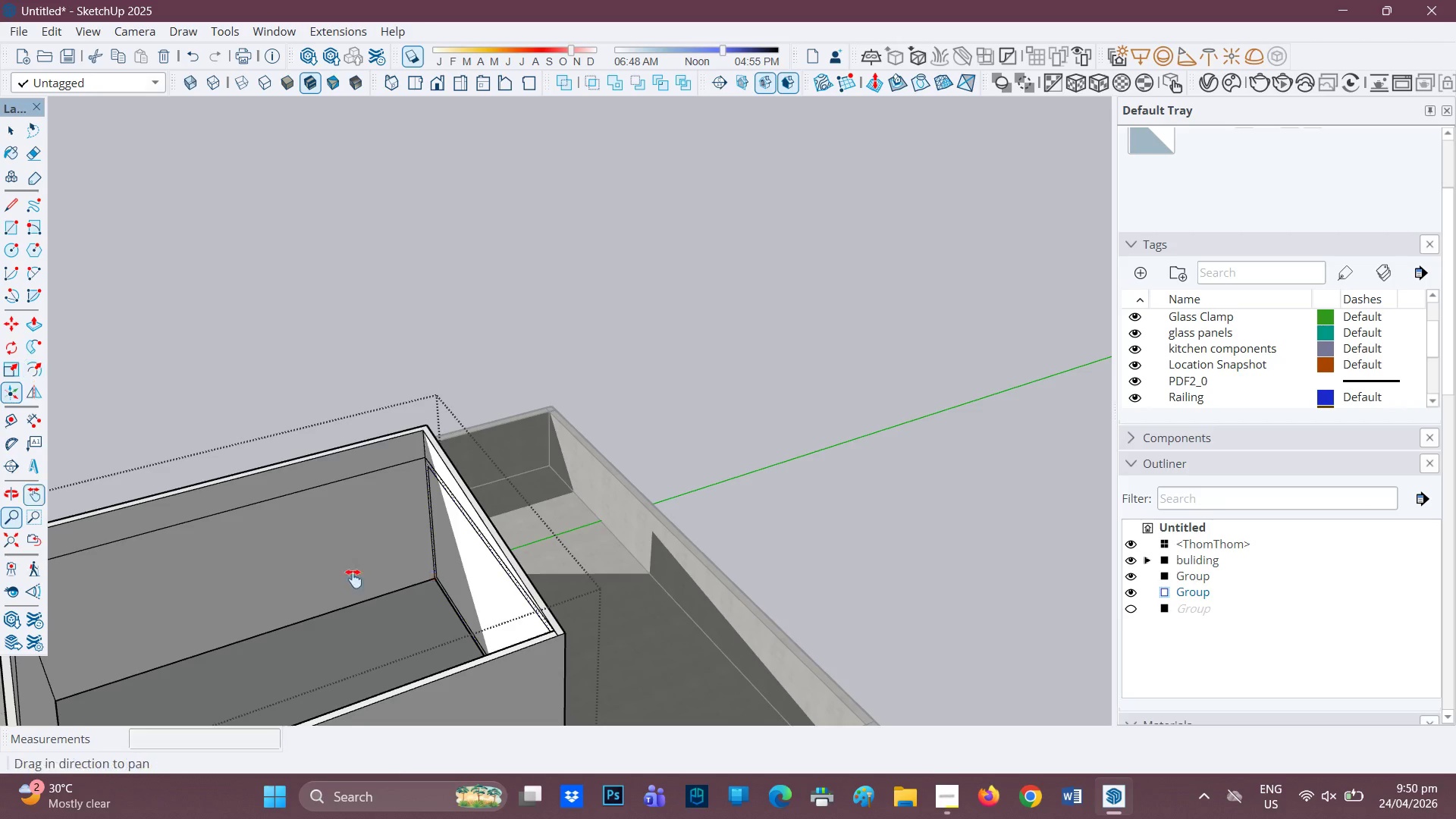 
key(Space)
 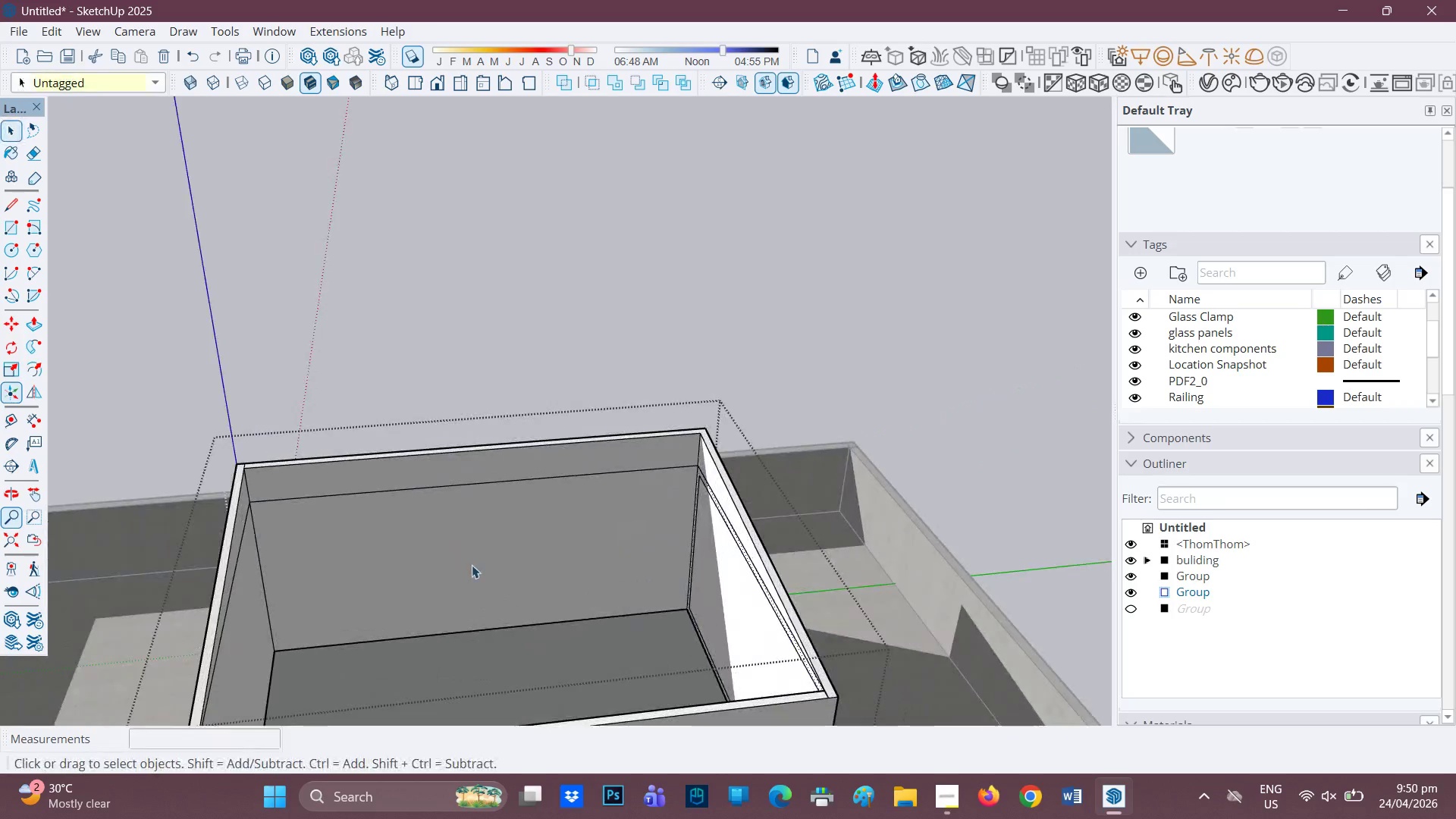 
left_click([495, 560])
 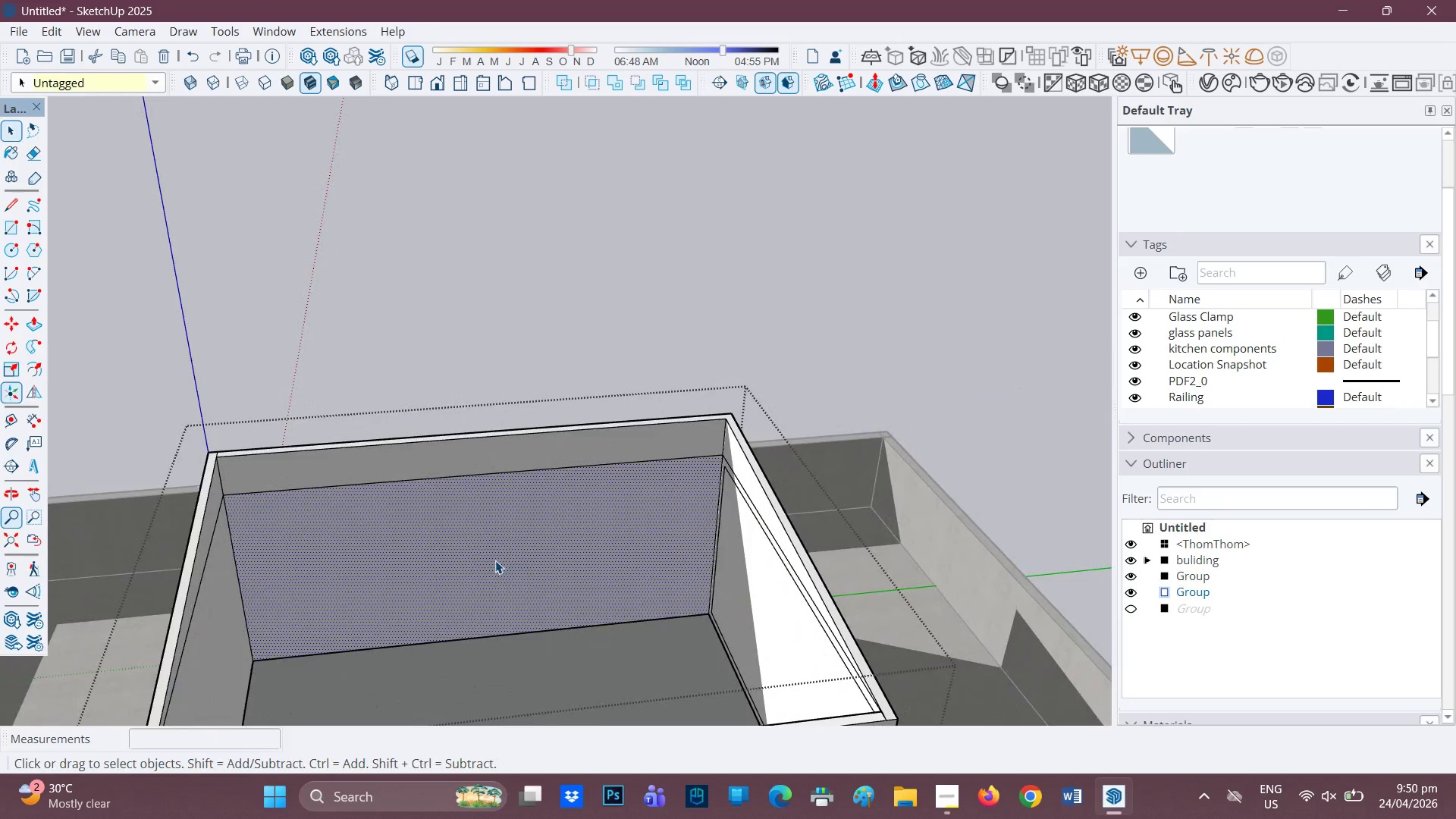 
scroll: coordinate [472, 561], scroll_direction: up, amount: 2.0
 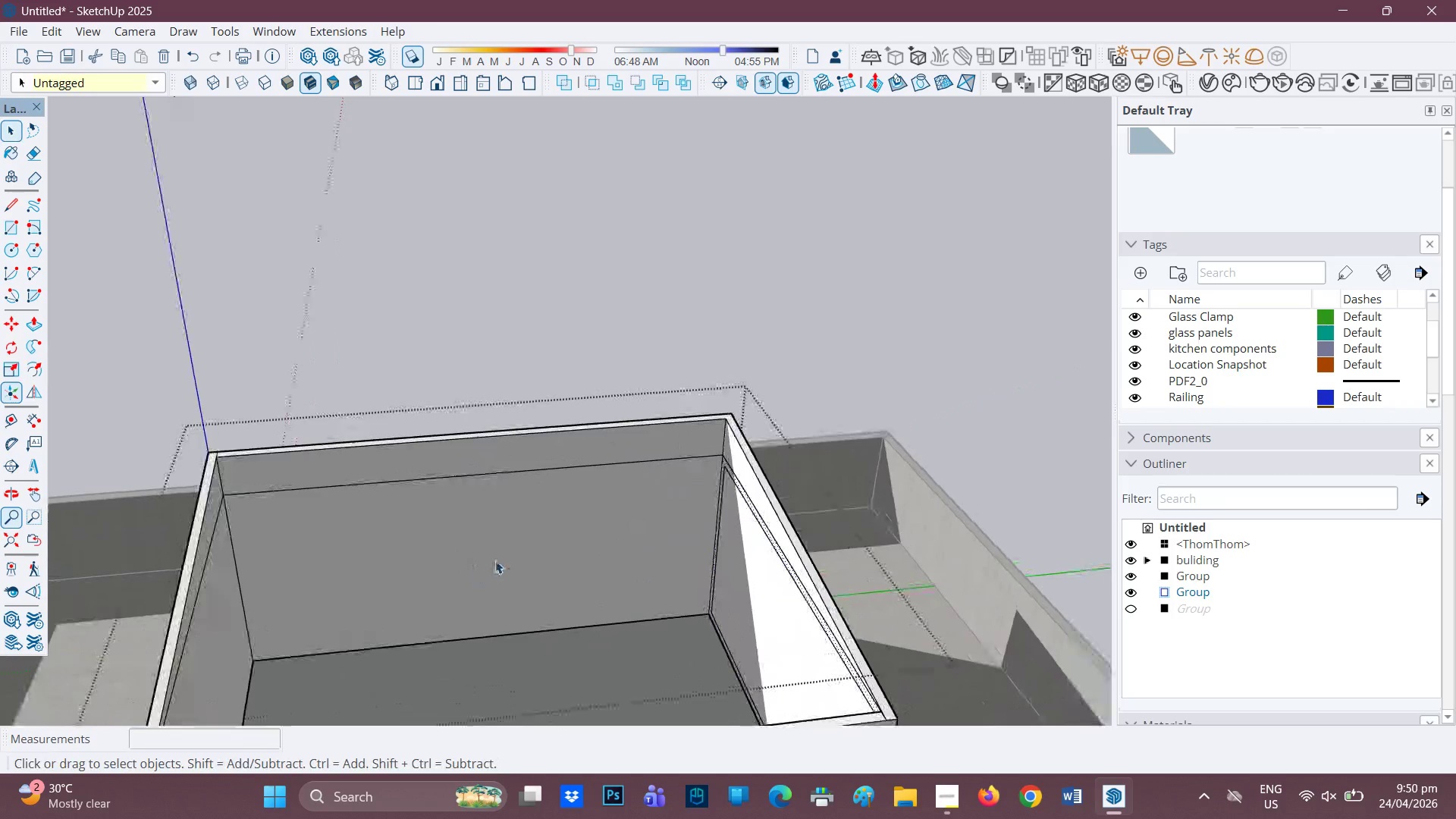 
key(F)
 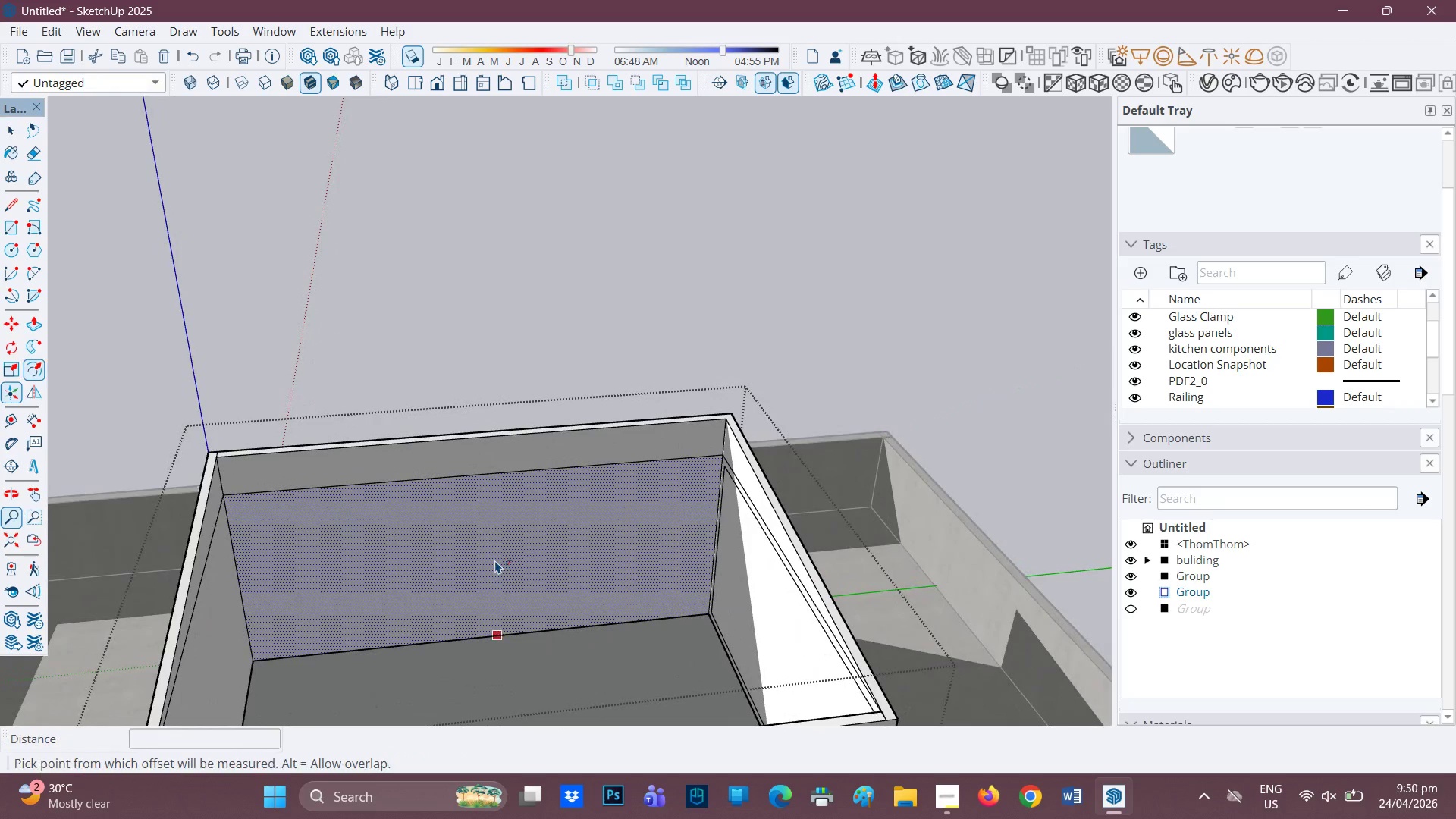 
left_click([495, 560])
 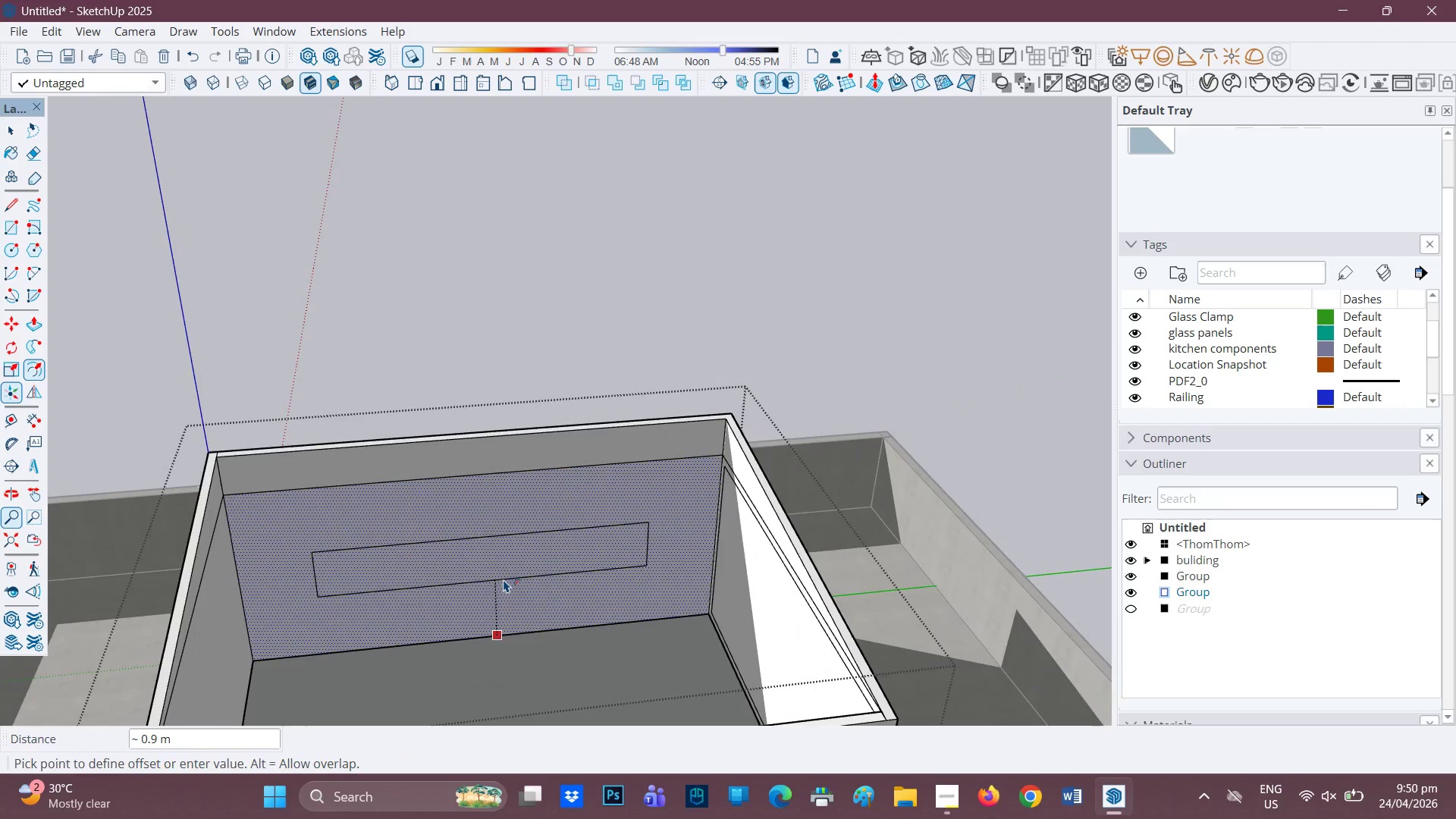 
key(Period)
 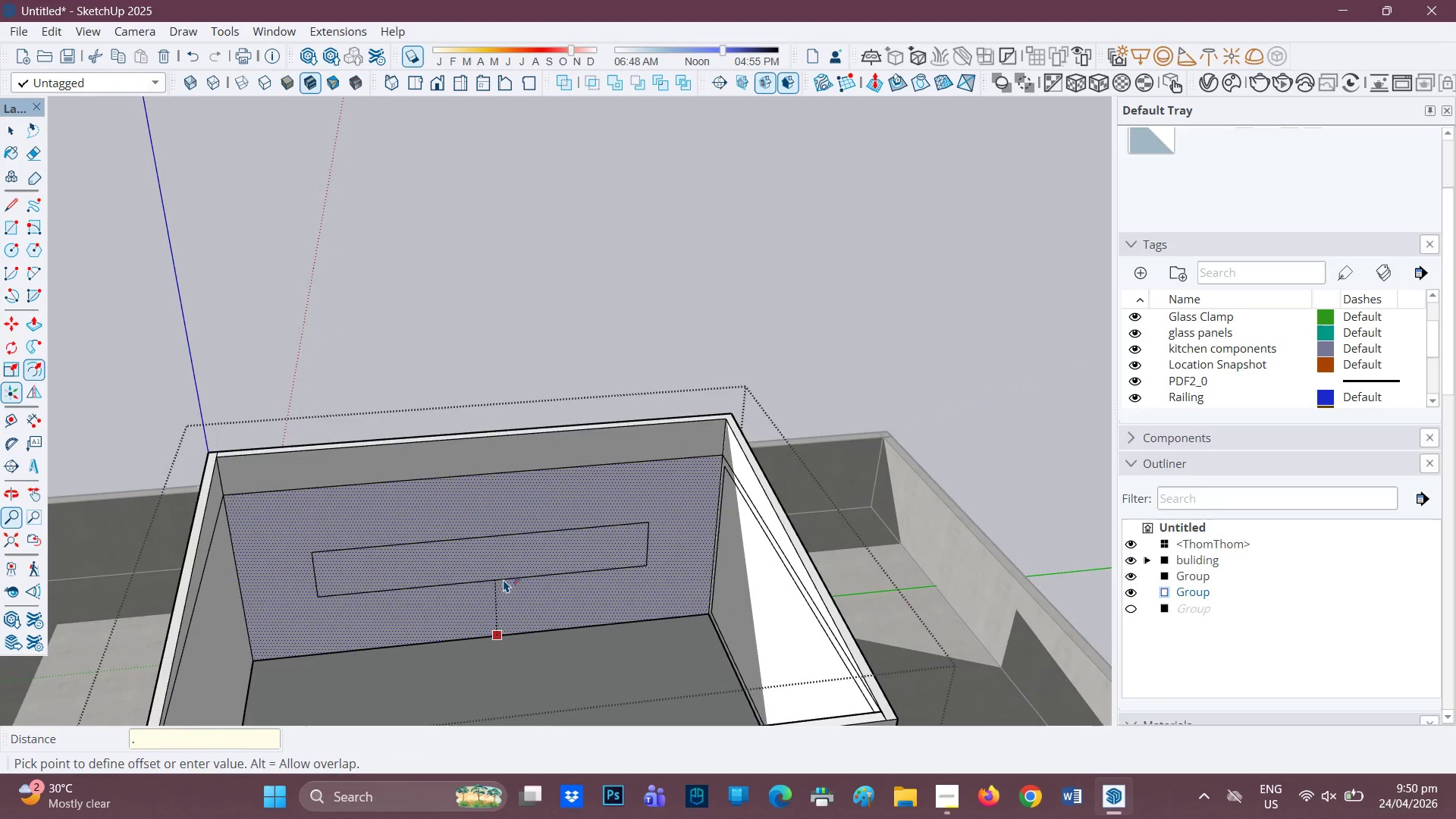 
key(1)
 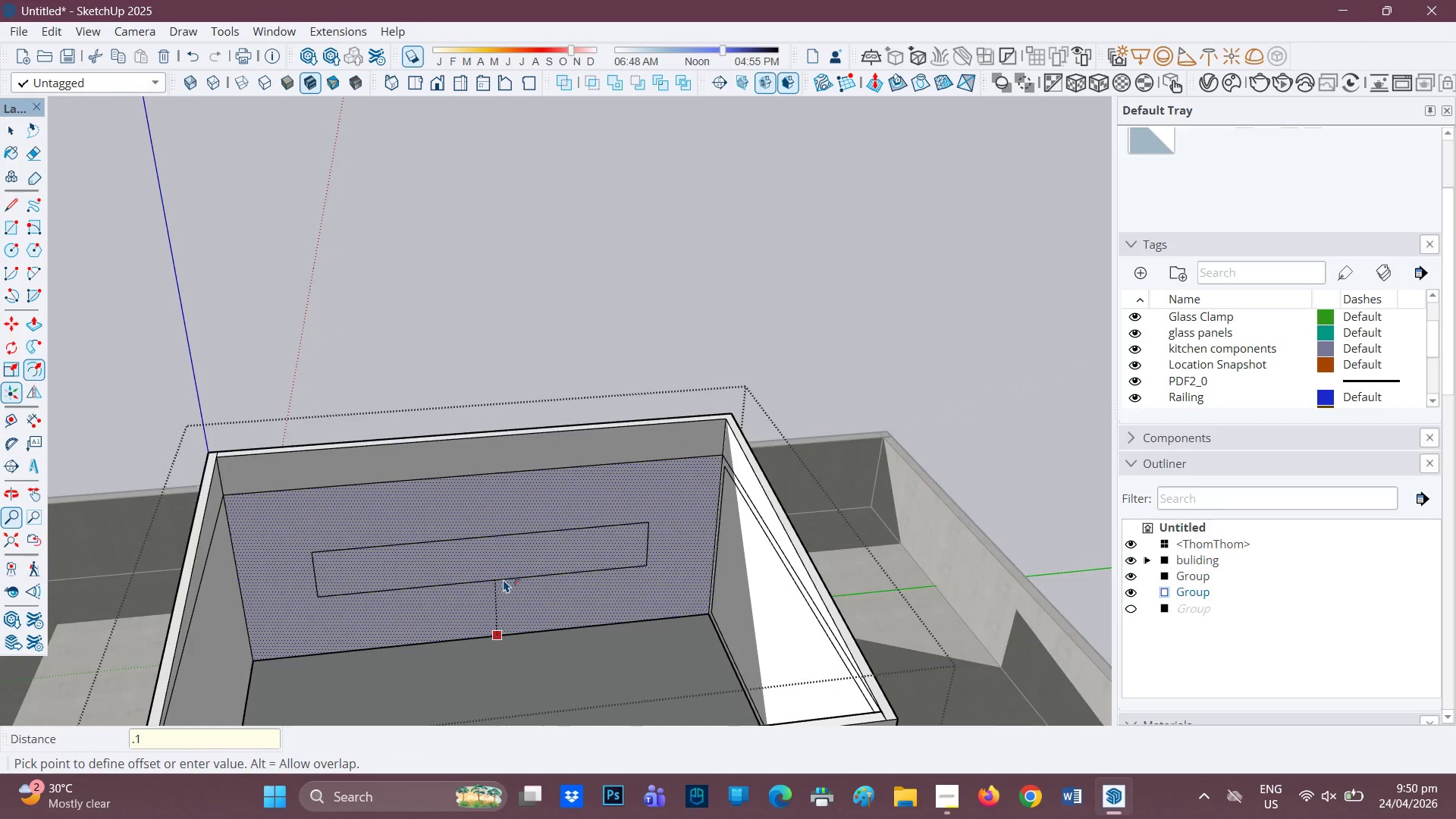 
key(Enter)
 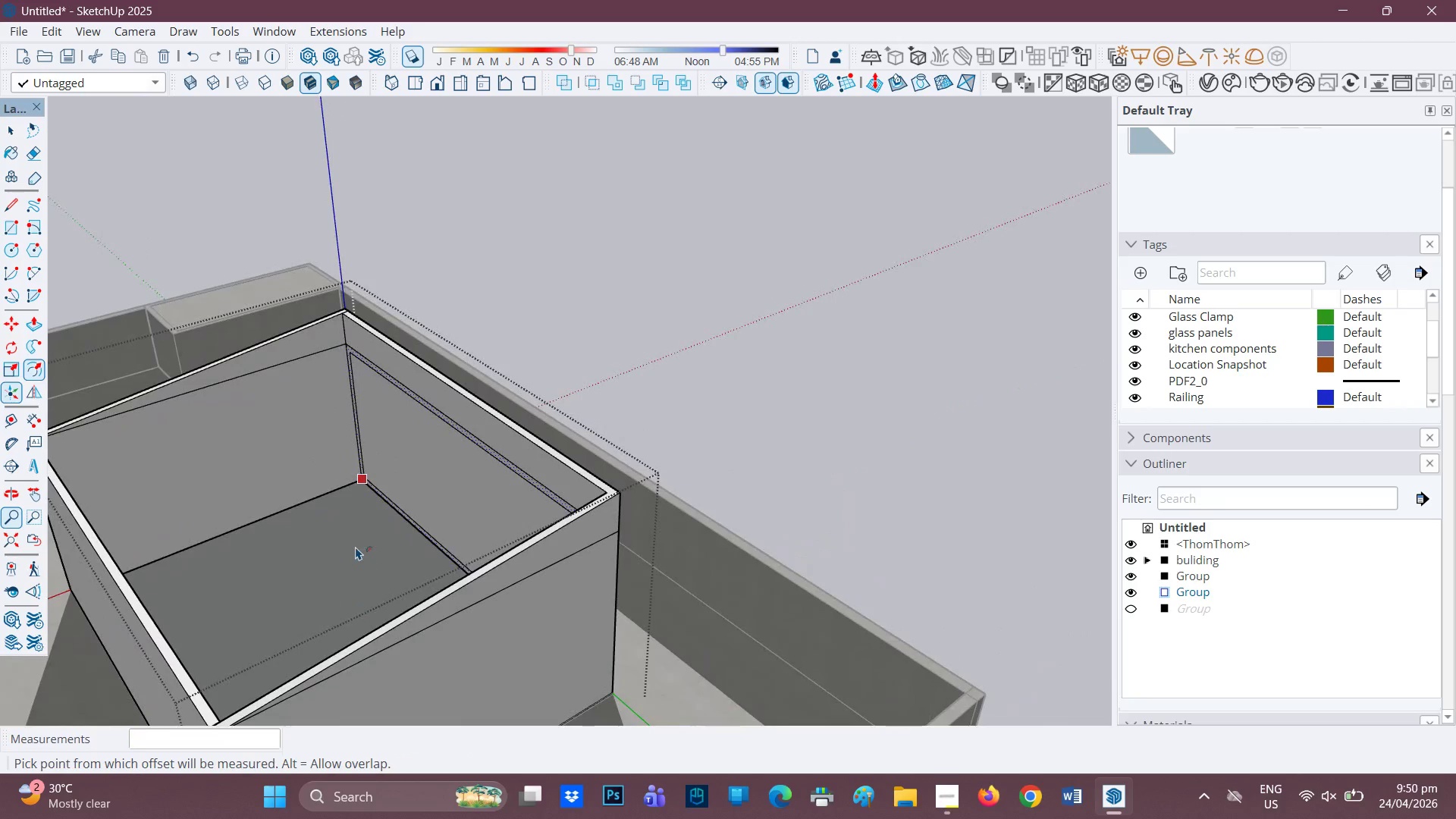 
key(H)
 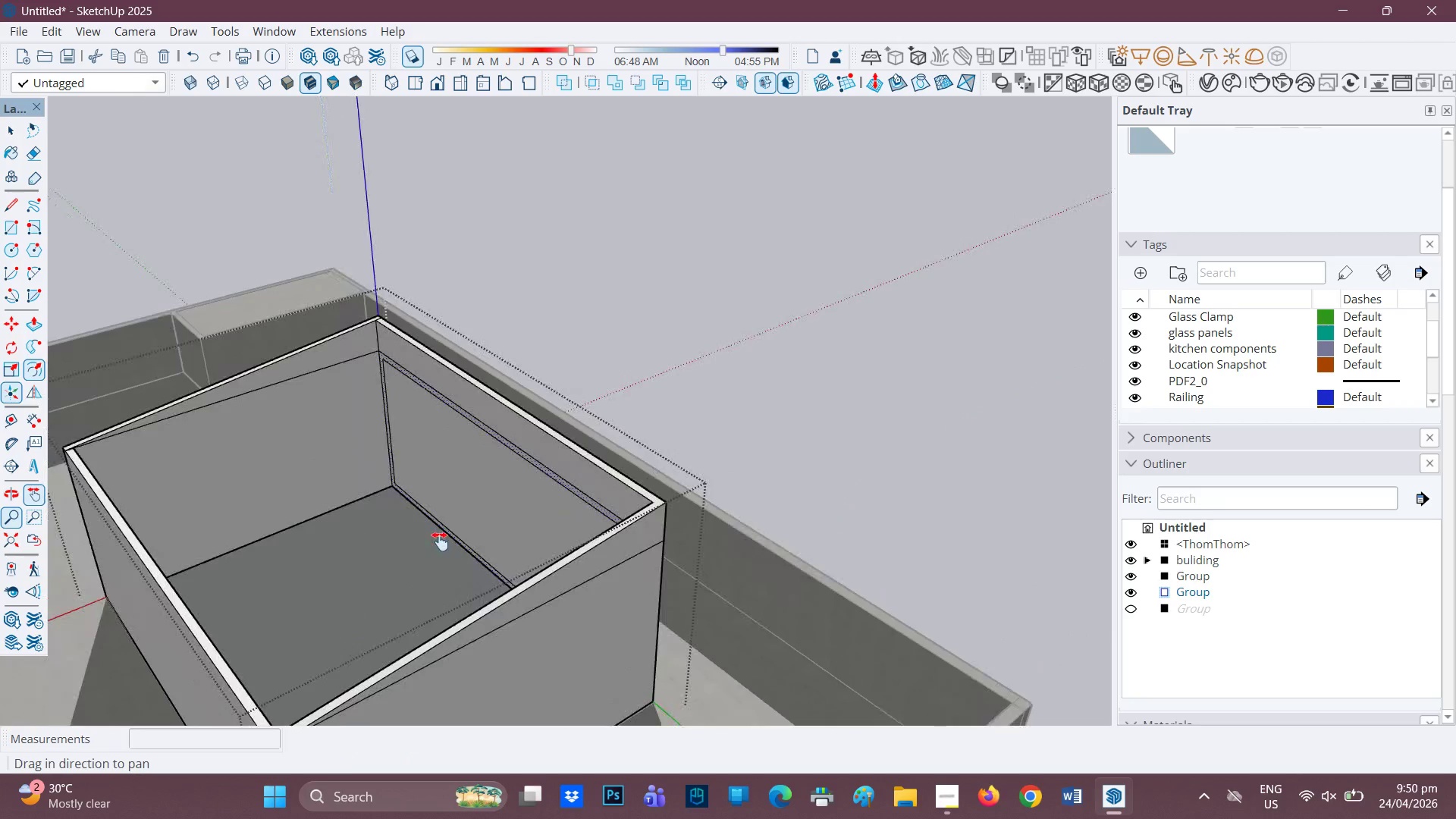 
left_click_drag(start_coordinate=[350, 526], to_coordinate=[727, 629])
 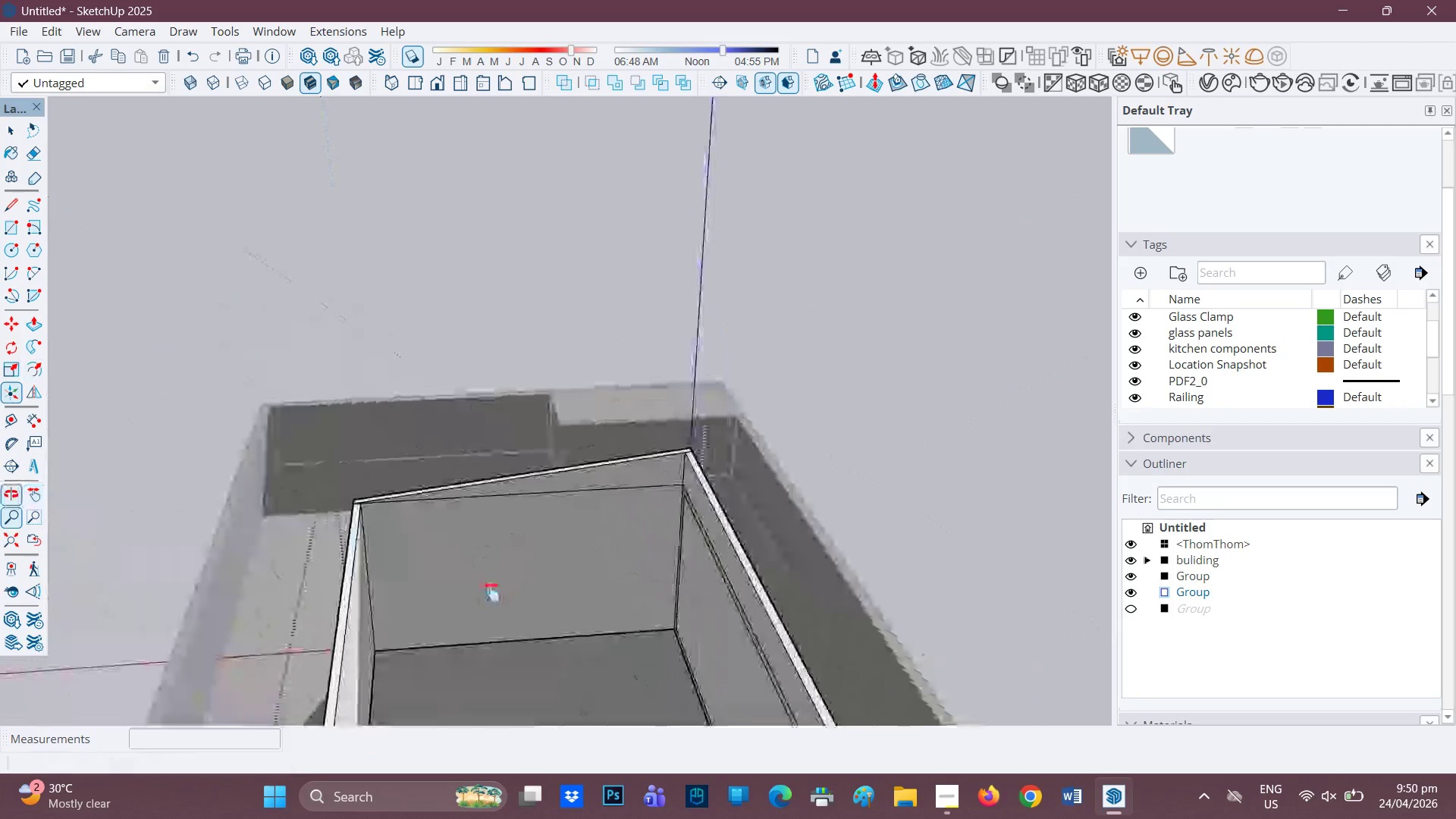 
scroll: coordinate [530, 576], scroll_direction: up, amount: 4.0
 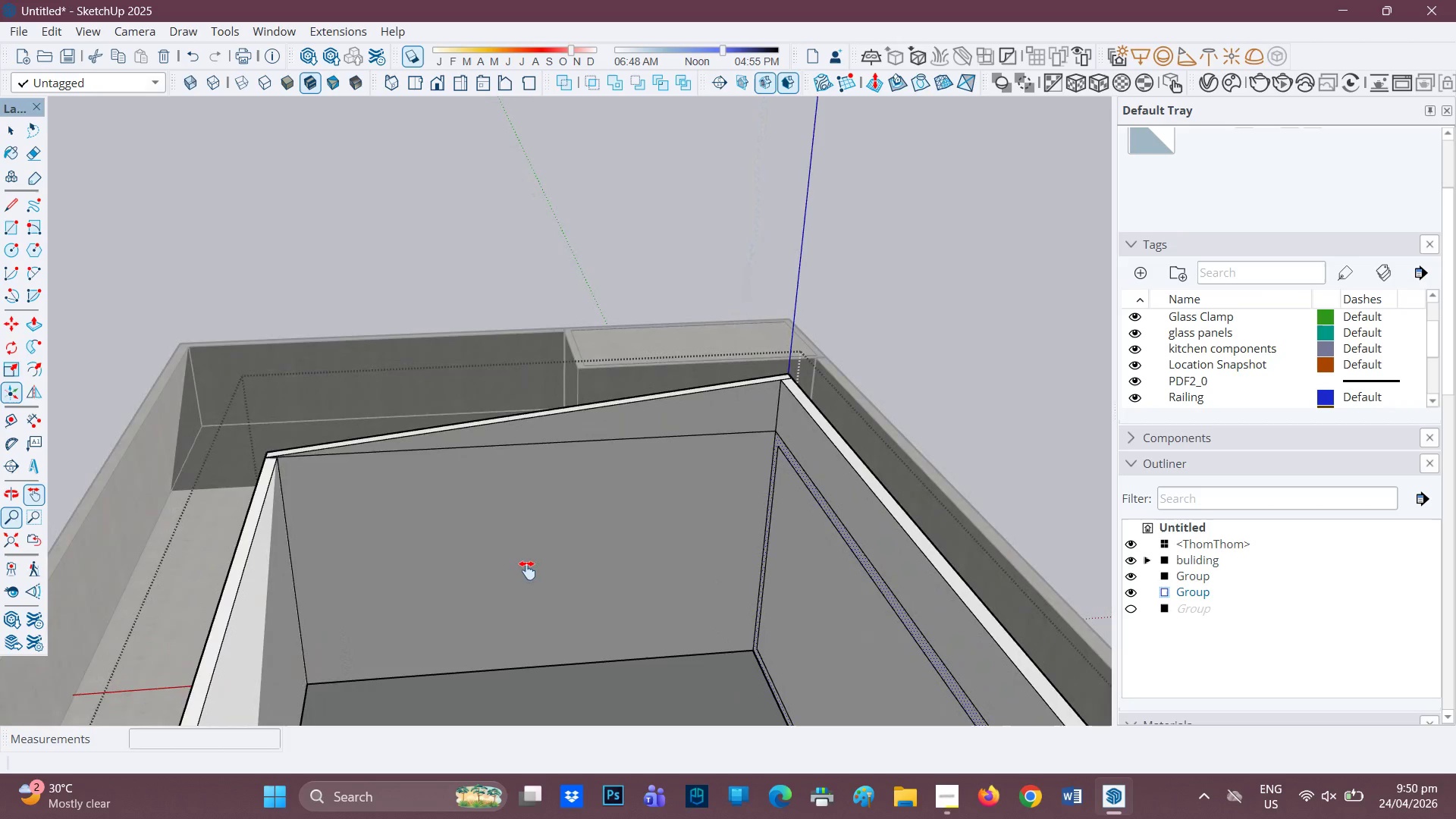 
key(F)
 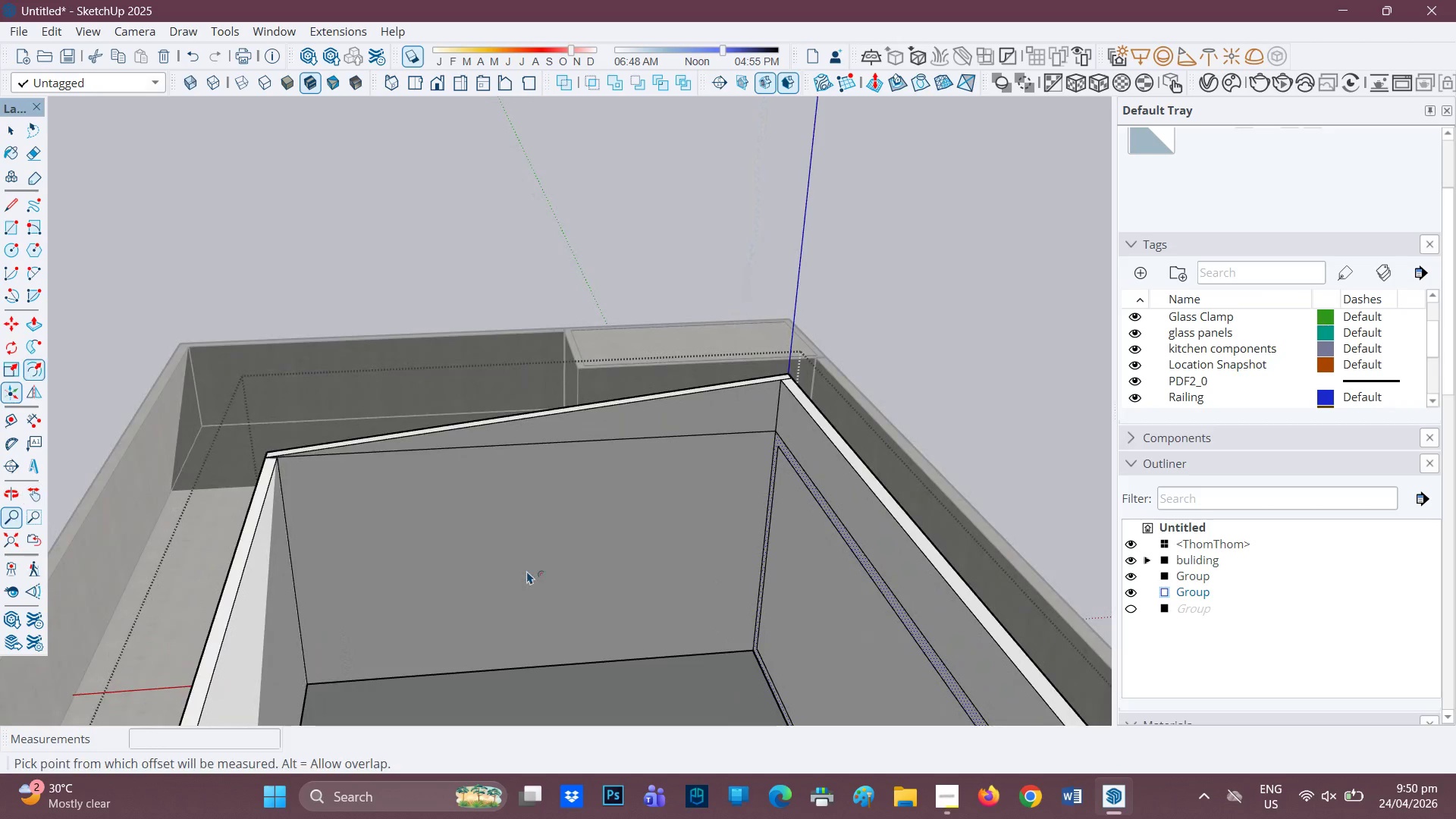 
left_click([527, 571])
 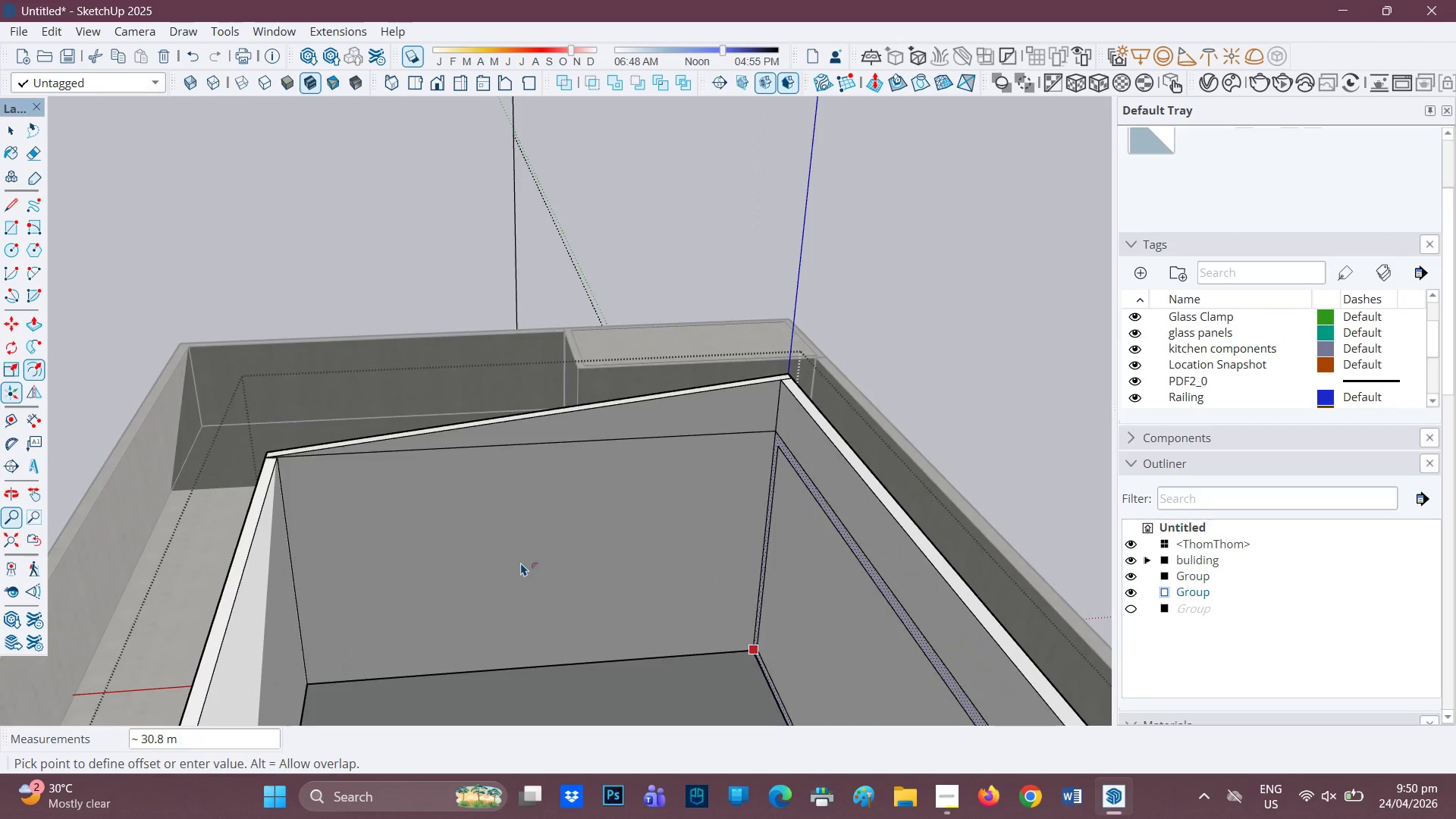 
key(Space)
 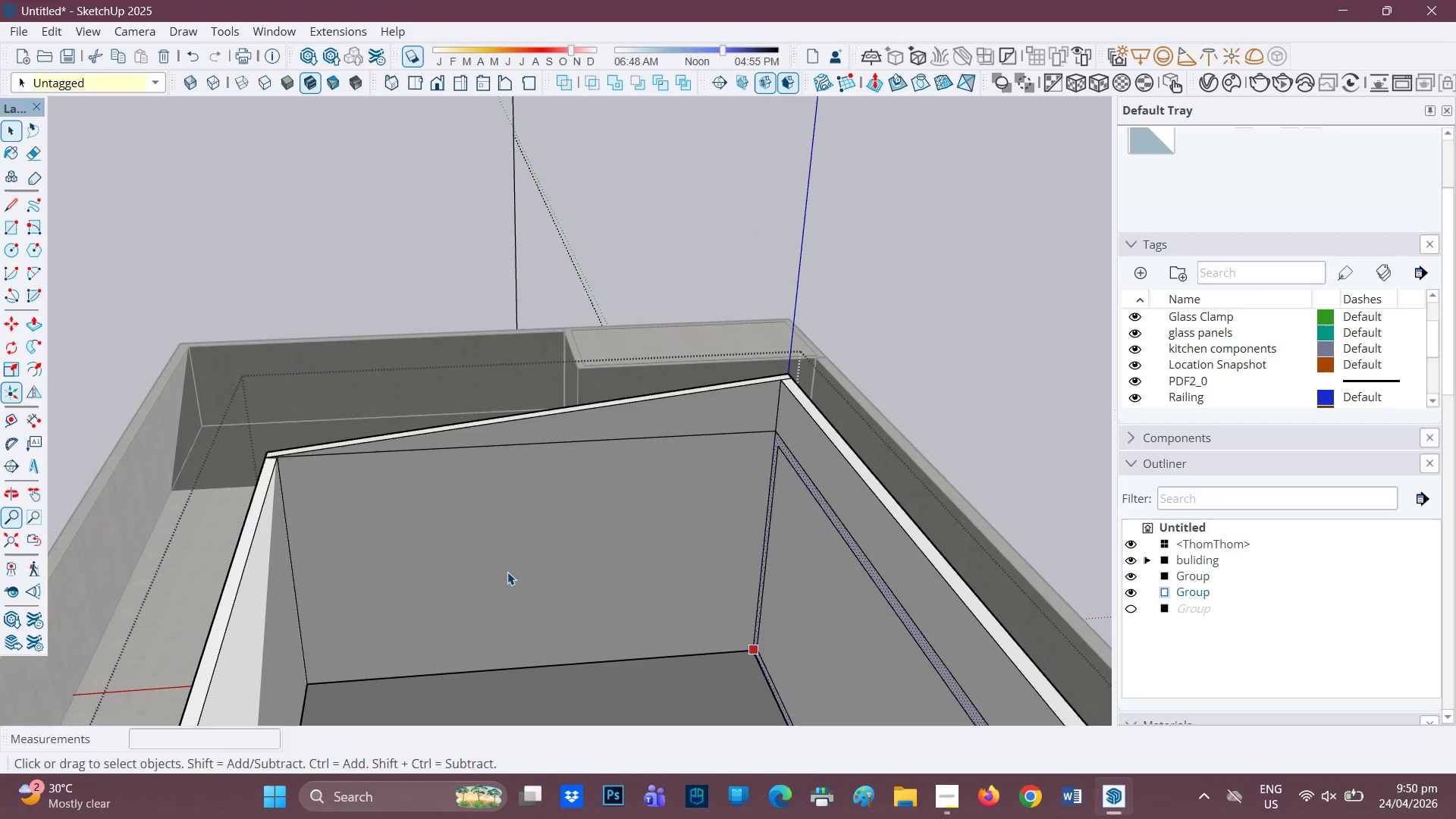 
key(F)
 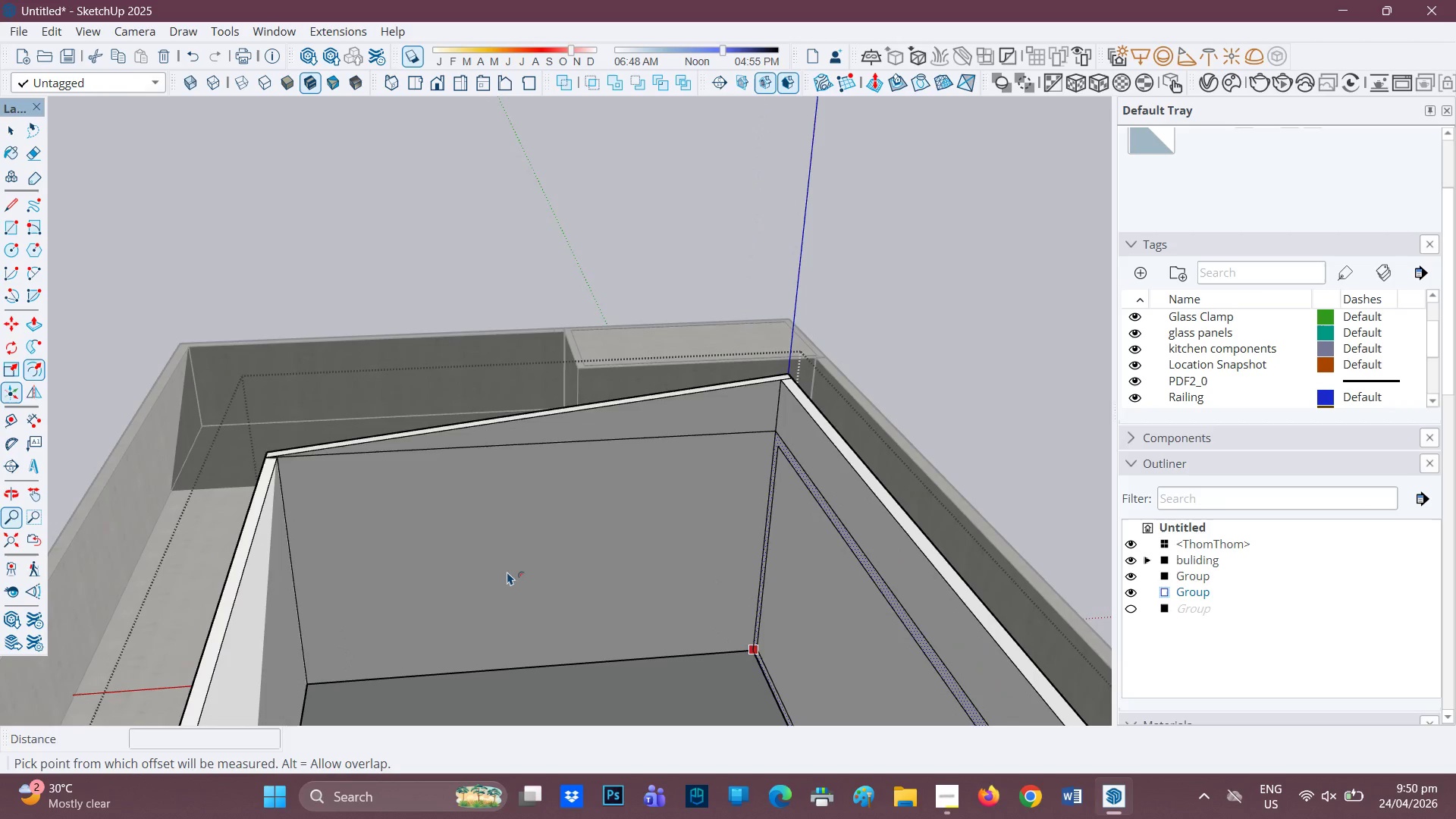 
left_click([507, 572])
 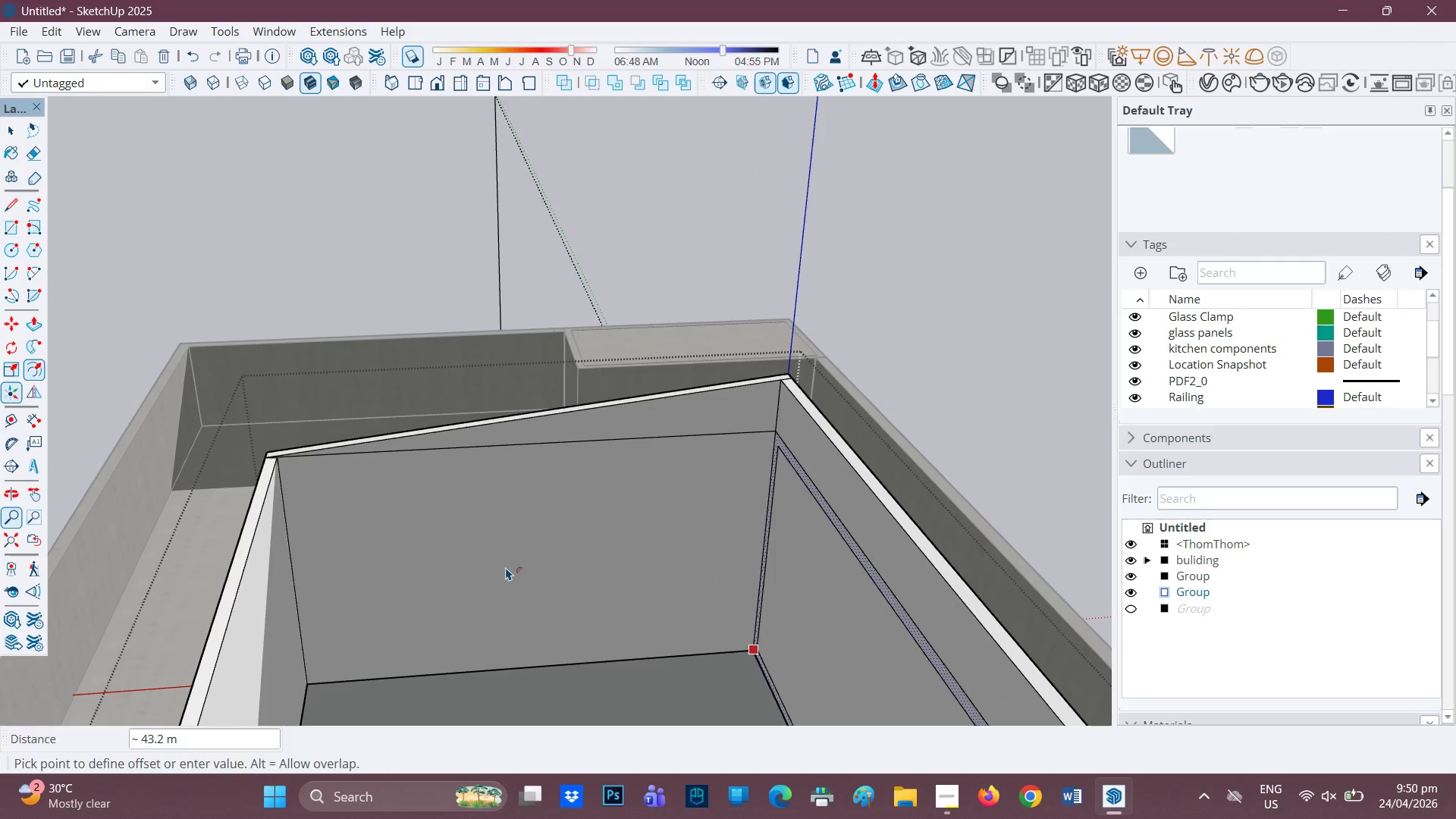 
key(Space)
 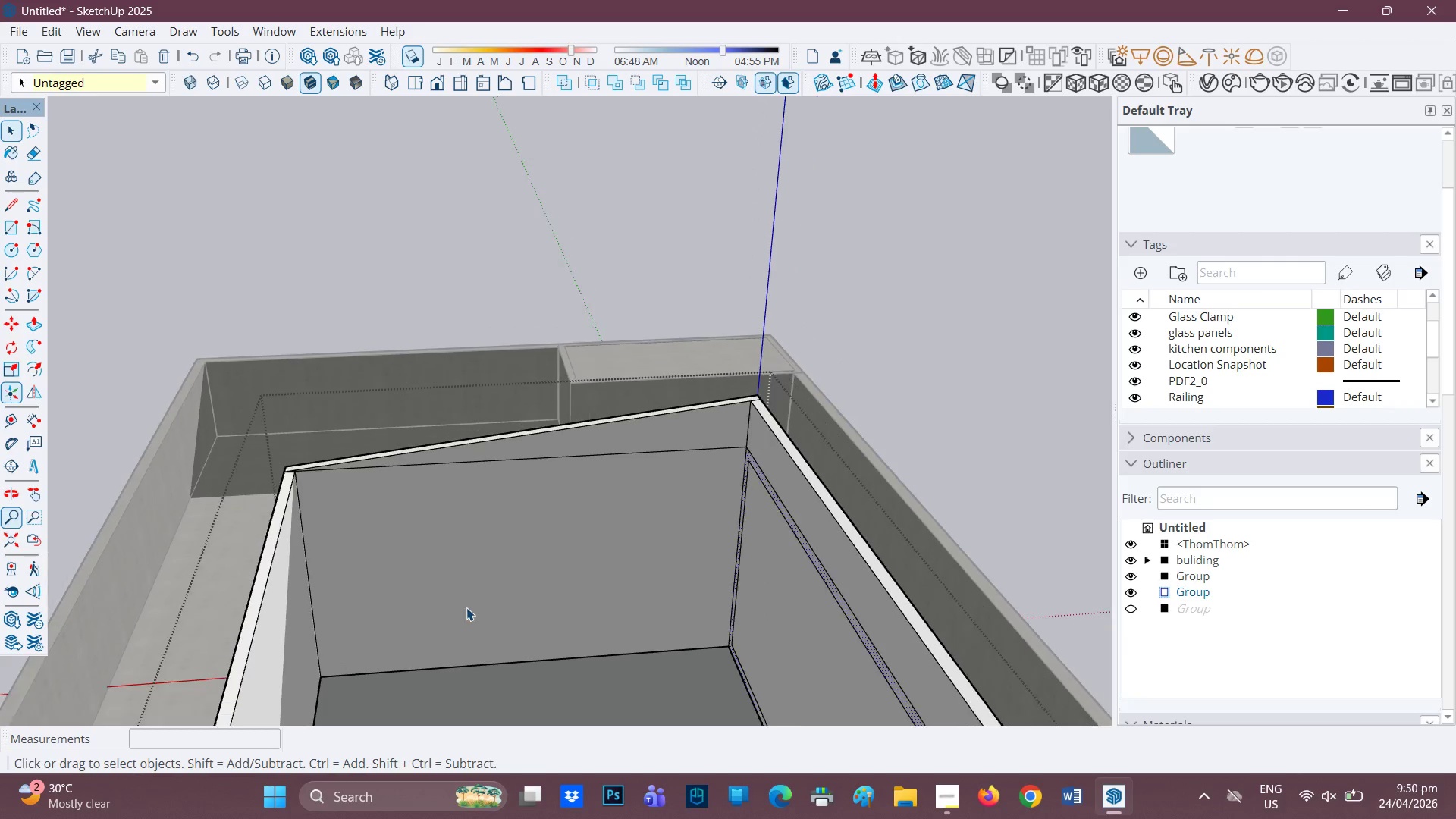 
scroll: coordinate [458, 606], scroll_direction: down, amount: 2.0
 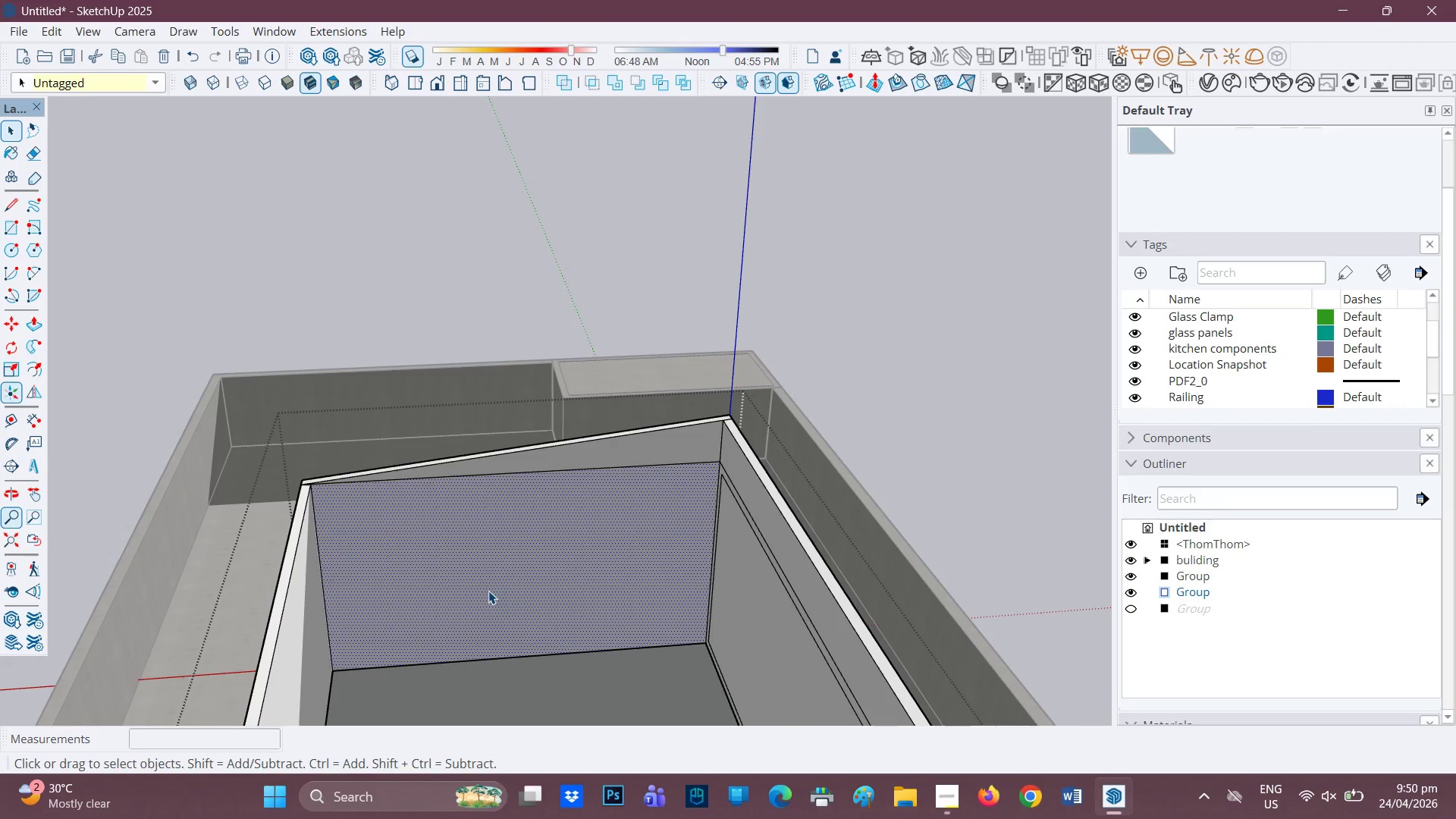 
key(F)
 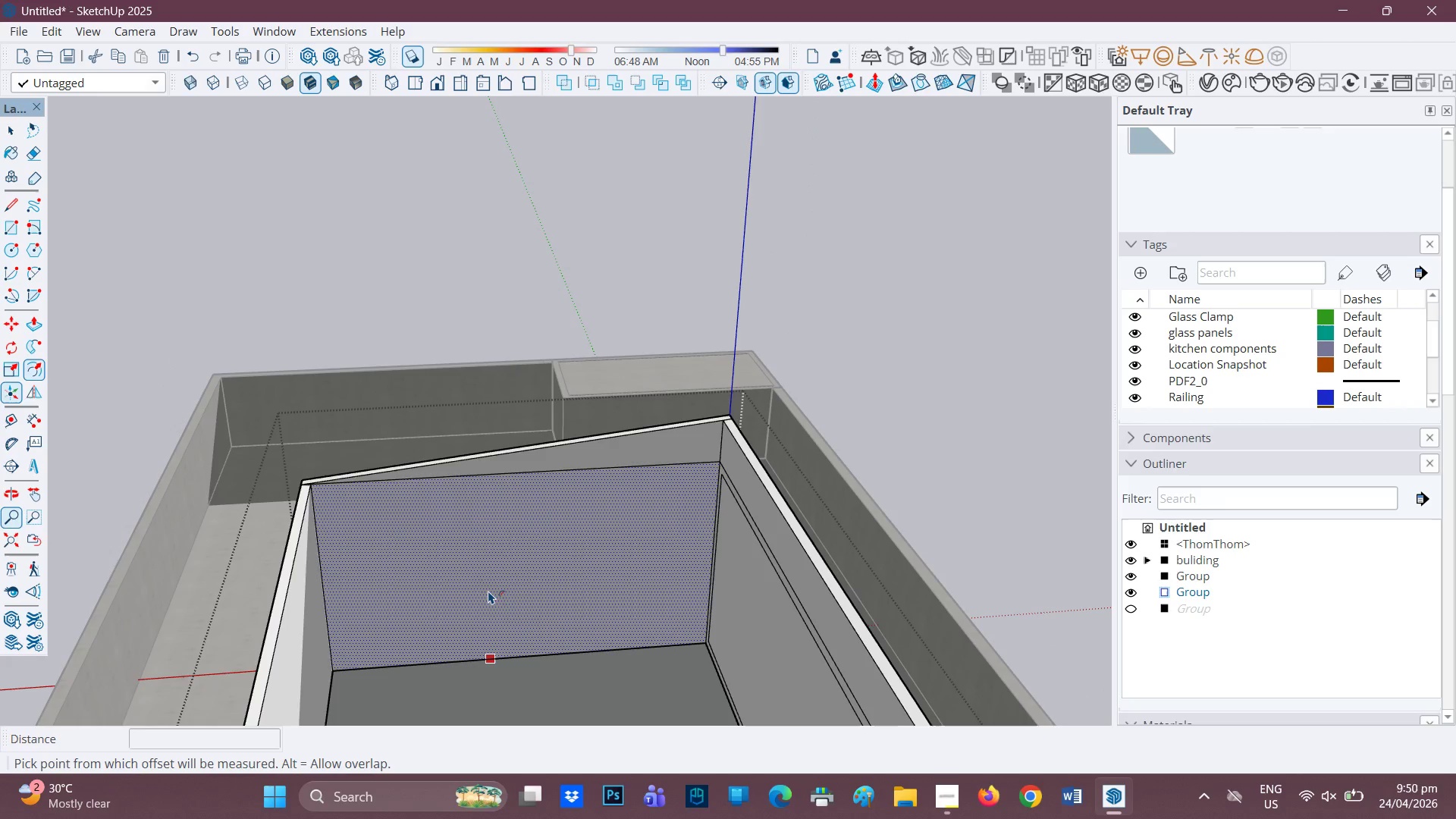 
left_click([488, 591])
 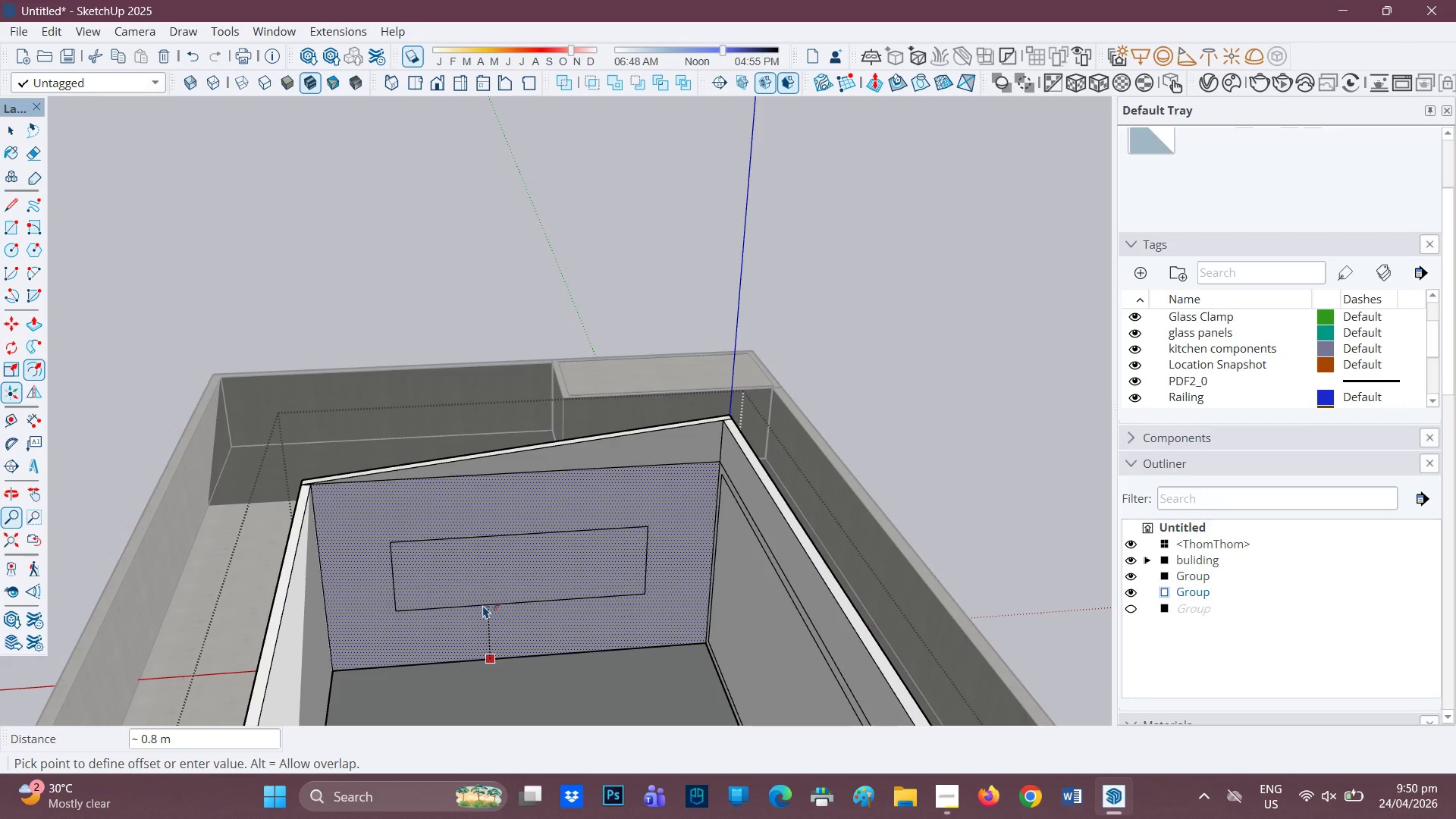 
key(Period)
 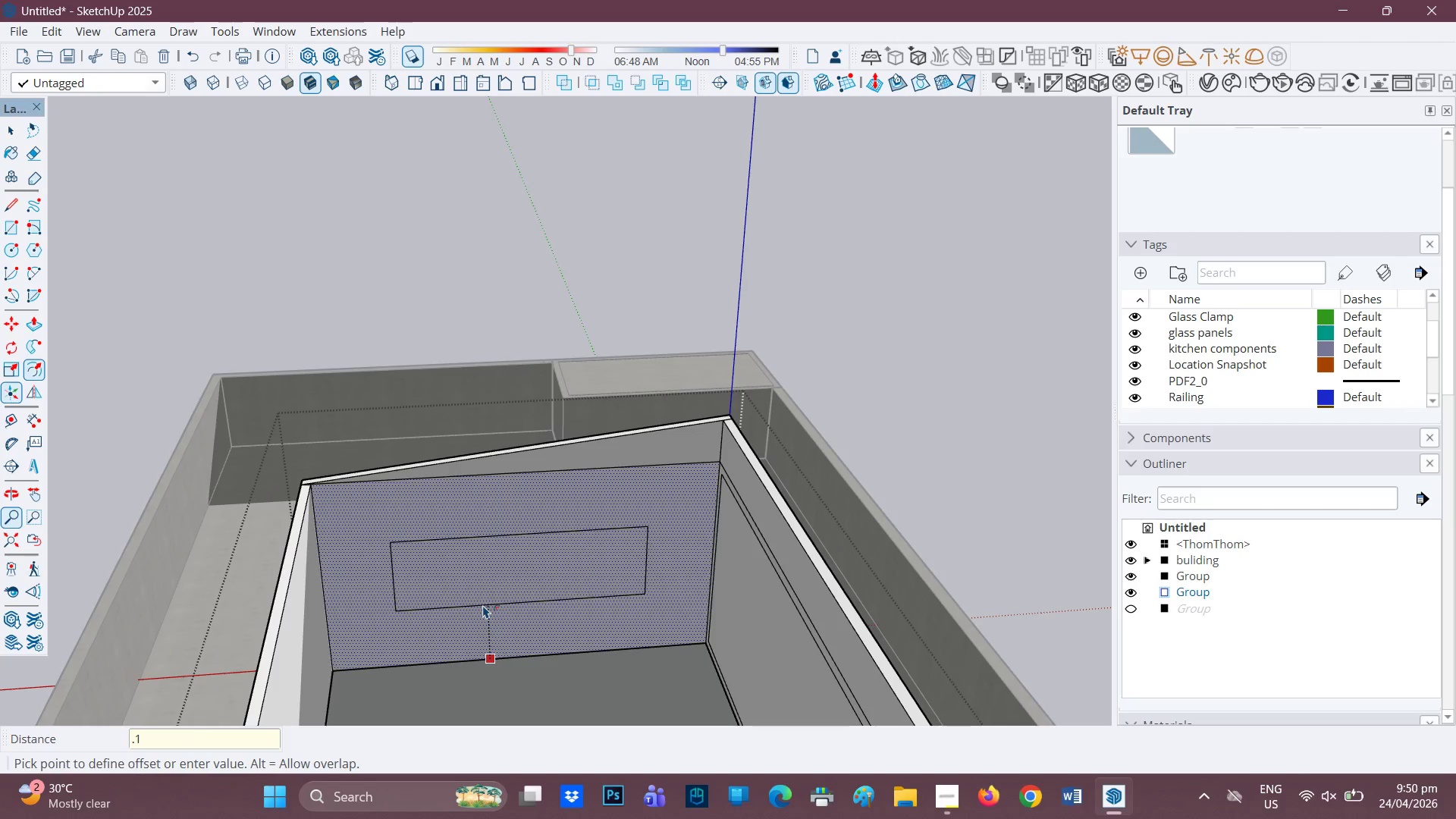 
key(1)
 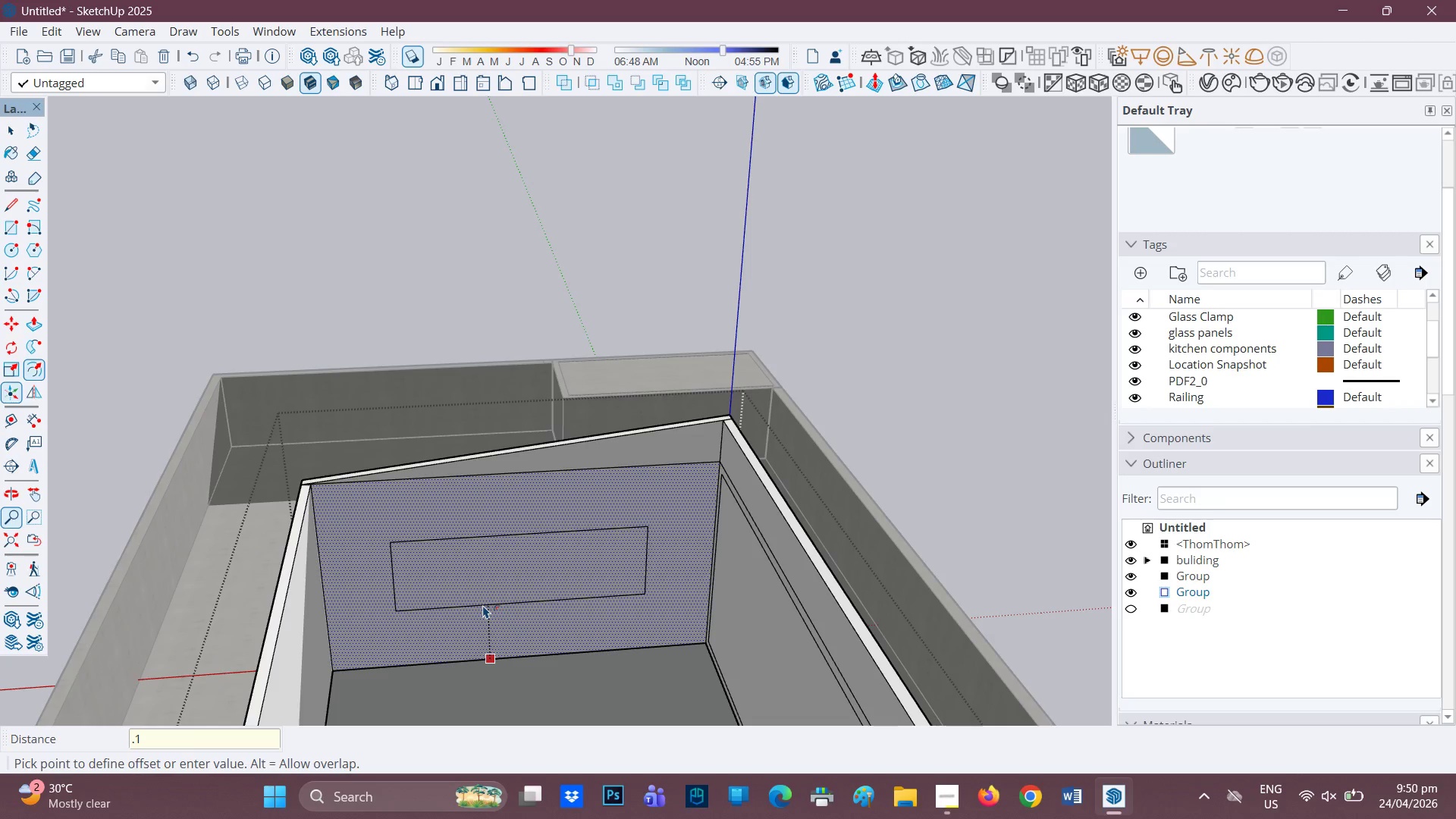 
key(Enter)
 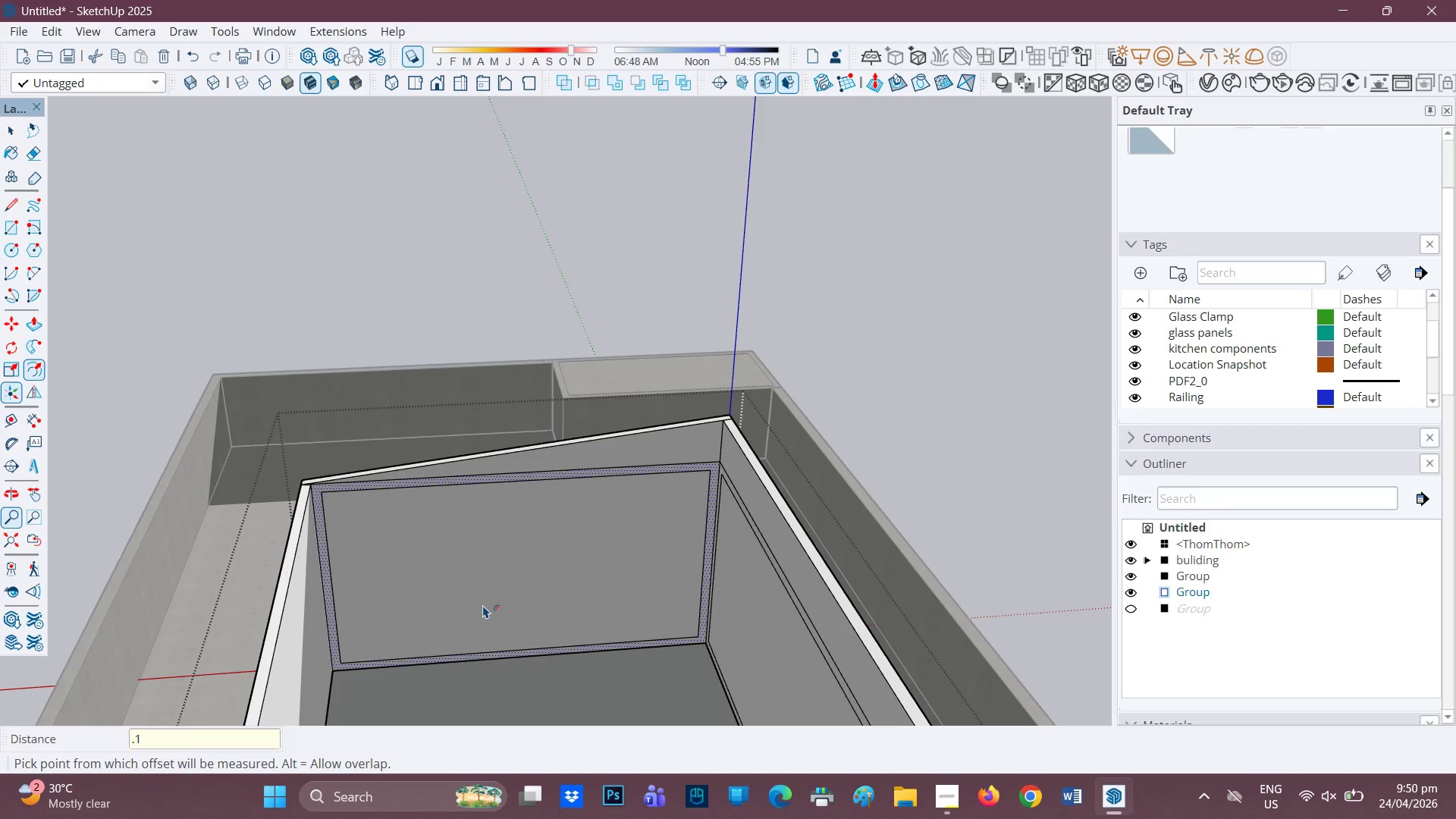 
wait(8.08)
 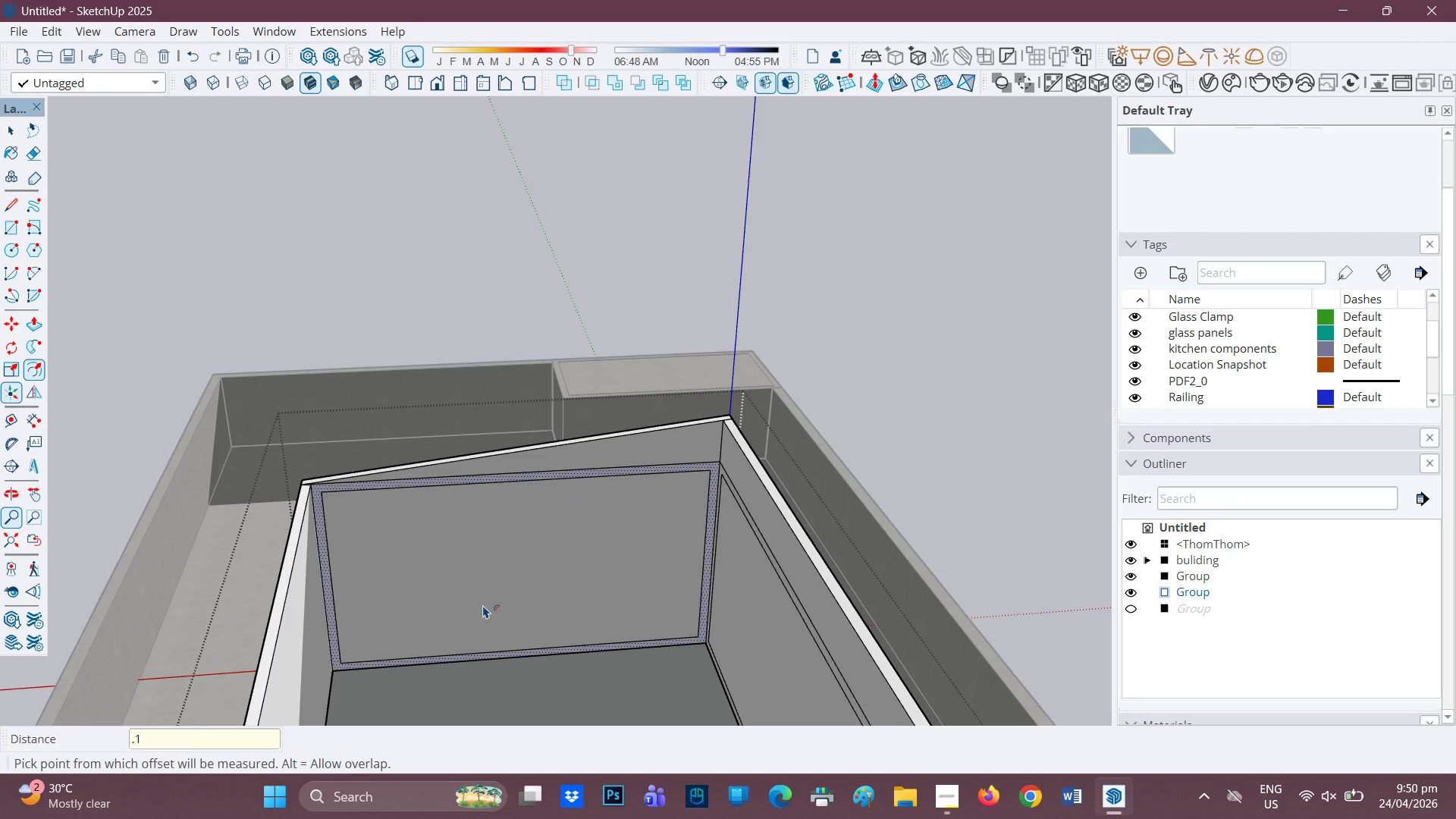 
scroll: coordinate [504, 542], scroll_direction: up, amount: 2.0
 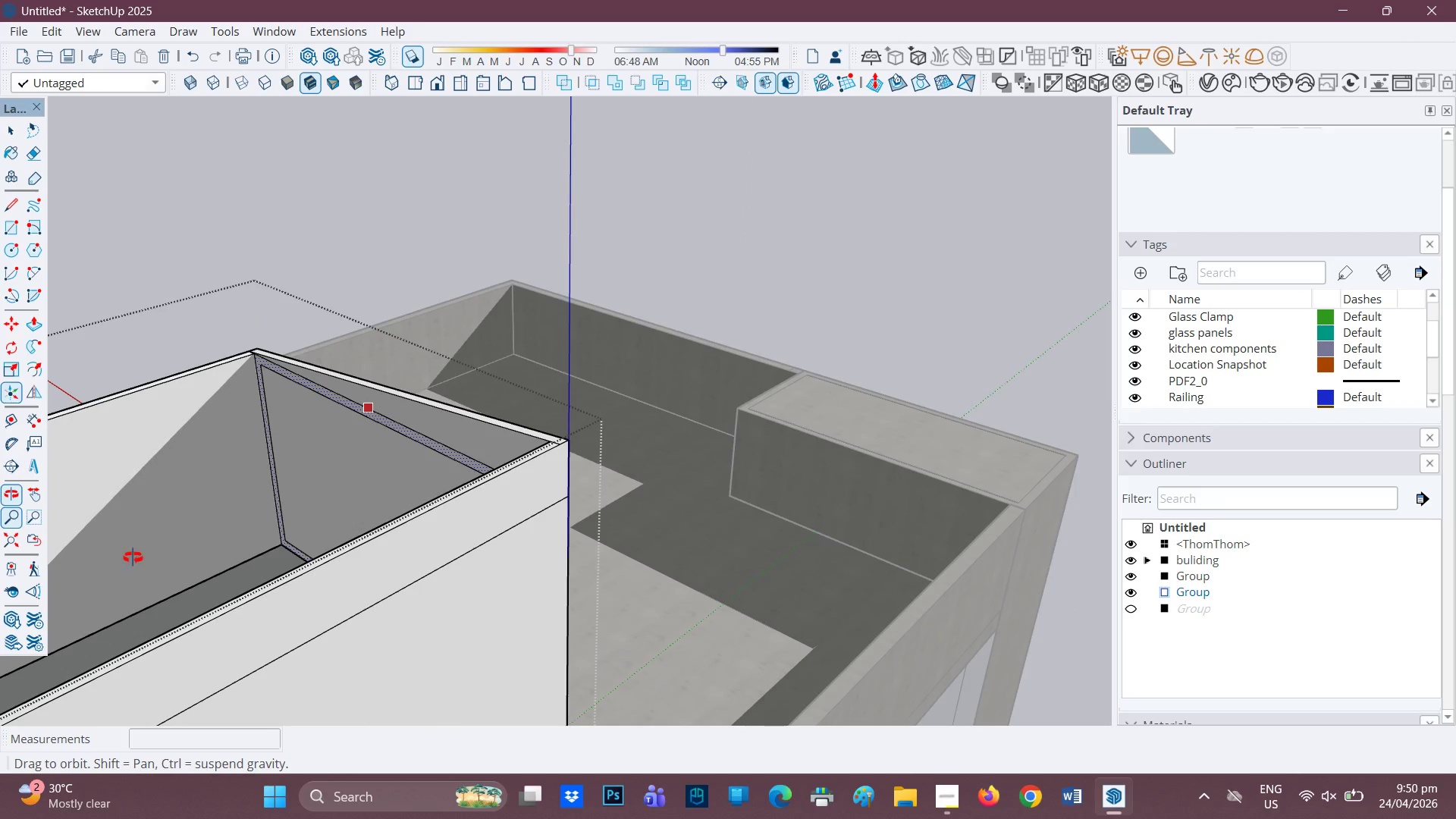 
type(hh)
 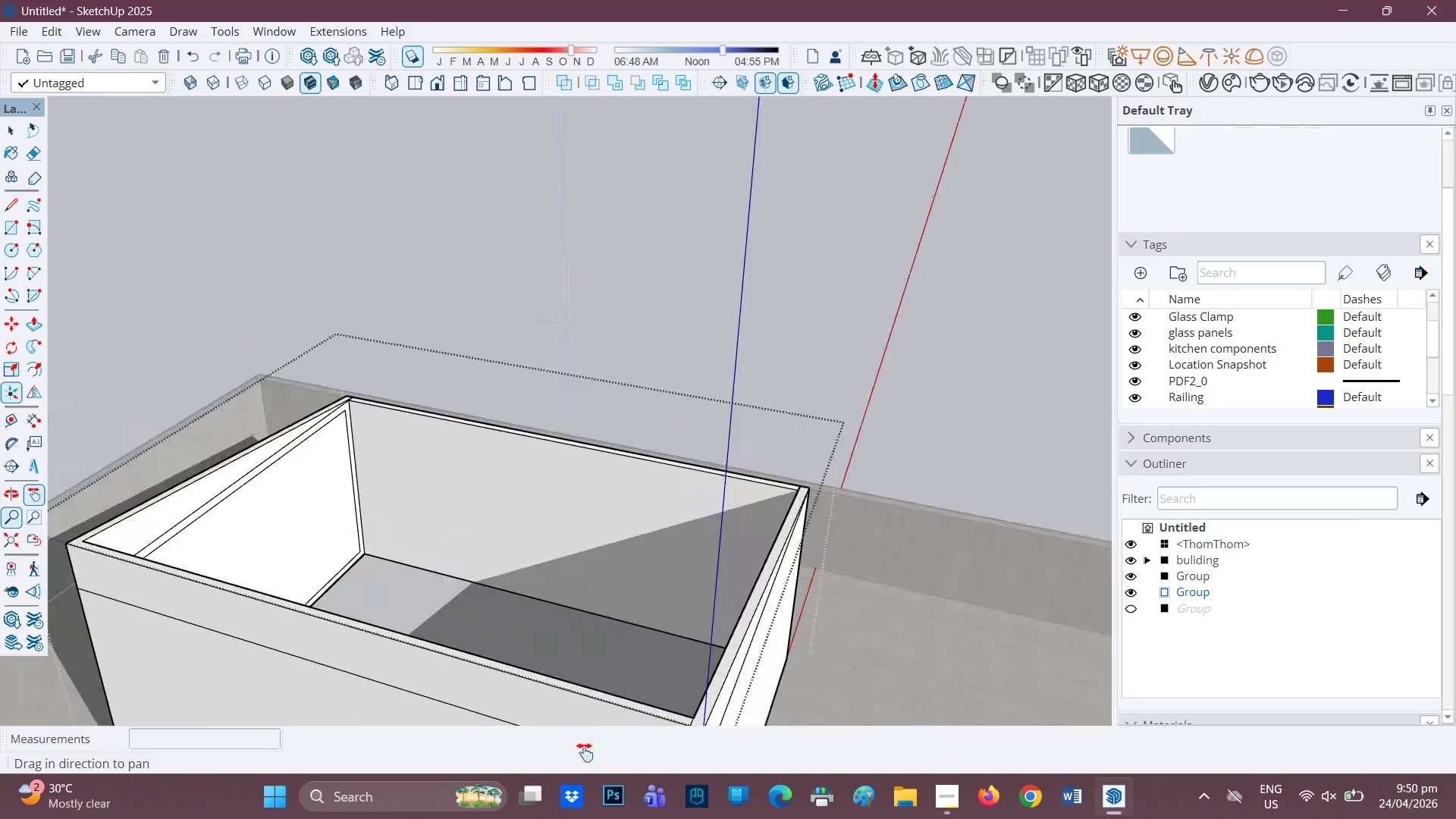 
left_click_drag(start_coordinate=[269, 539], to_coordinate=[652, 535])
 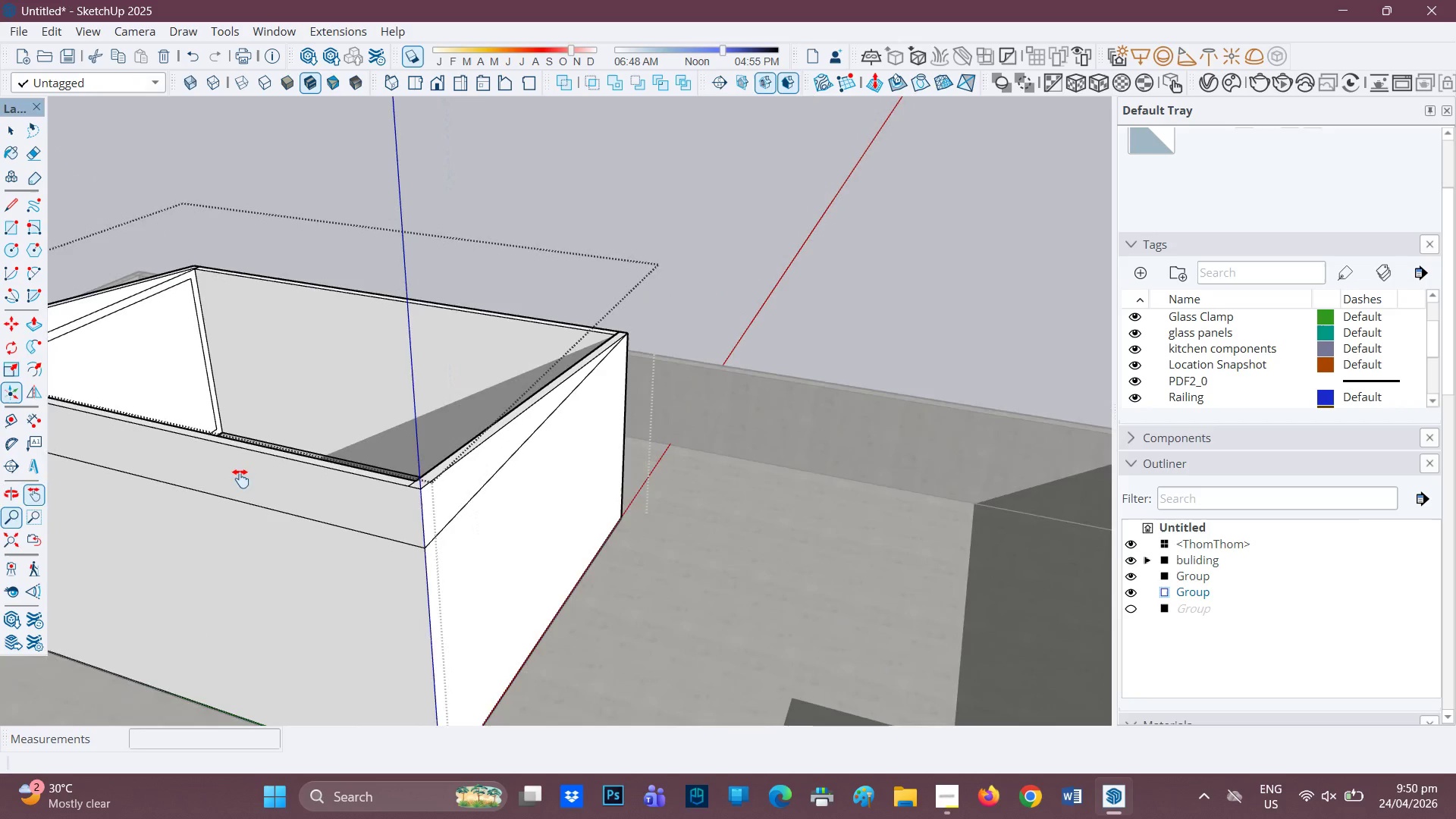 
left_click_drag(start_coordinate=[241, 478], to_coordinate=[654, 784])
 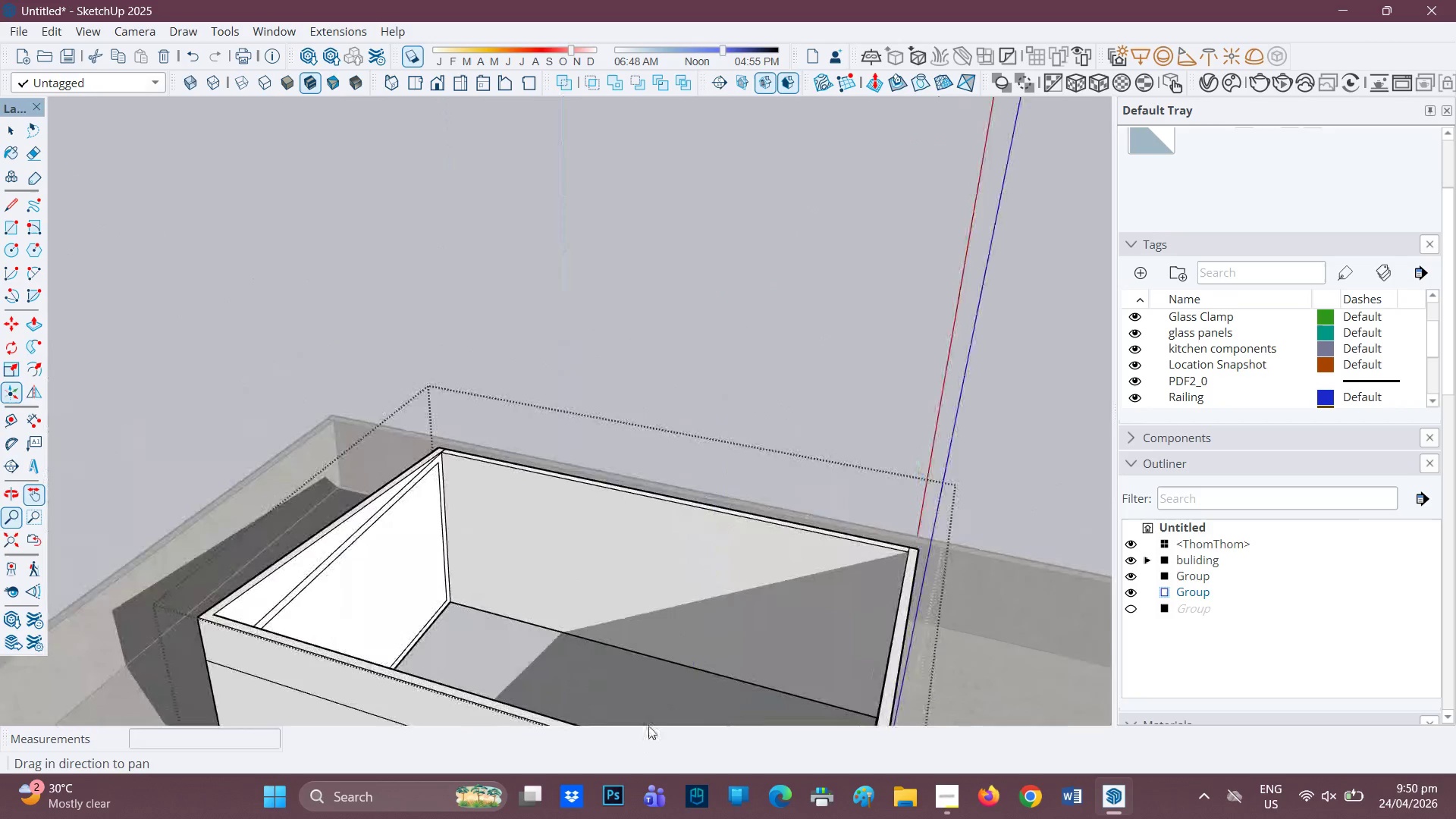 
scroll: coordinate [744, 609], scroll_direction: up, amount: 5.0
 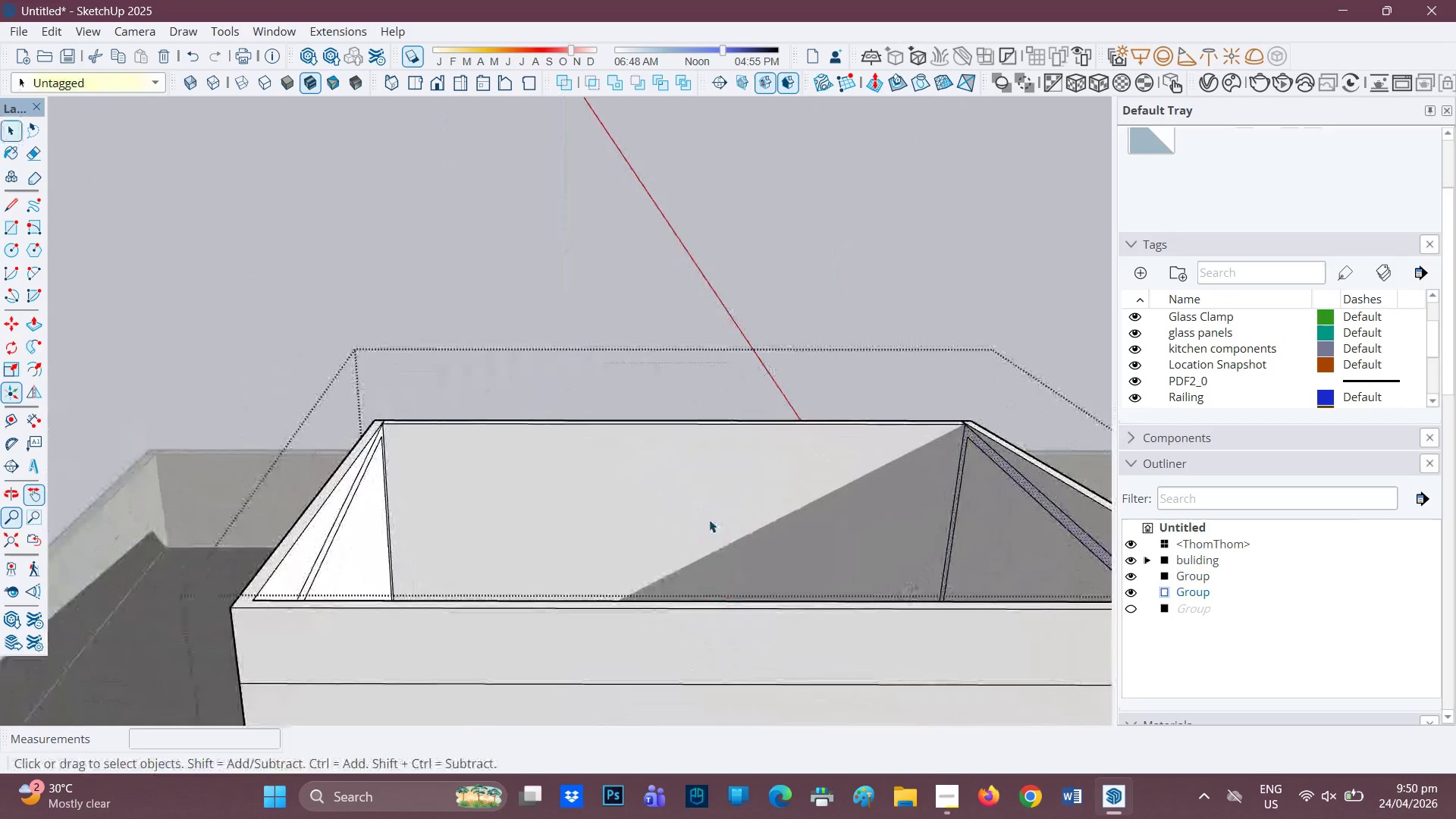 
key(Space)
 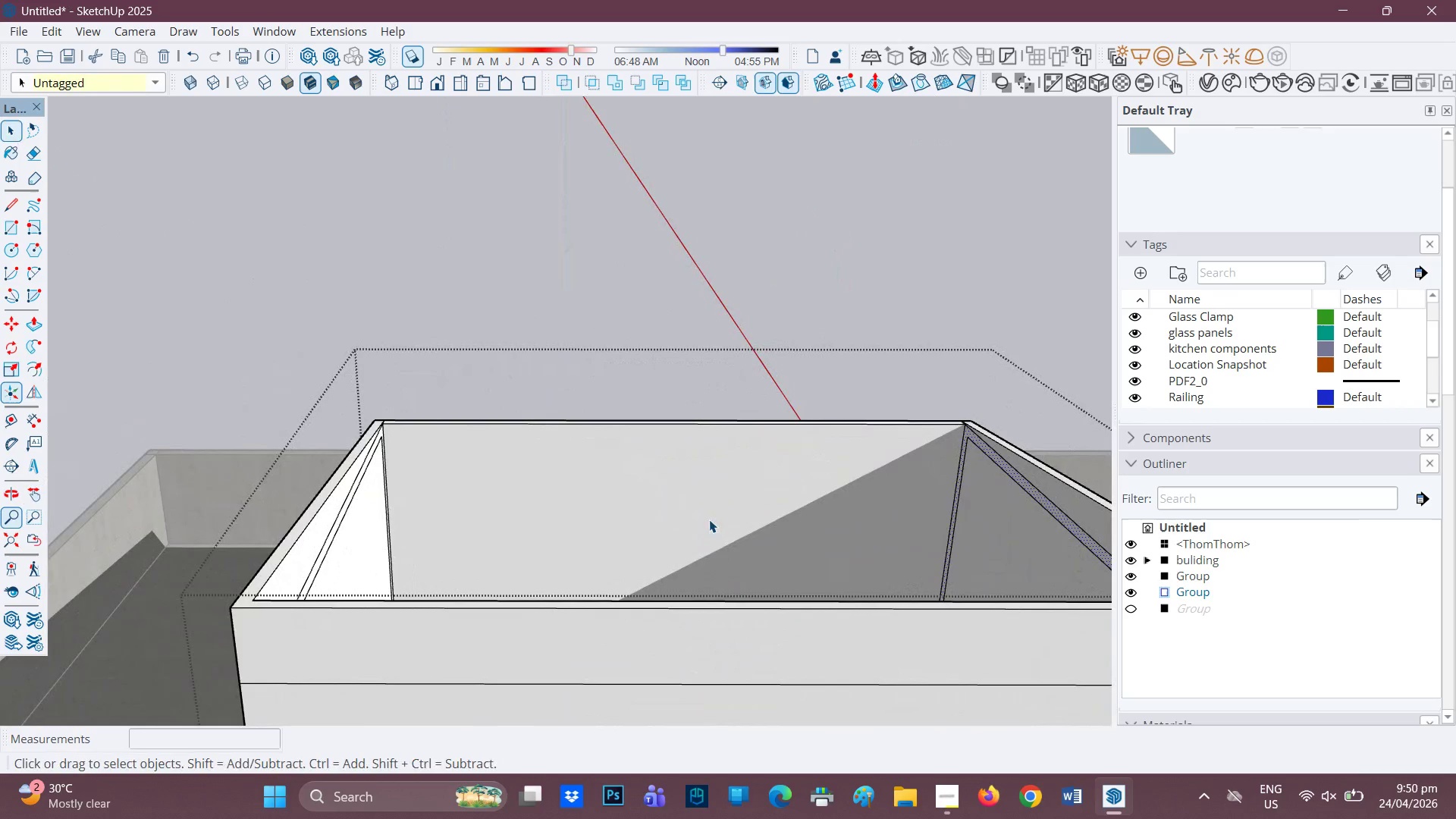 
left_click([709, 519])
 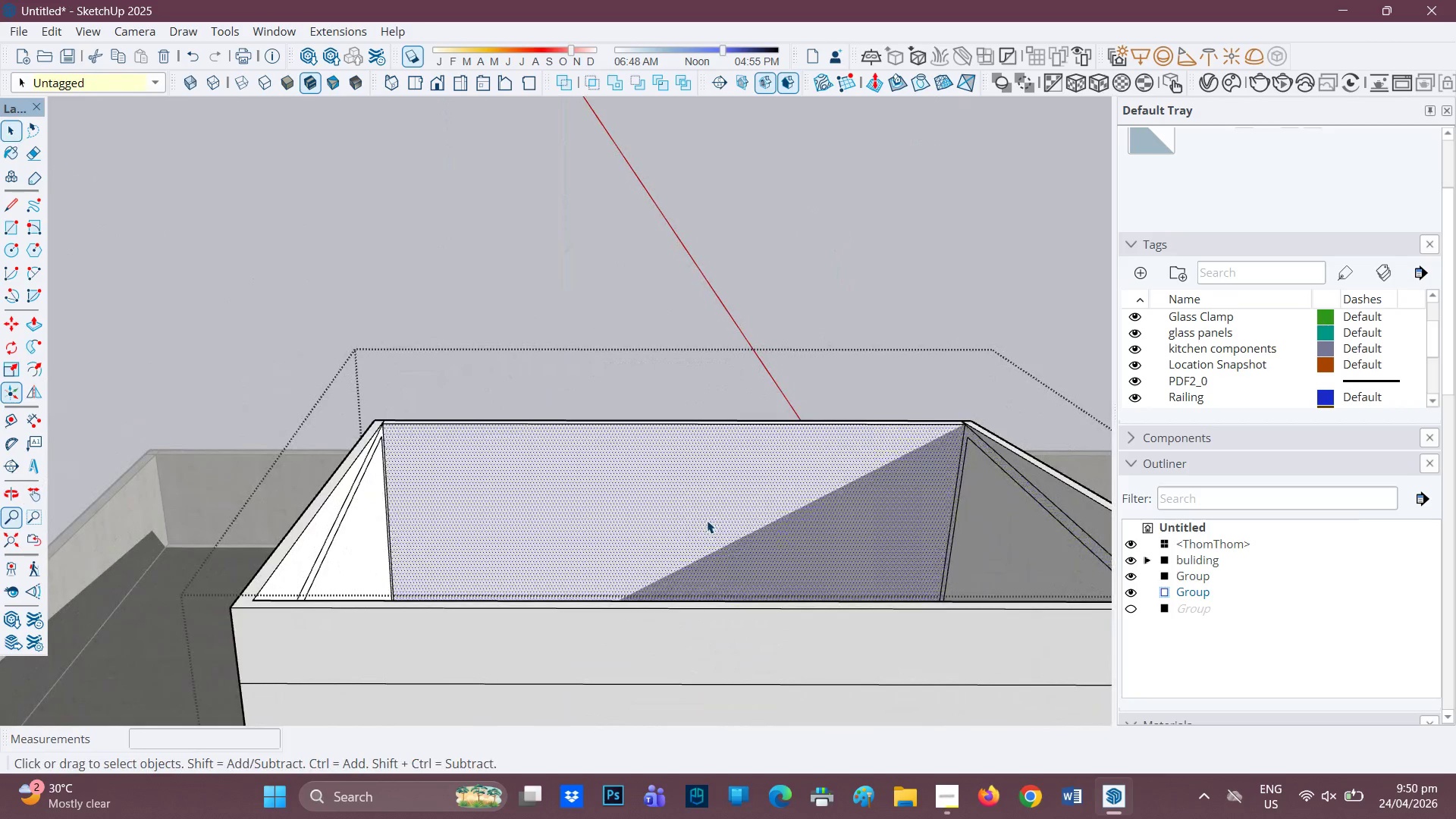 
scroll: coordinate [707, 520], scroll_direction: up, amount: 1.0
 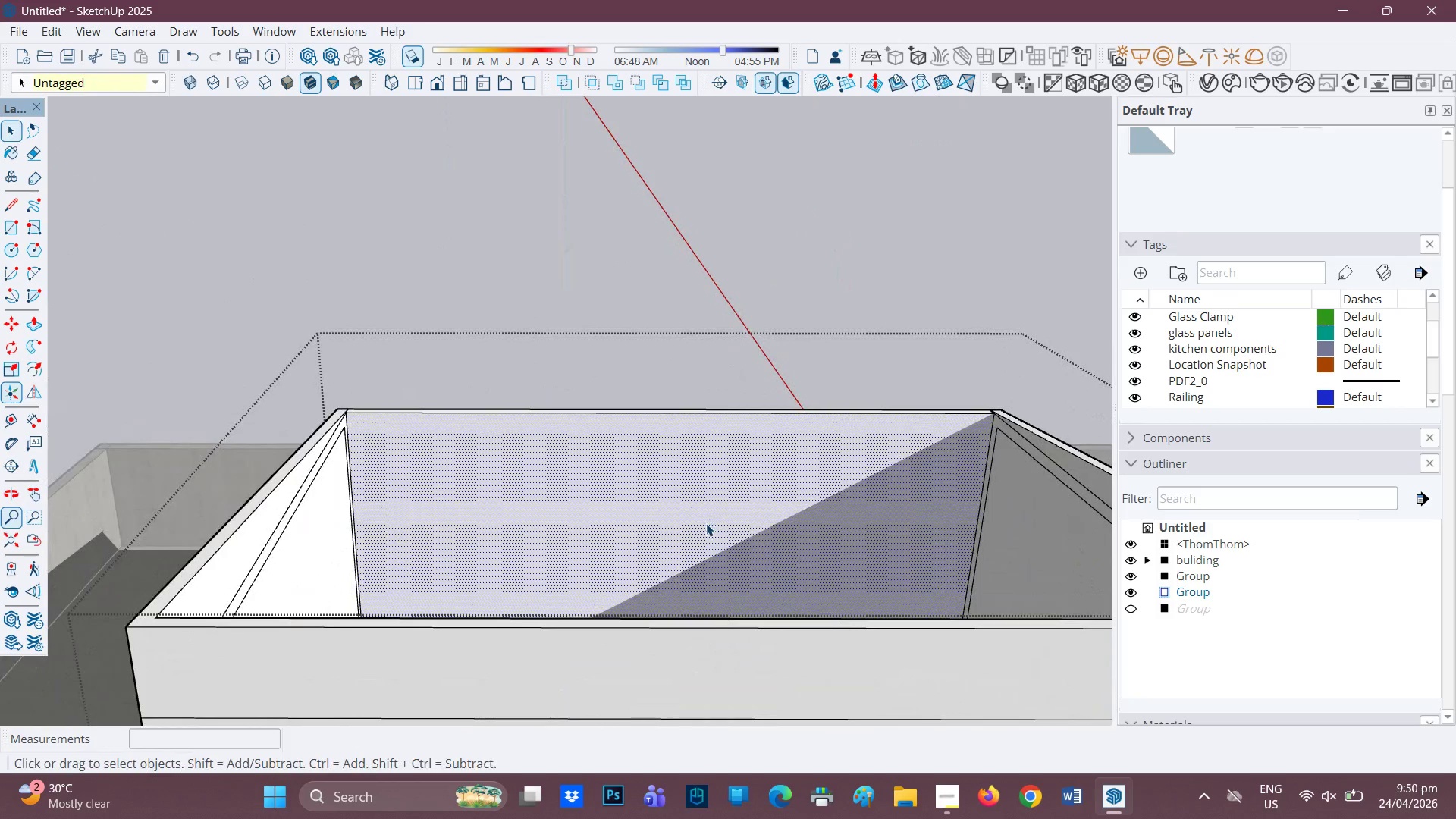 
key(F)
 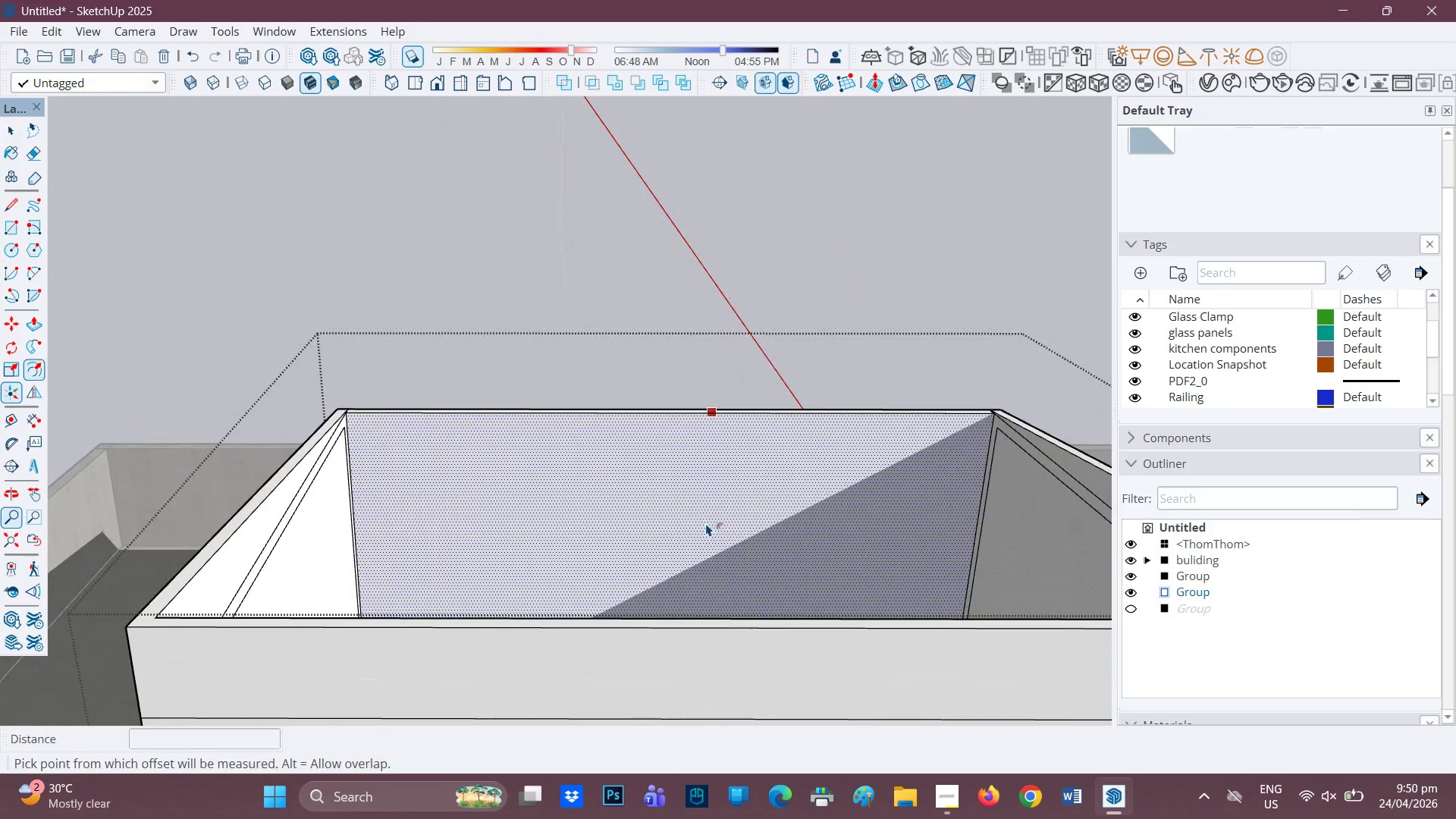 
left_click([706, 523])
 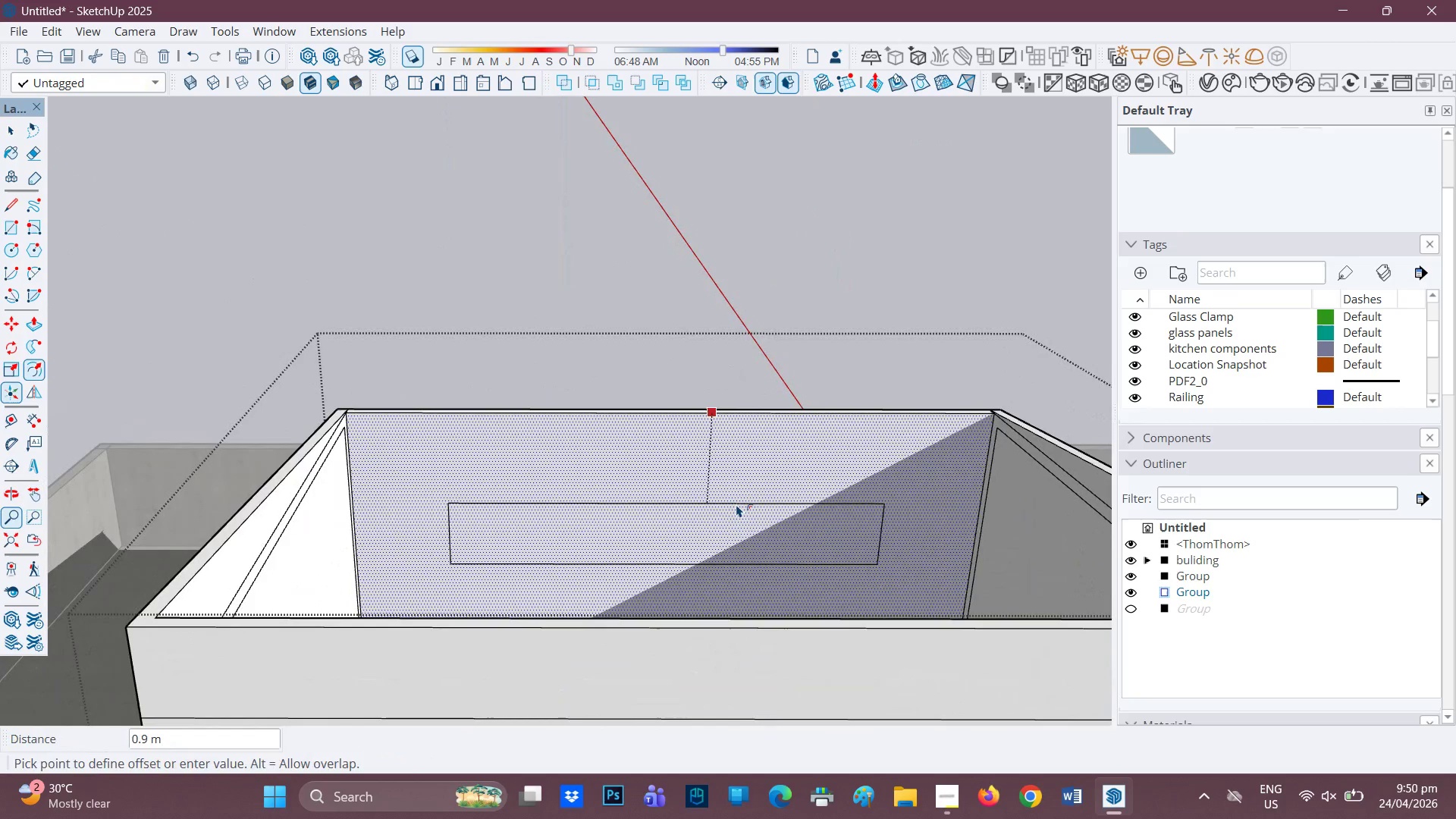 
key(Period)
 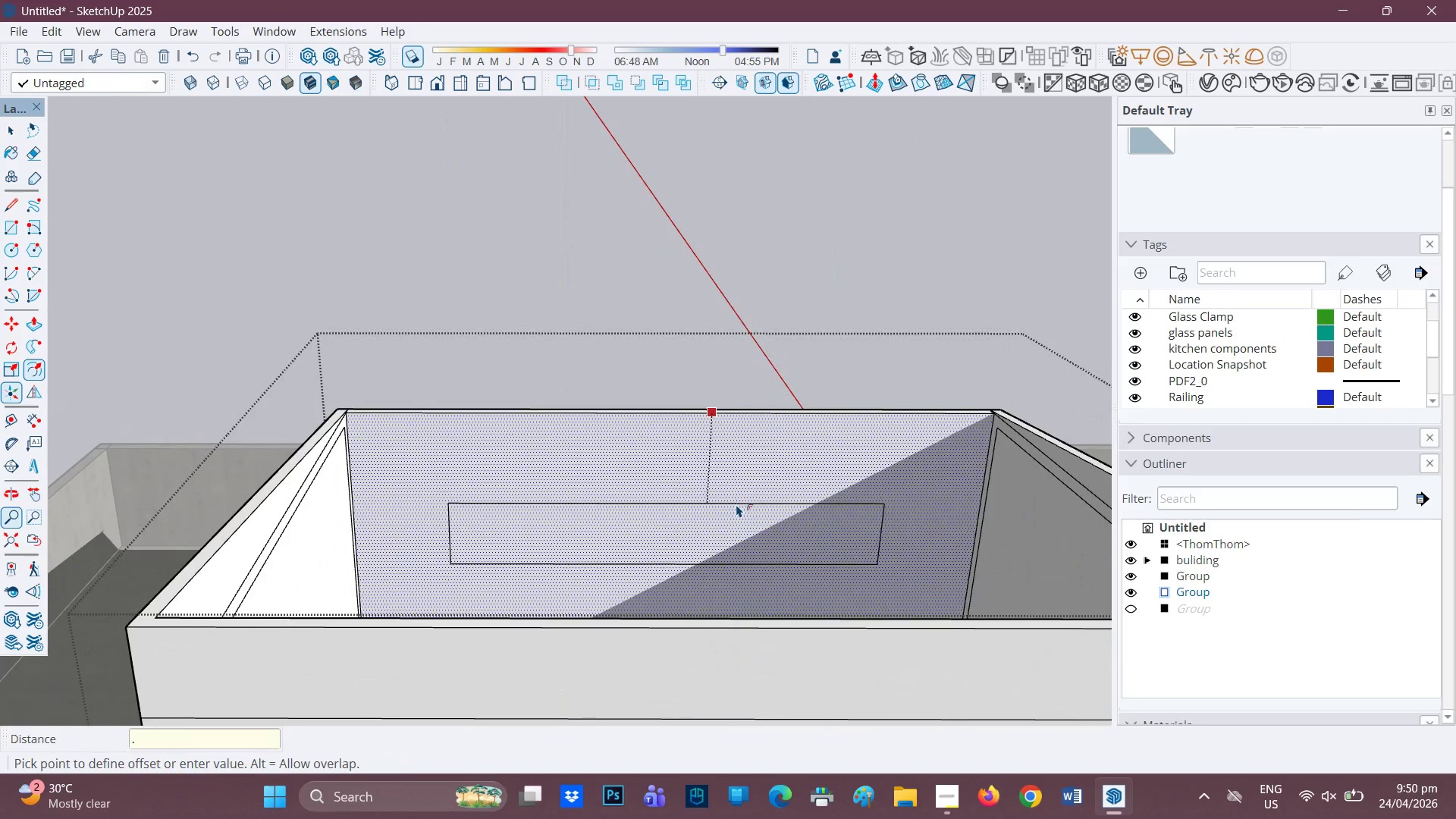 
key(1)
 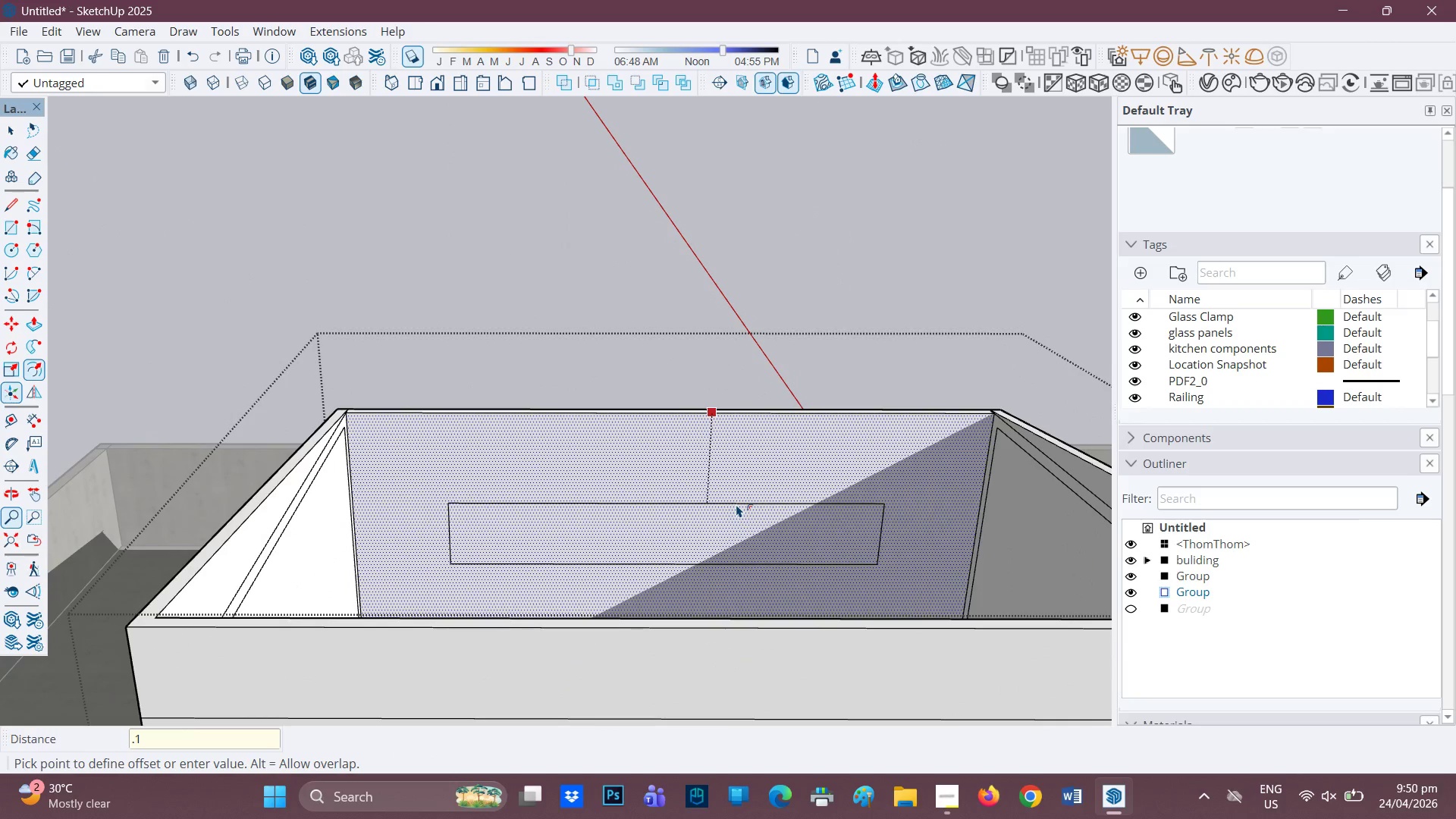 
key(Enter)
 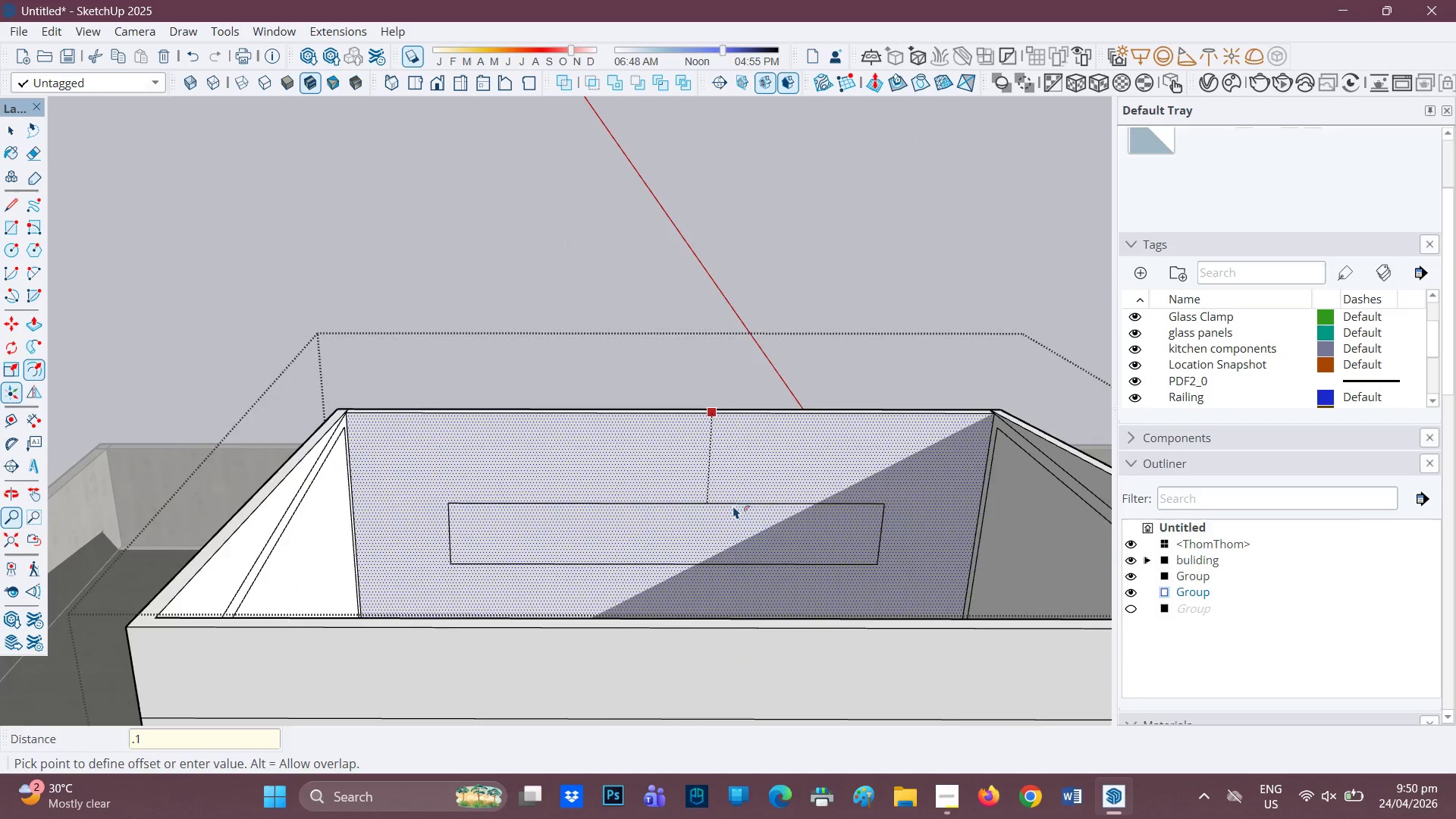 
scroll: coordinate [800, 587], scroll_direction: down, amount: 10.0
 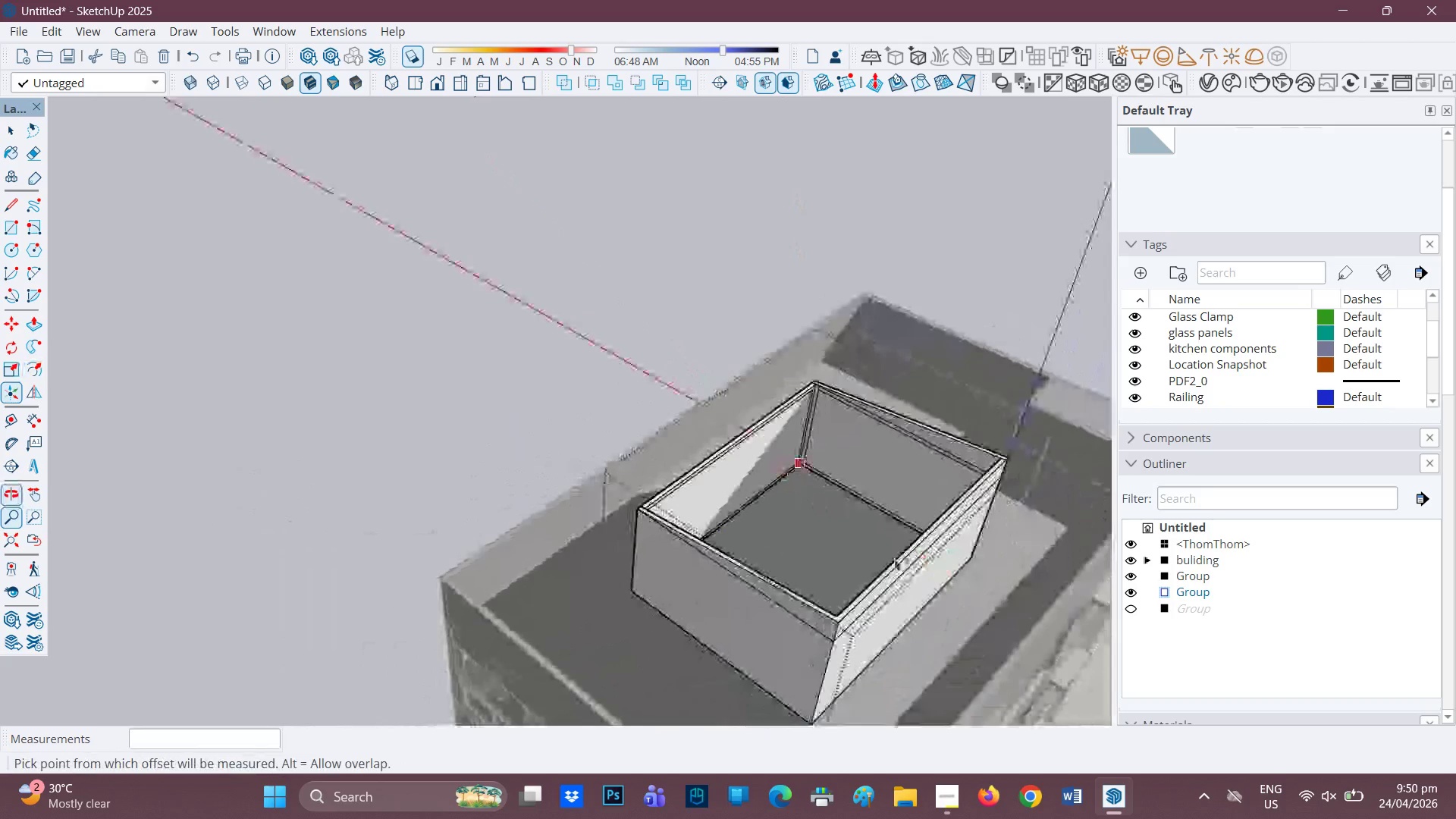 
key(H)
 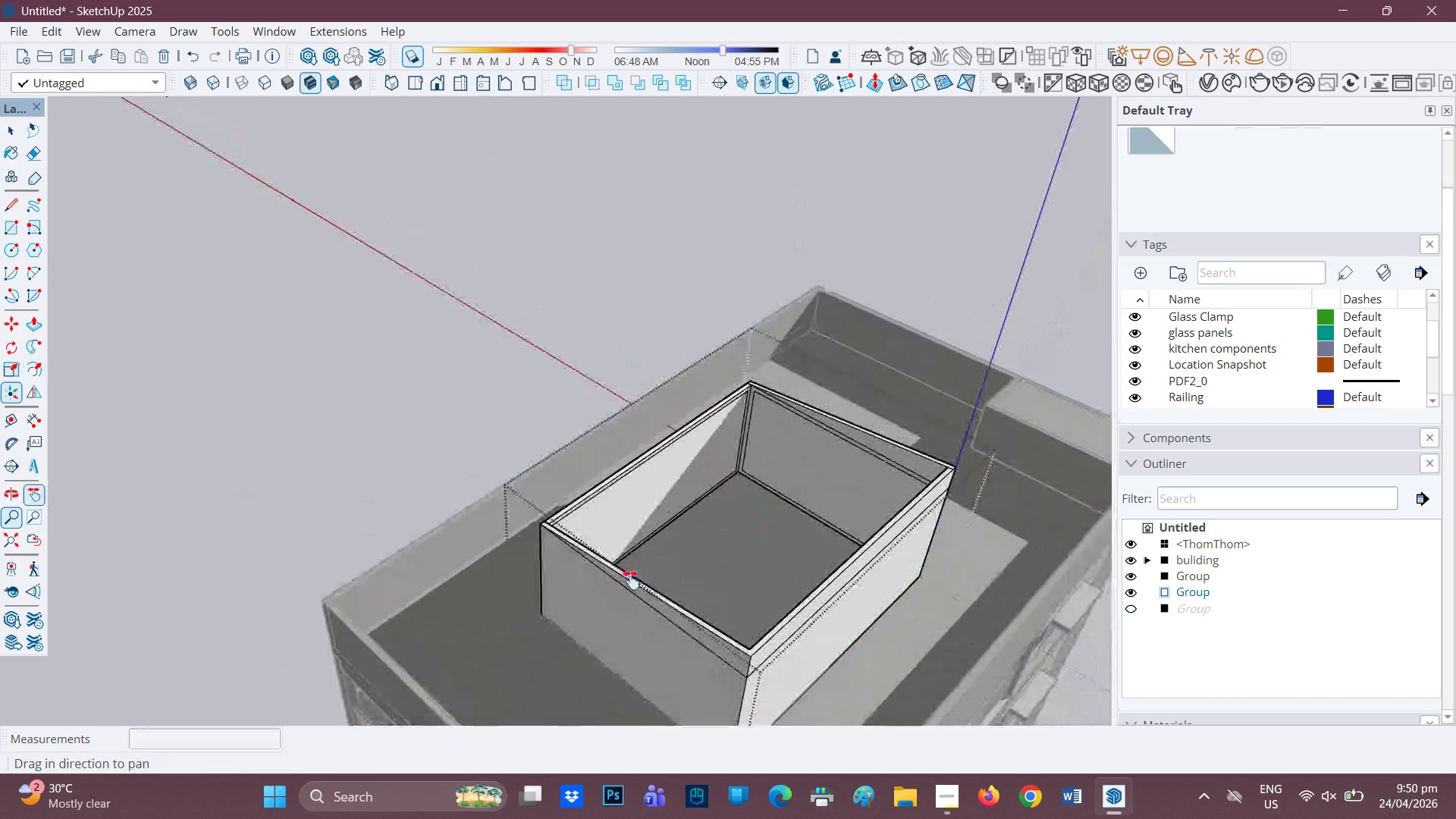 
left_click_drag(start_coordinate=[779, 535], to_coordinate=[510, 664])
 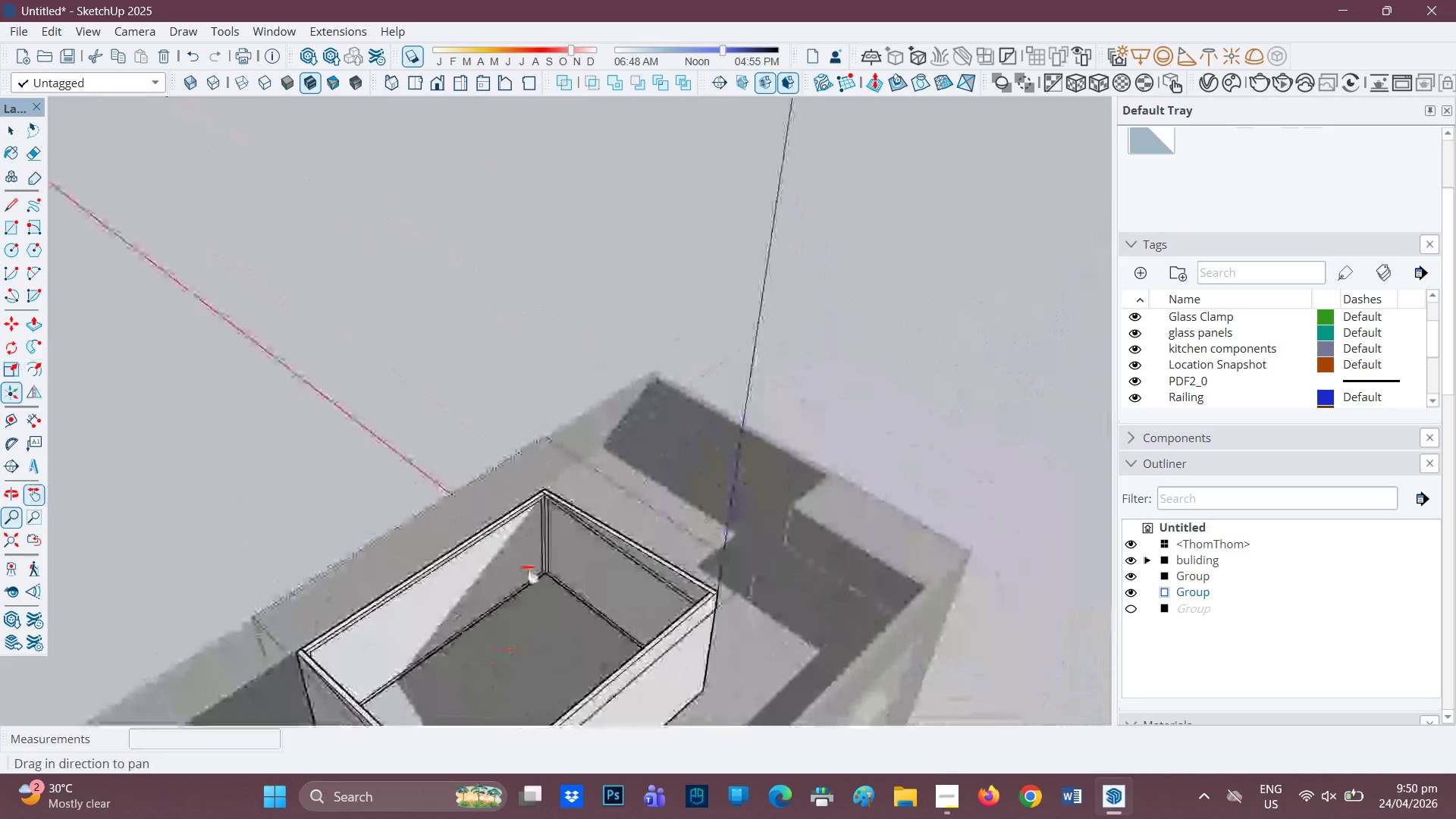 
scroll: coordinate [536, 609], scroll_direction: up, amount: 12.0
 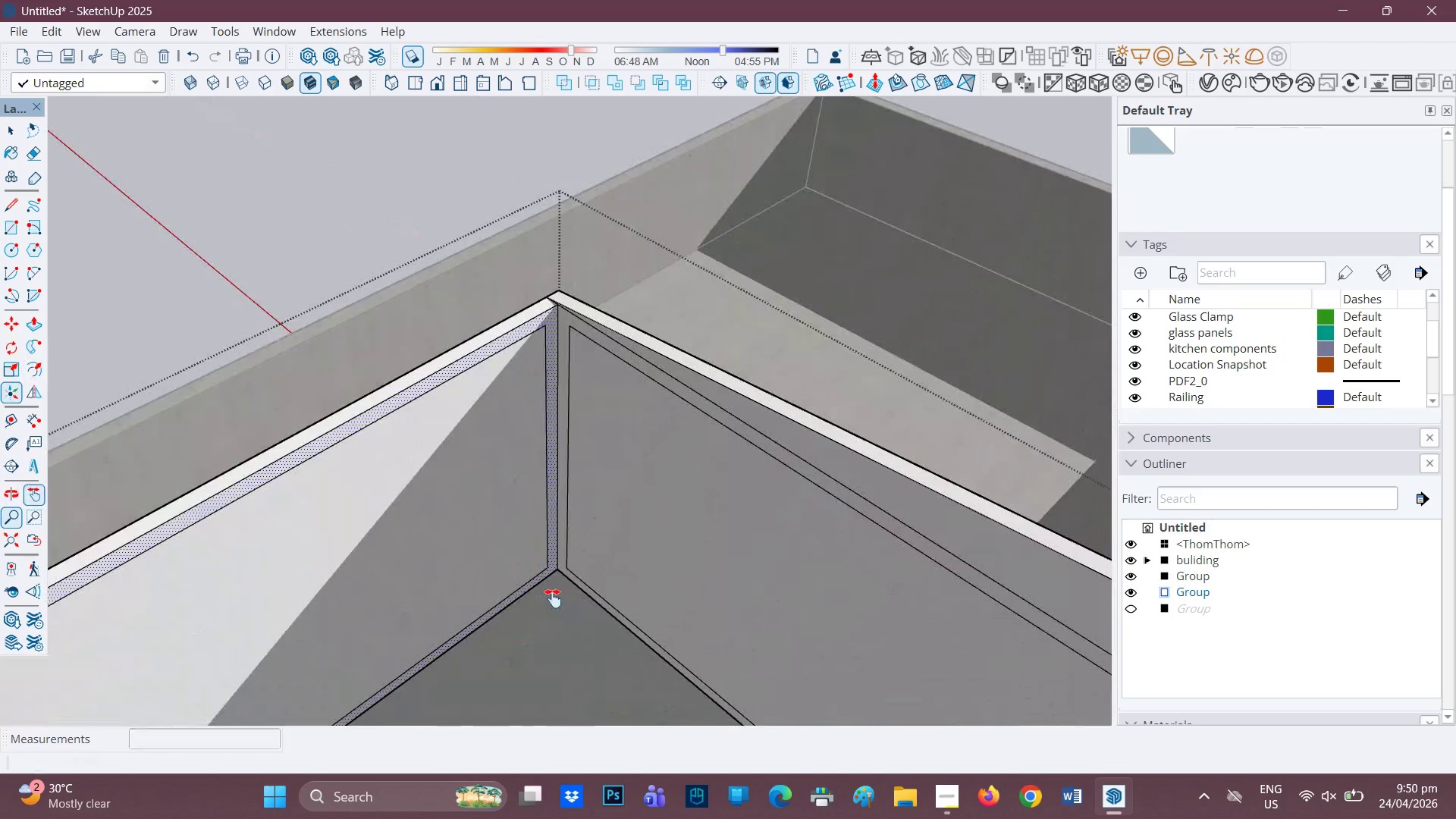 
scroll: coordinate [544, 607], scroll_direction: down, amount: 6.0
 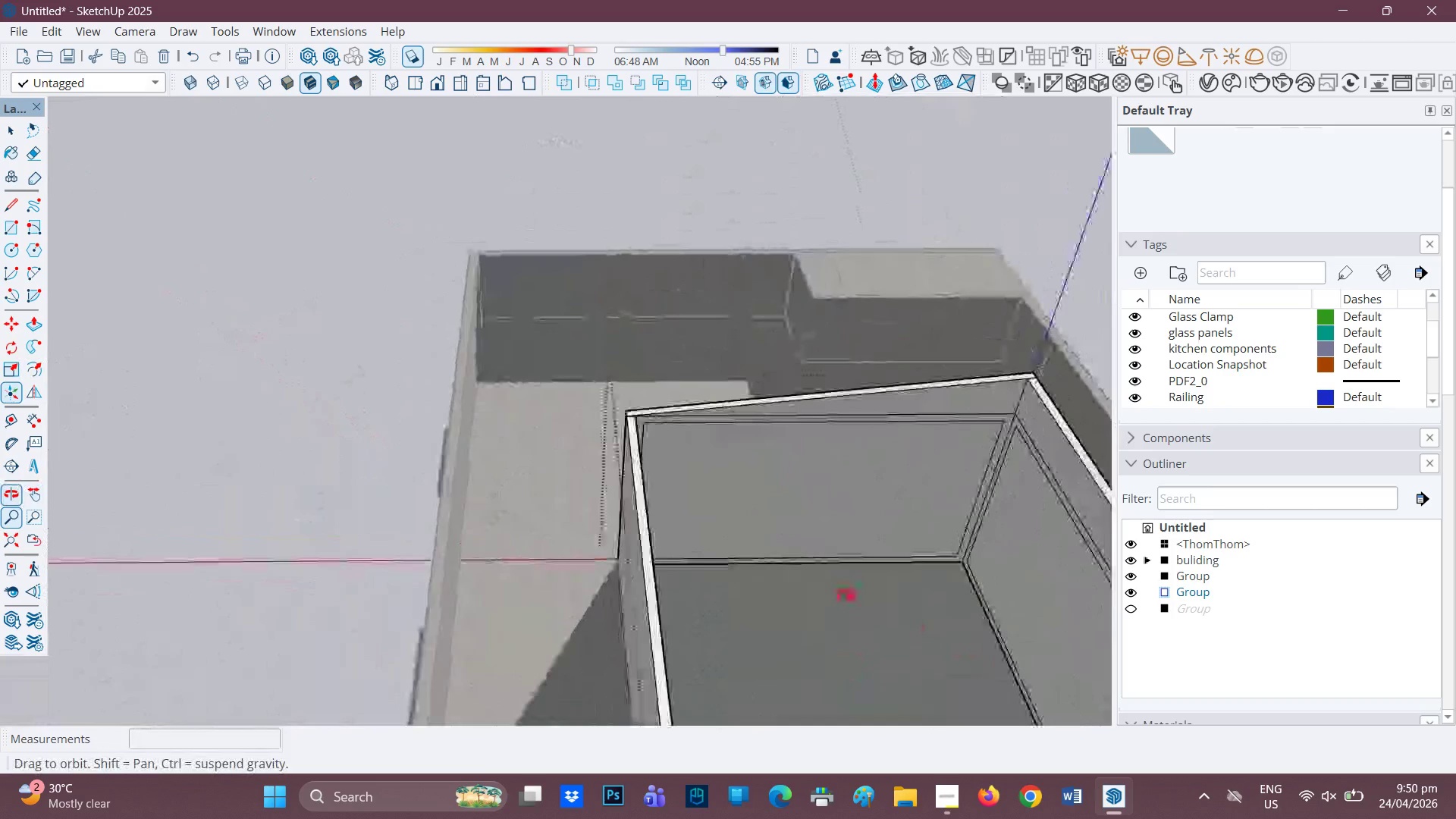 
scroll: coordinate [834, 594], scroll_direction: up, amount: 2.0
 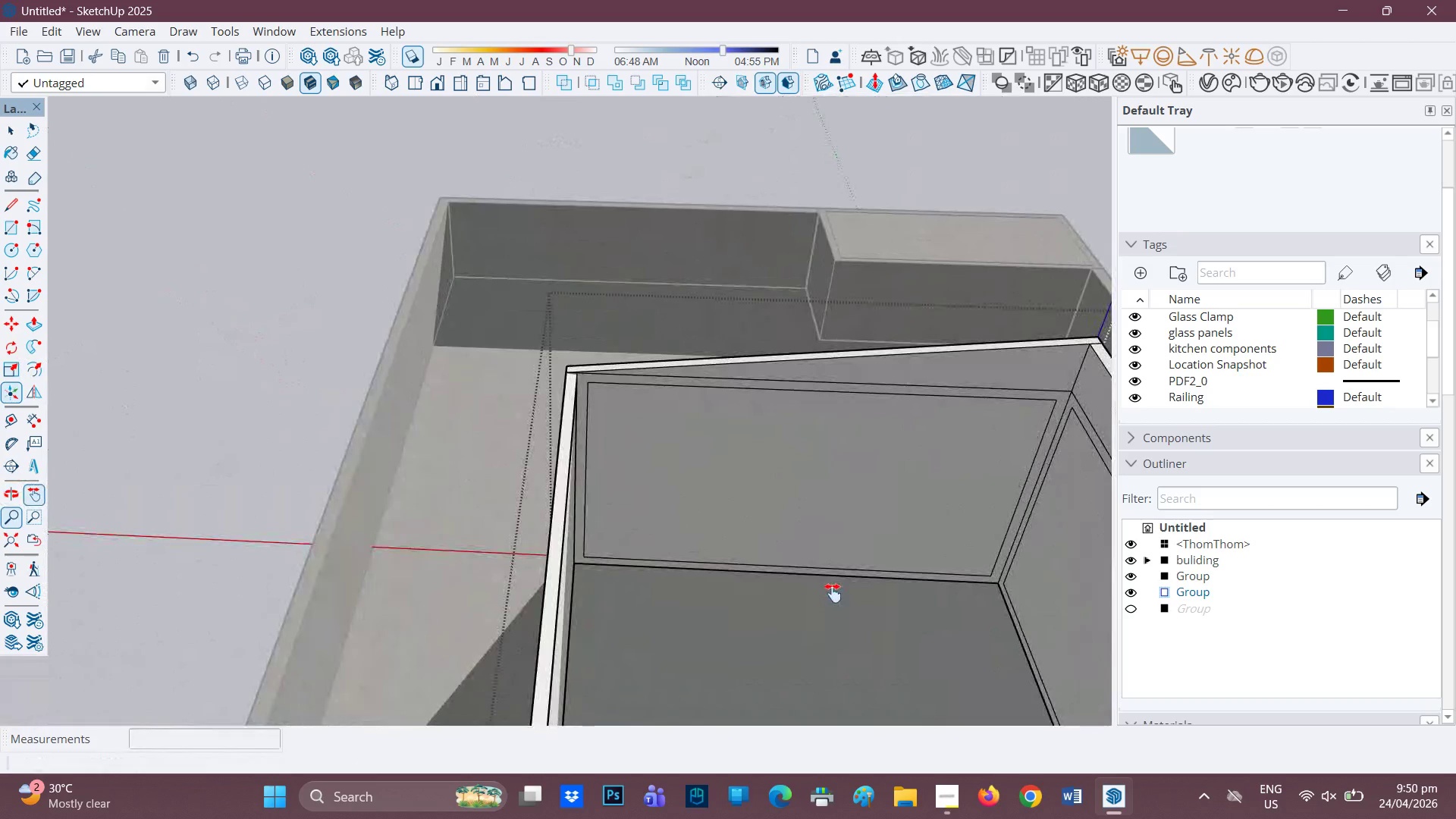 
key(H)
 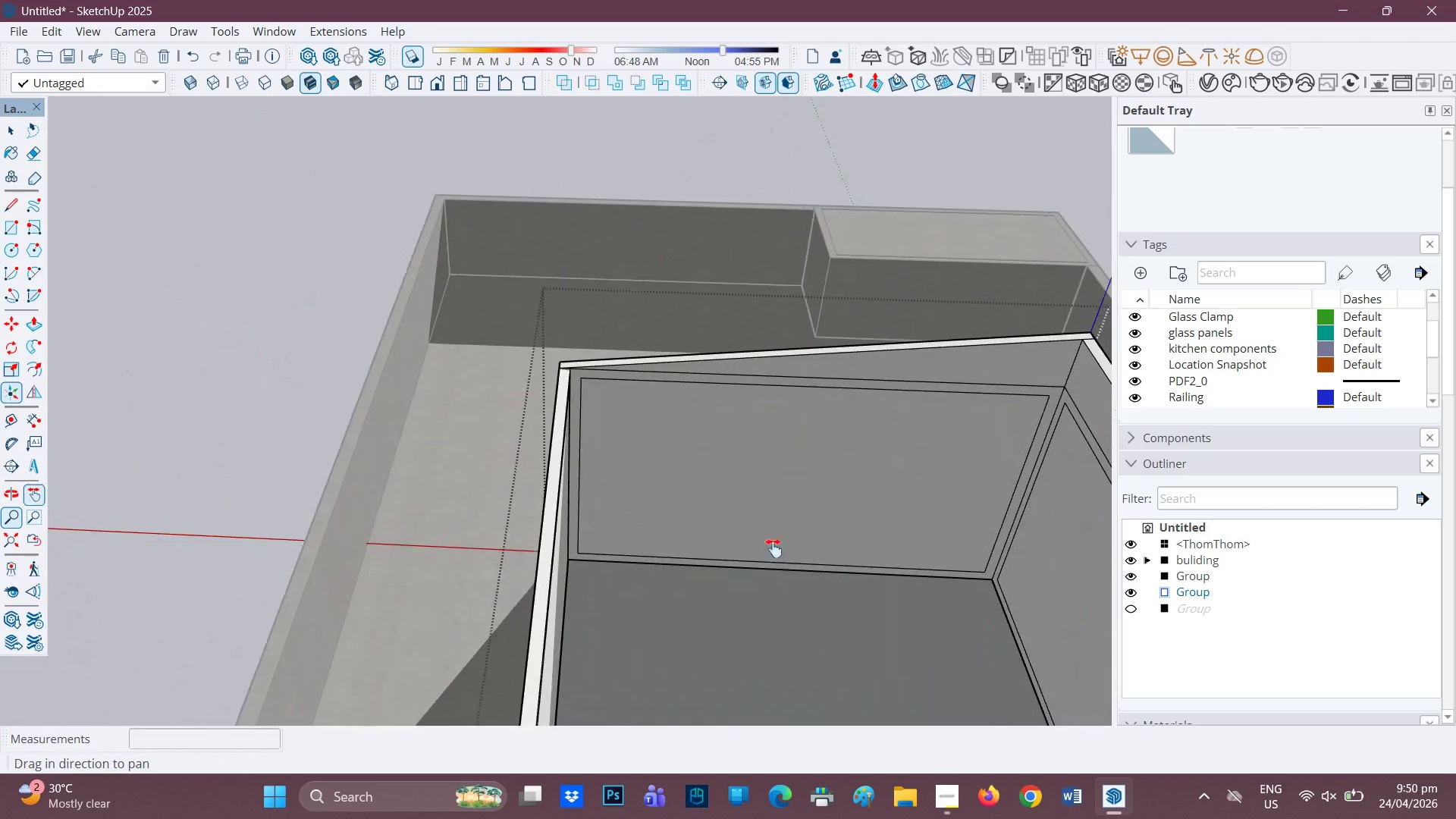 
left_click_drag(start_coordinate=[833, 588], to_coordinate=[646, 522])
 